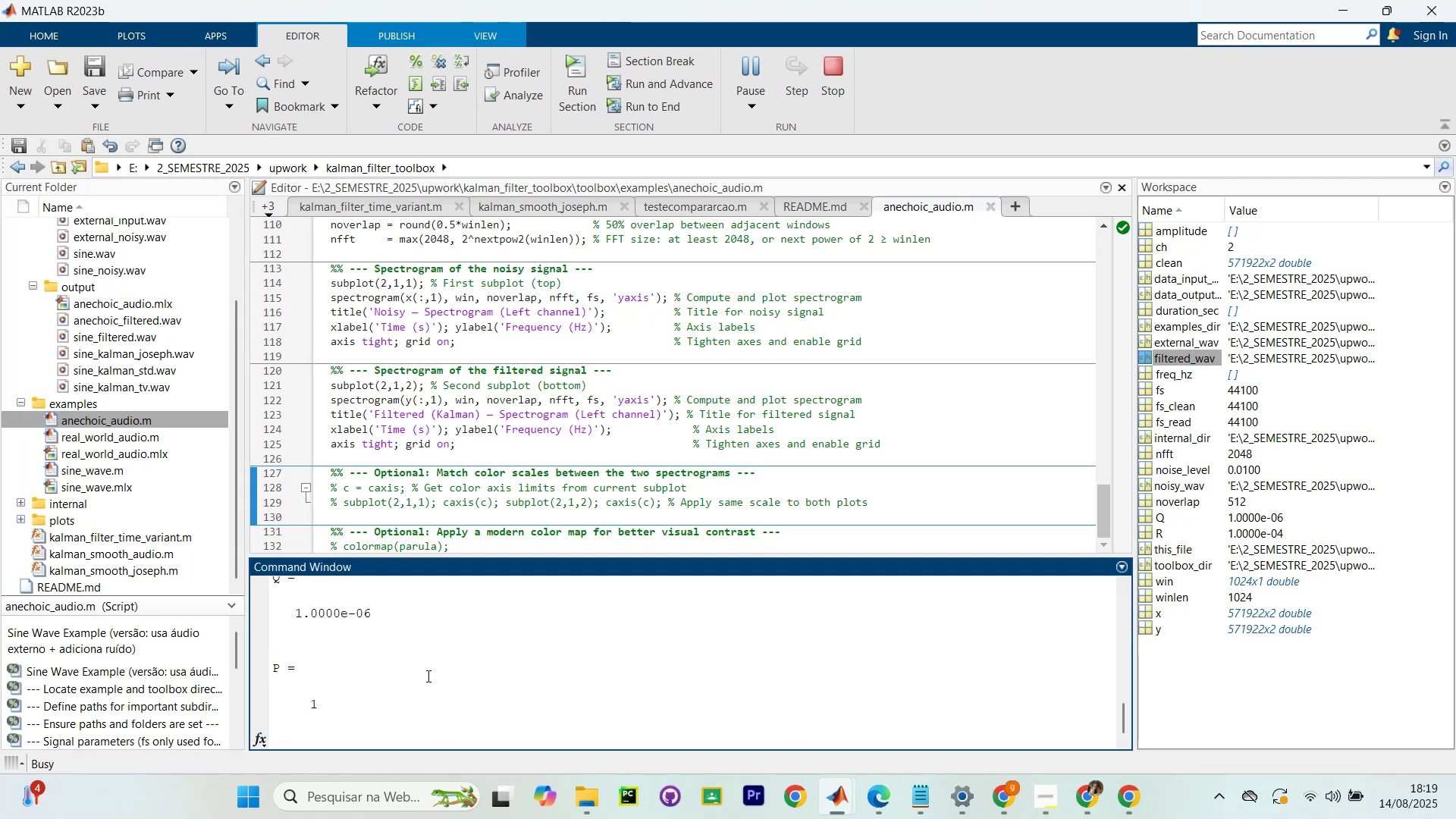 
double_click([967, 133])
 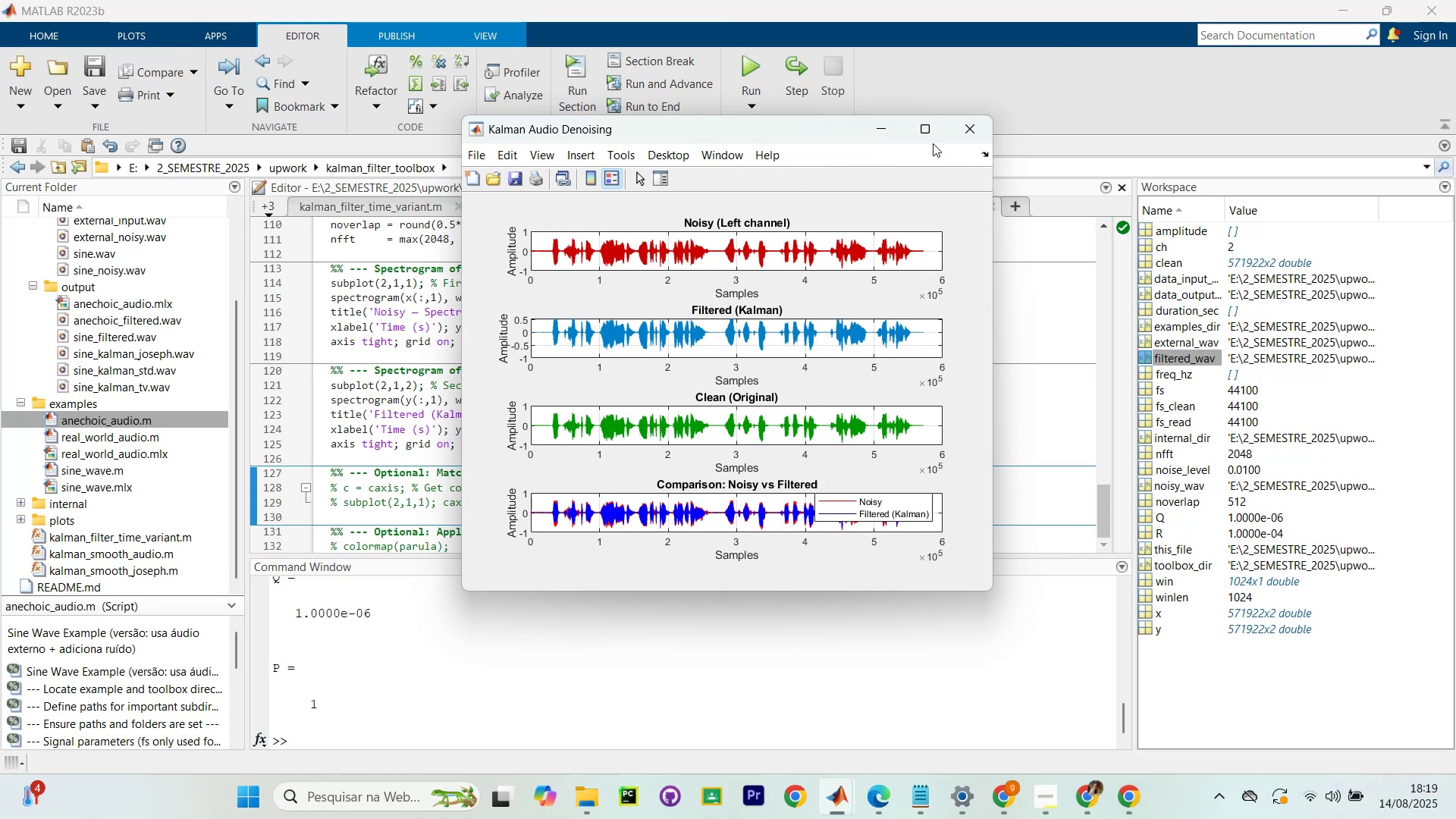 
left_click([965, 130])
 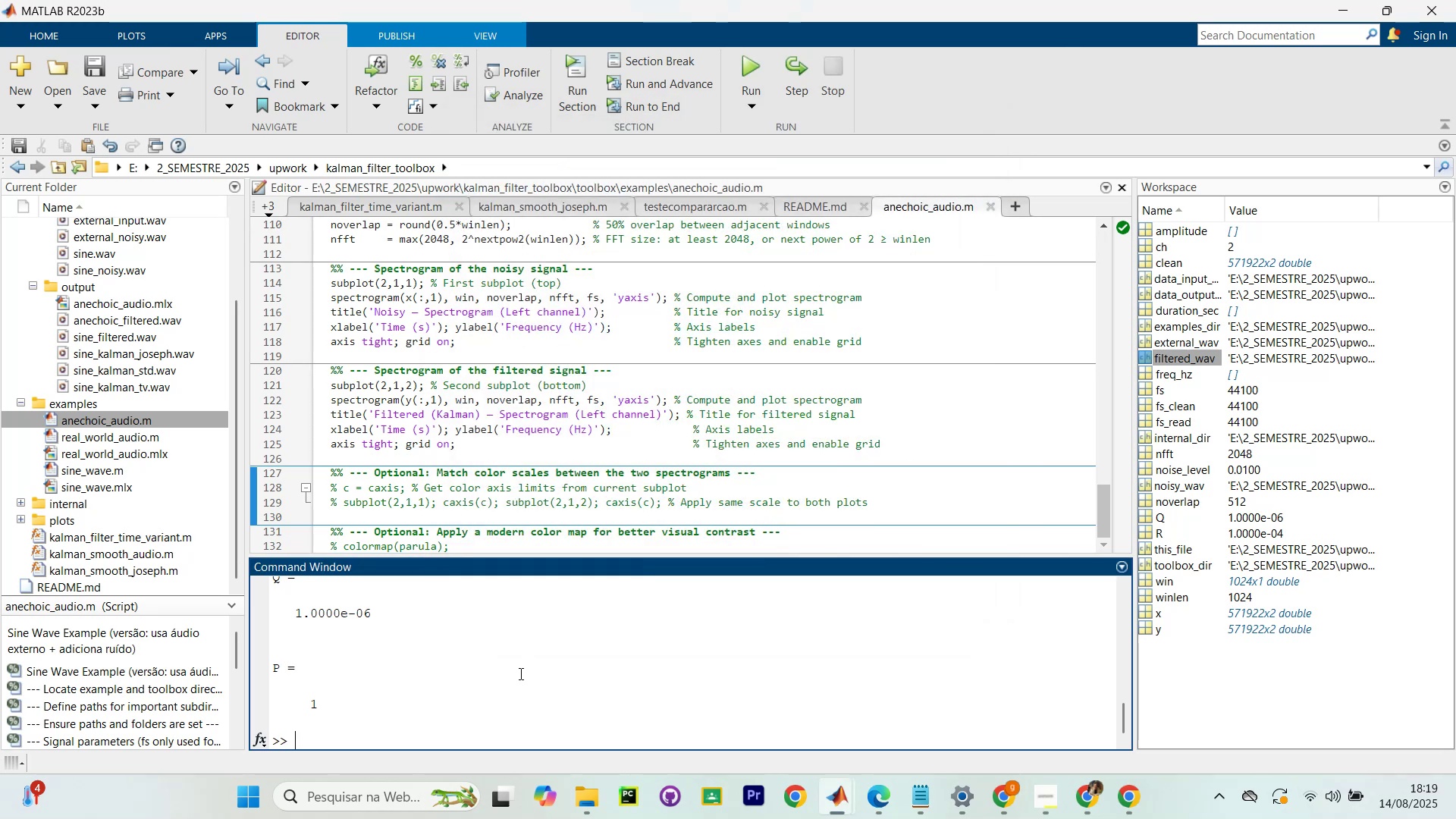 
type(ane)
key(Tab)
type(ch)
key(Tab)
key(Backspace)
key(Backspace)
key(Backspace)
key(Backspace)
key(Backspace)
key(Backspace)
 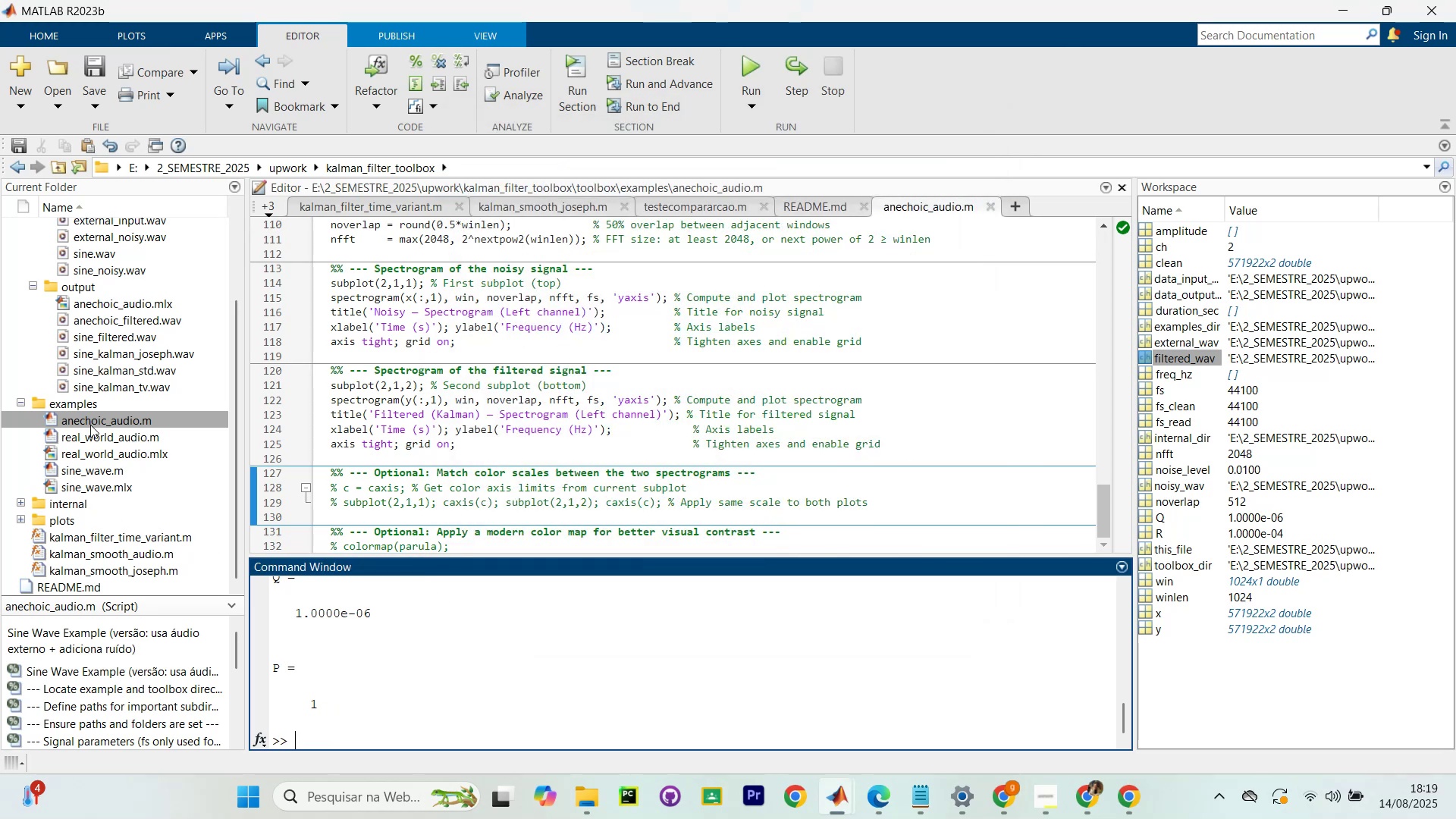 
left_click_drag(start_coordinate=[86, 433], to_coordinate=[135, 429])
 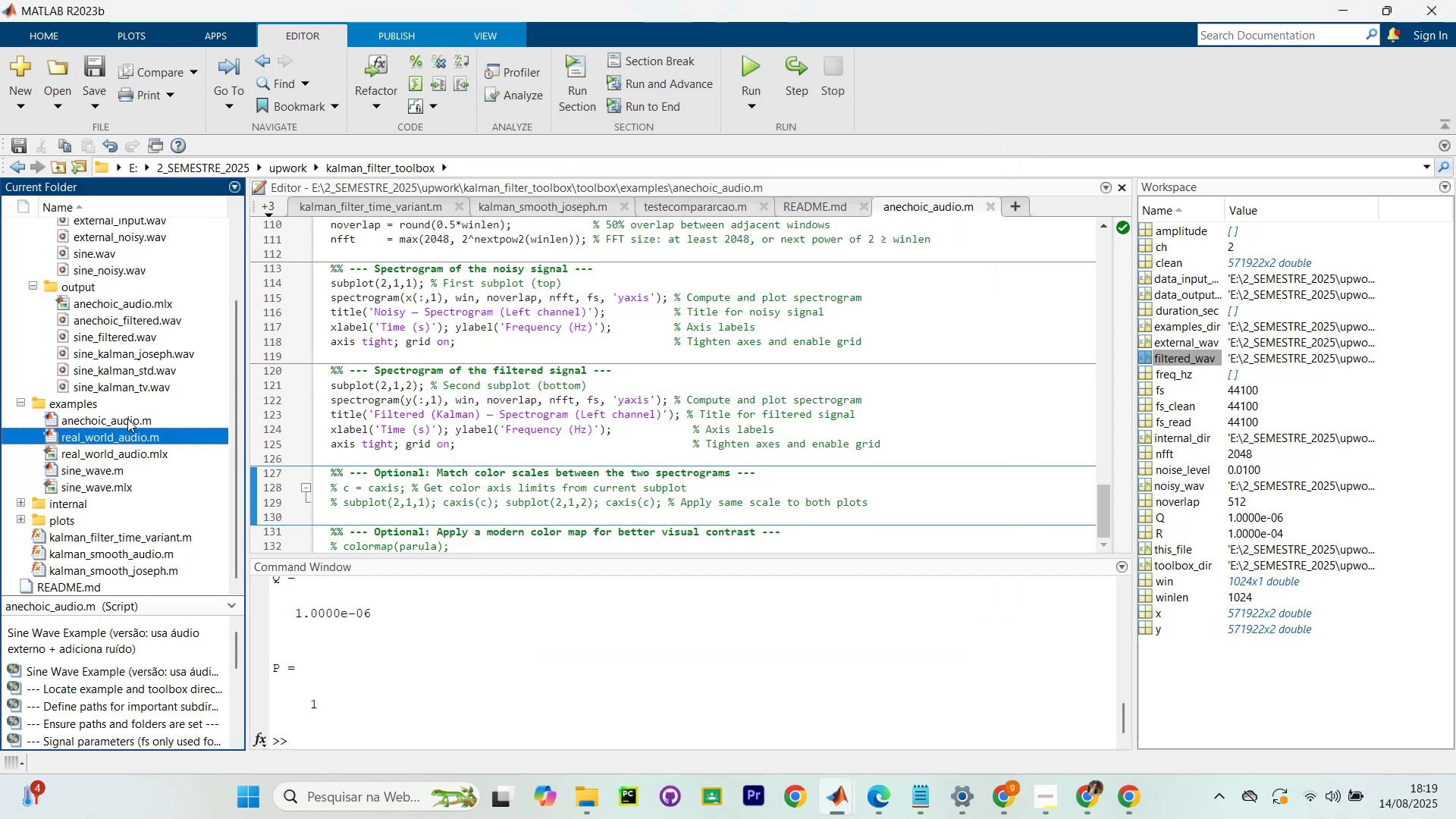 
left_click_drag(start_coordinate=[124, 419], to_coordinate=[93, 416])
 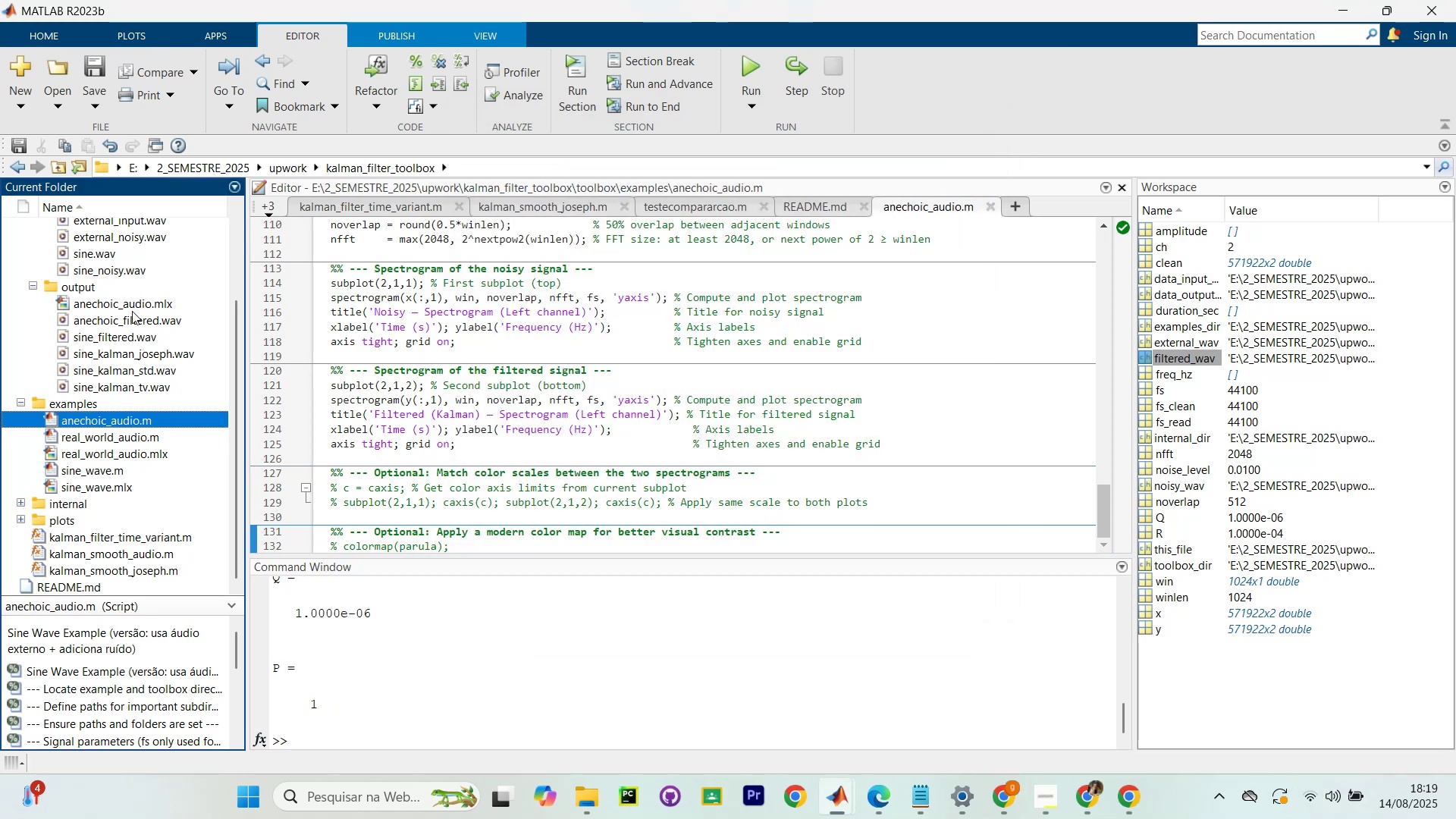 
left_click([143, 301])
 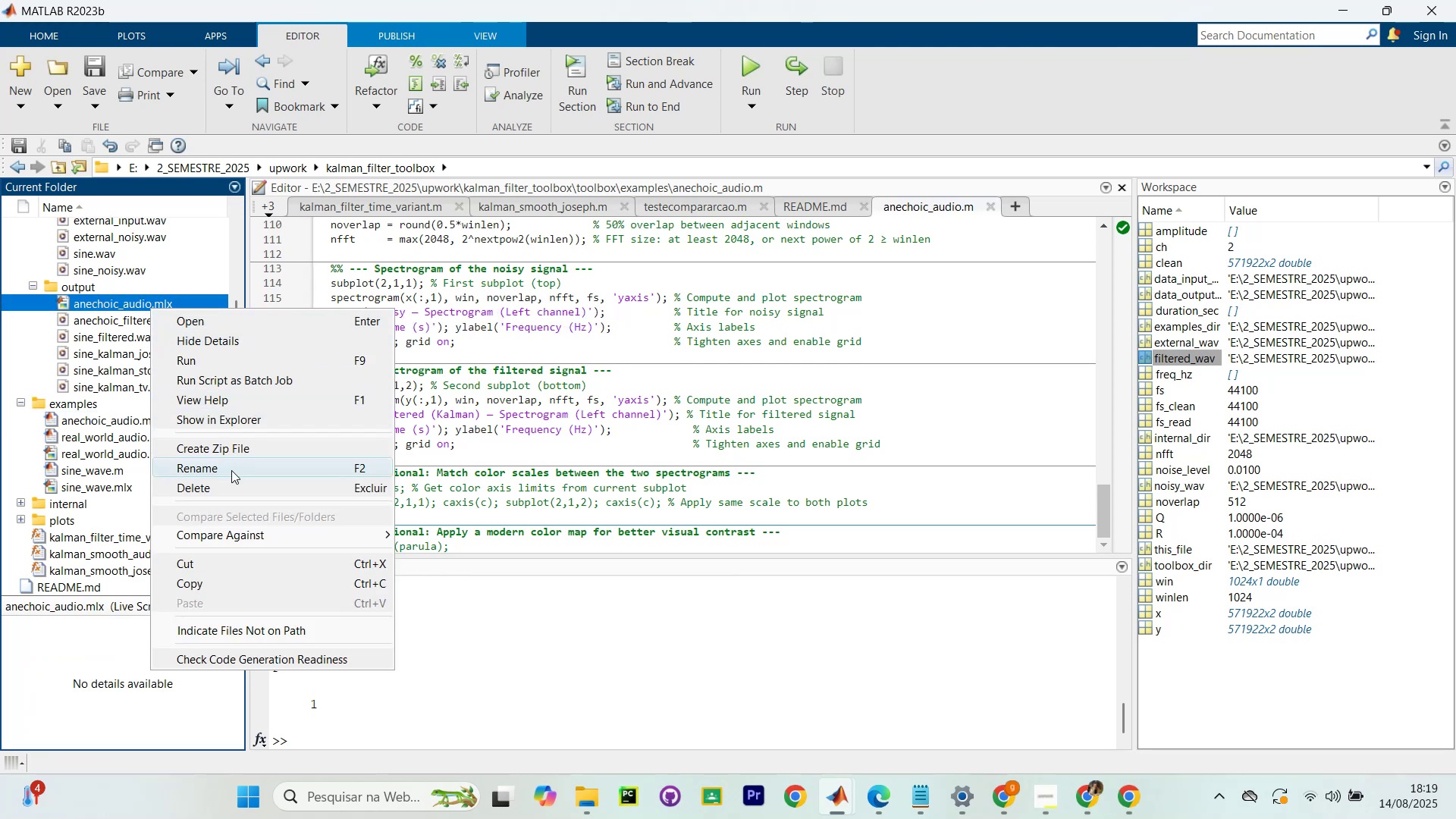 
wait(5.86)
 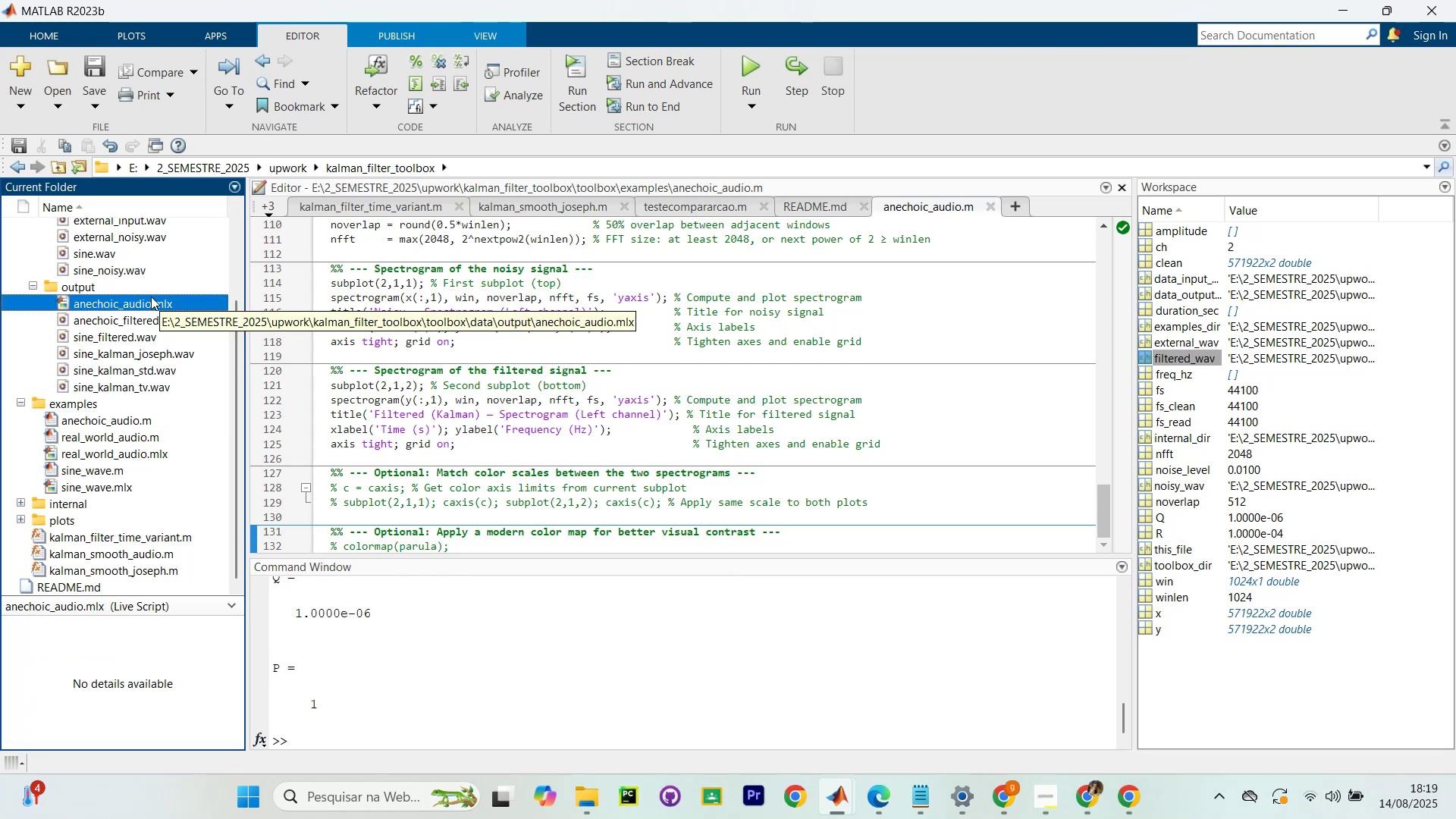 
key(ArrowLeft)
 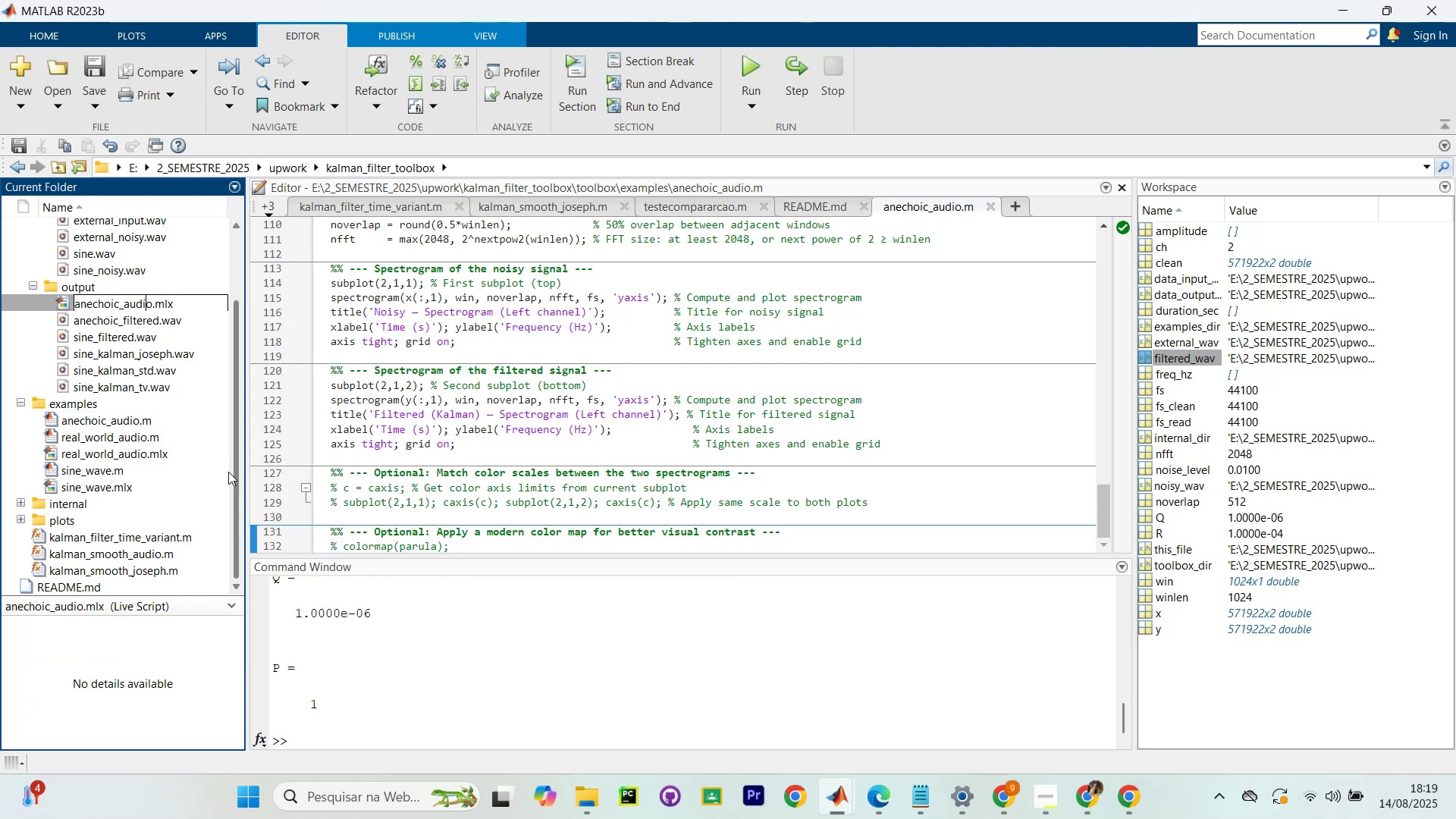 
type(ba)
key(Backspace)
key(Backspace)
 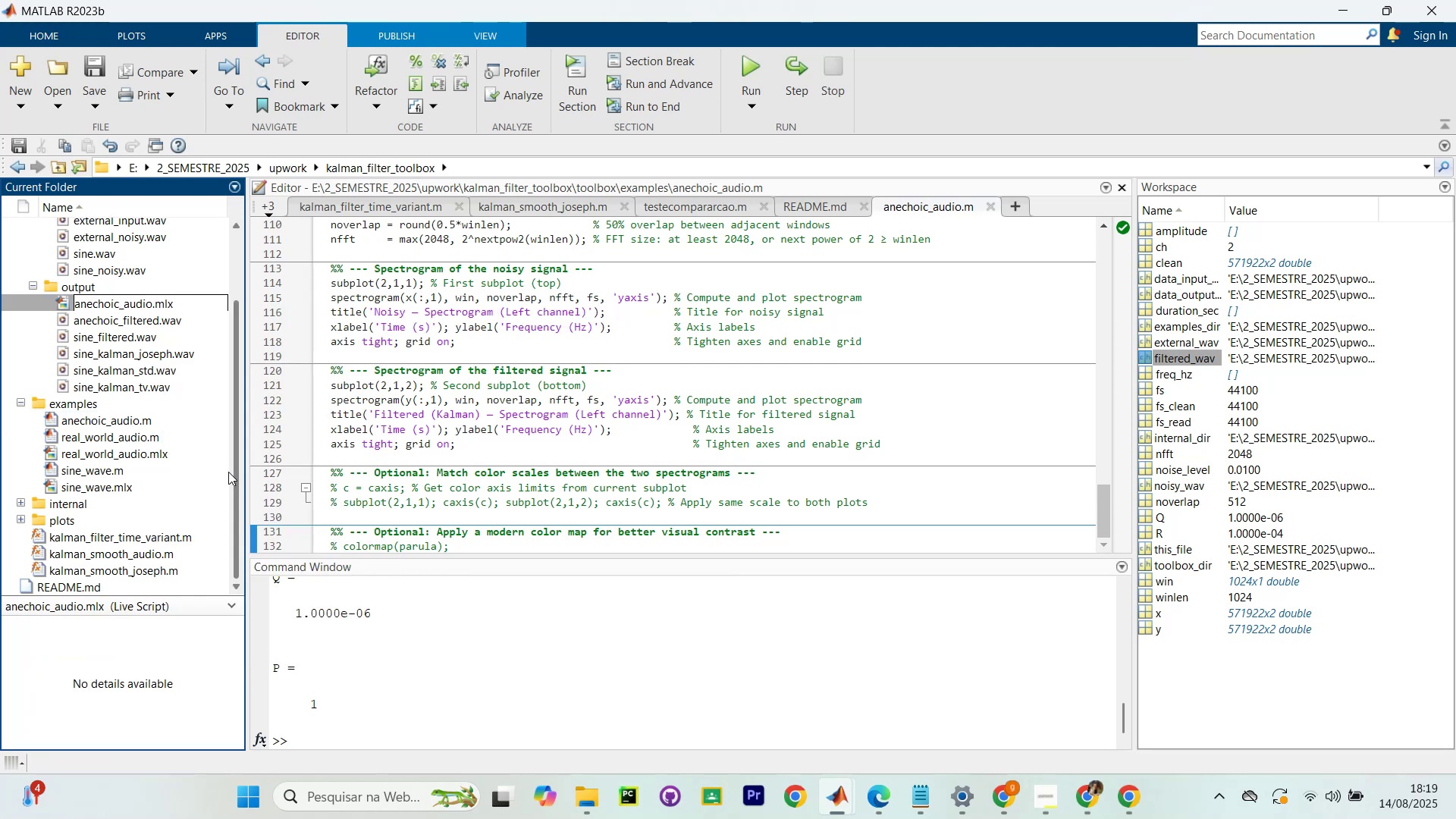 
key(ArrowLeft)
 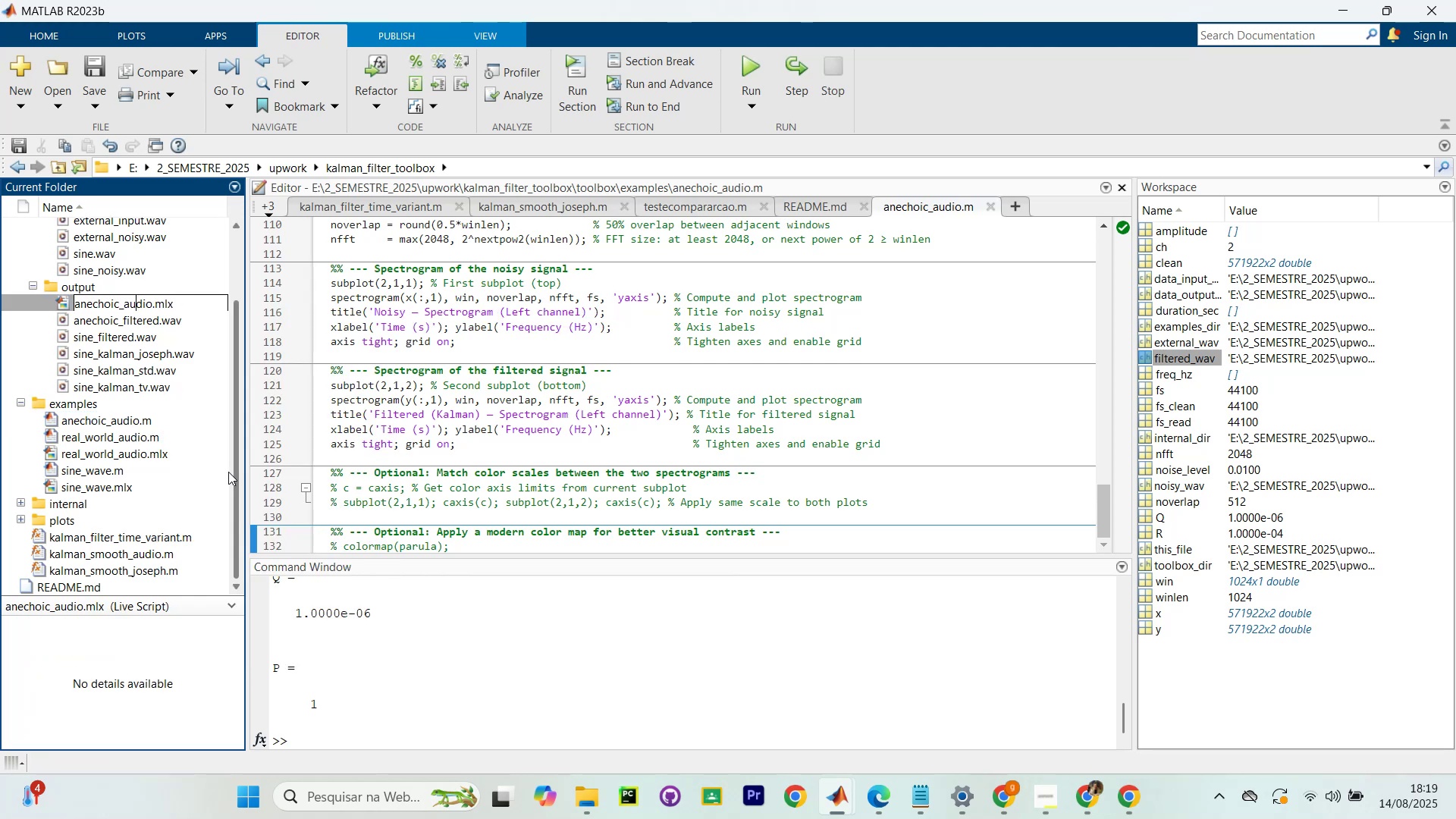 
hold_key(key=ArrowLeft, duration=0.91)
 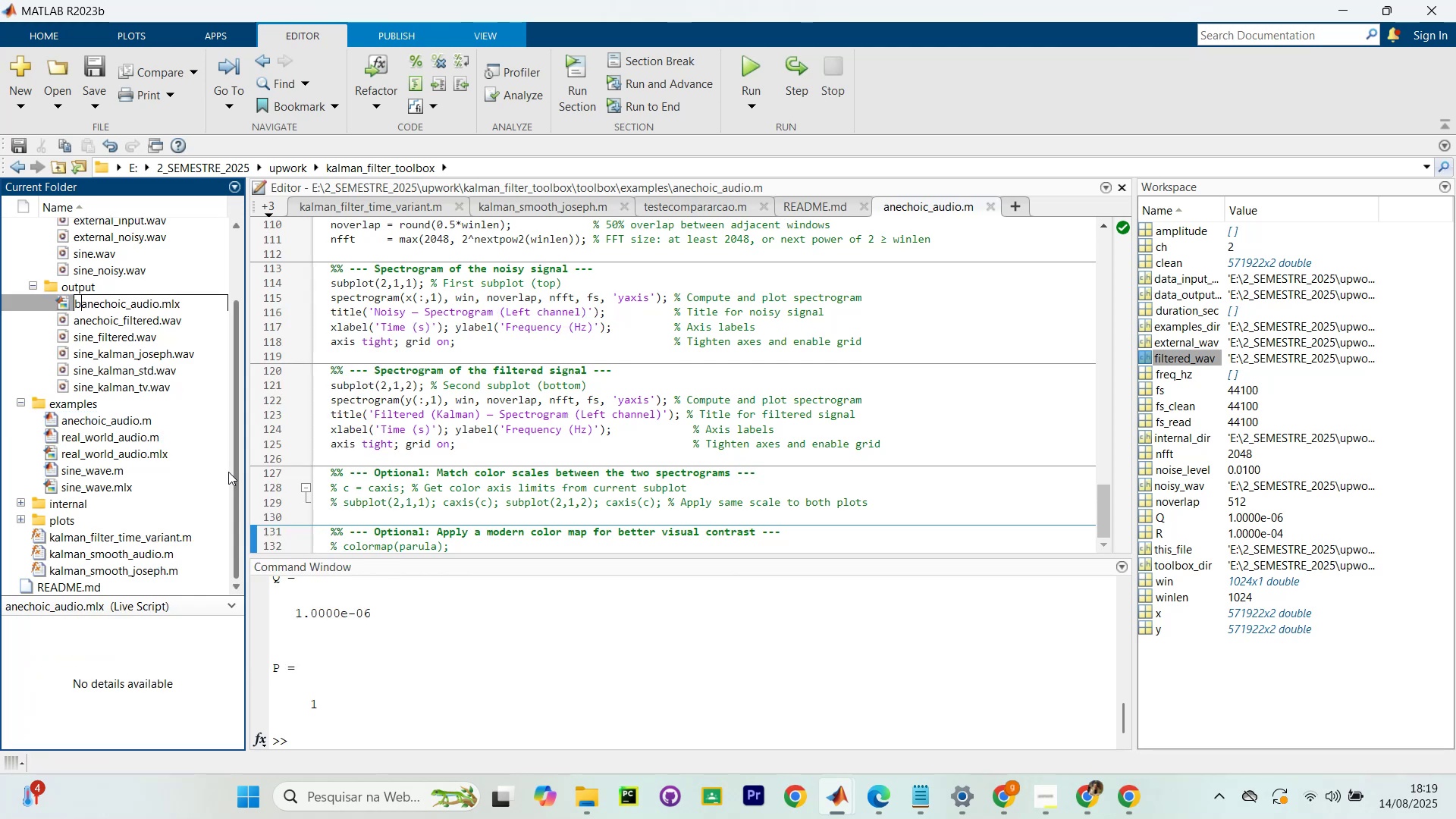 
type(bak_)
 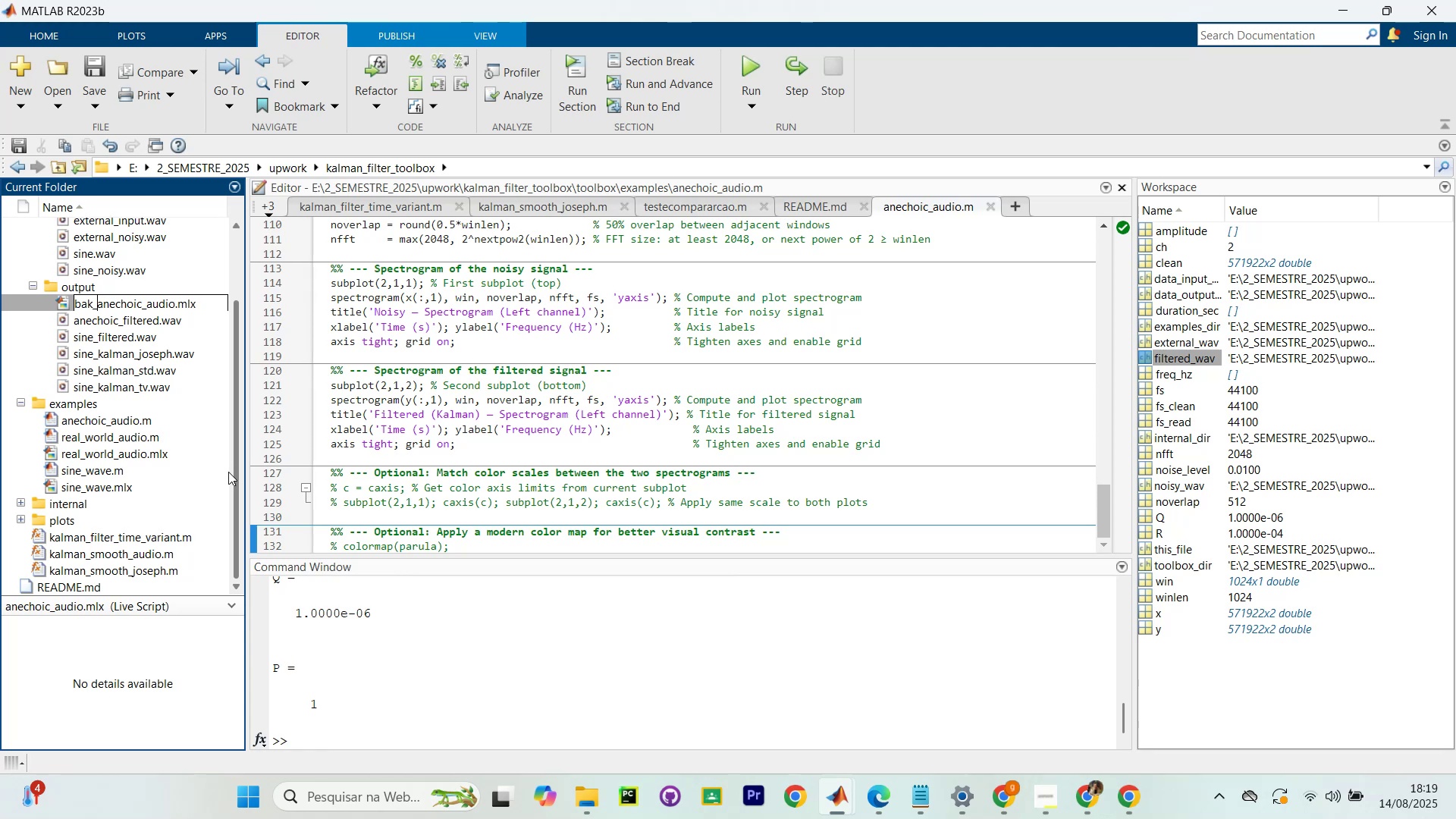 
key(Enter)
 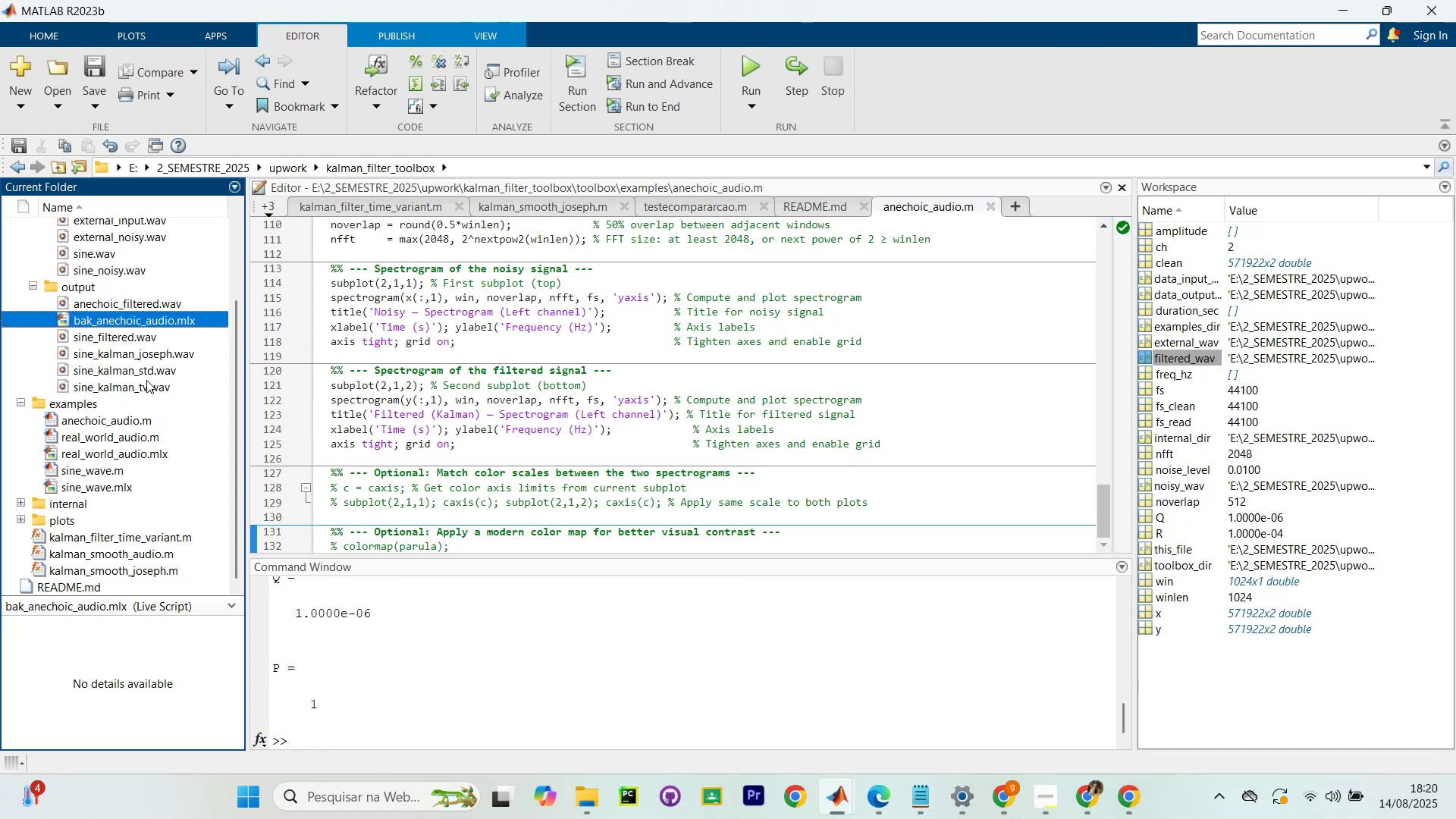 
wait(5.82)
 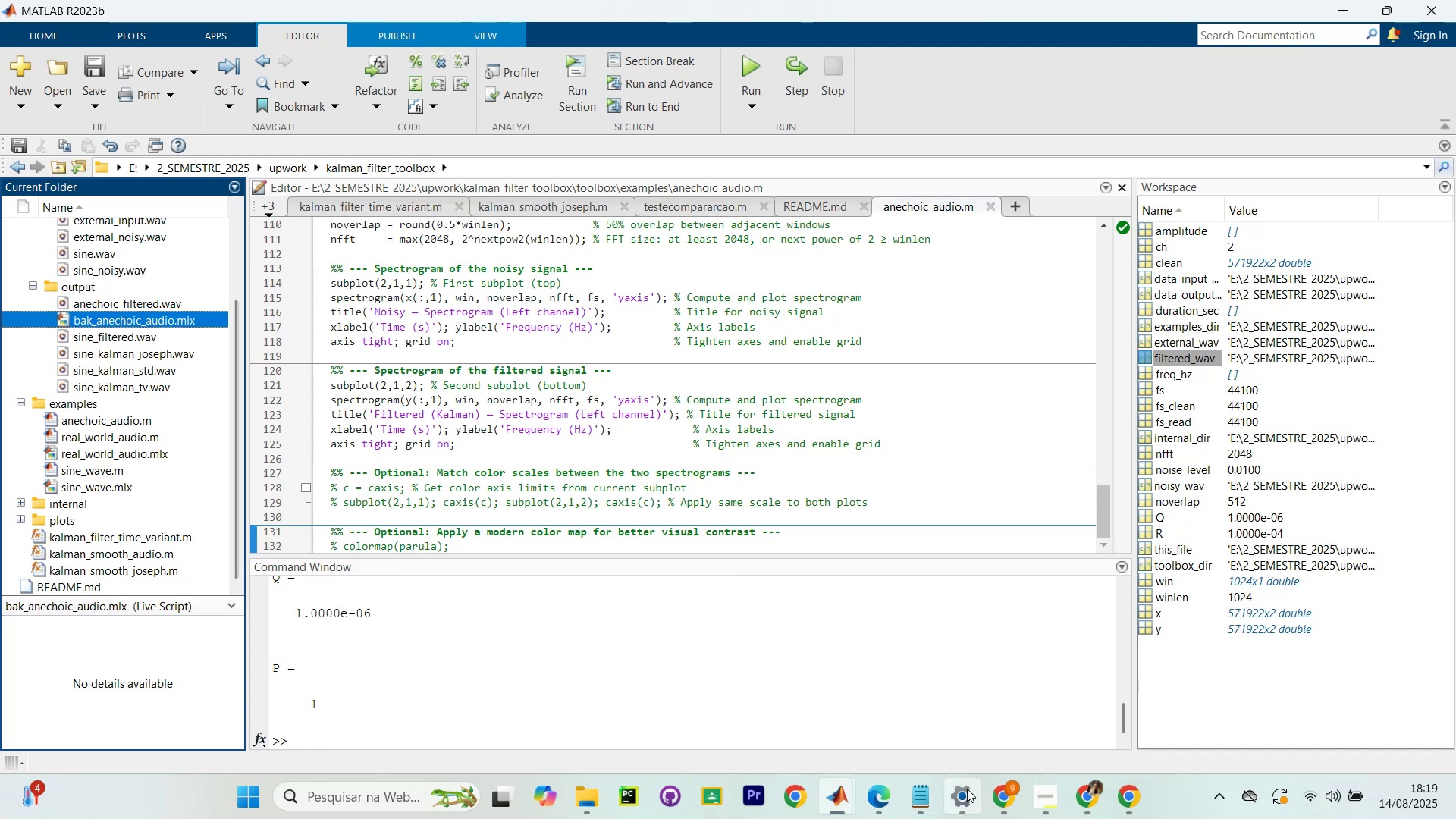 
left_click([105, 337])
 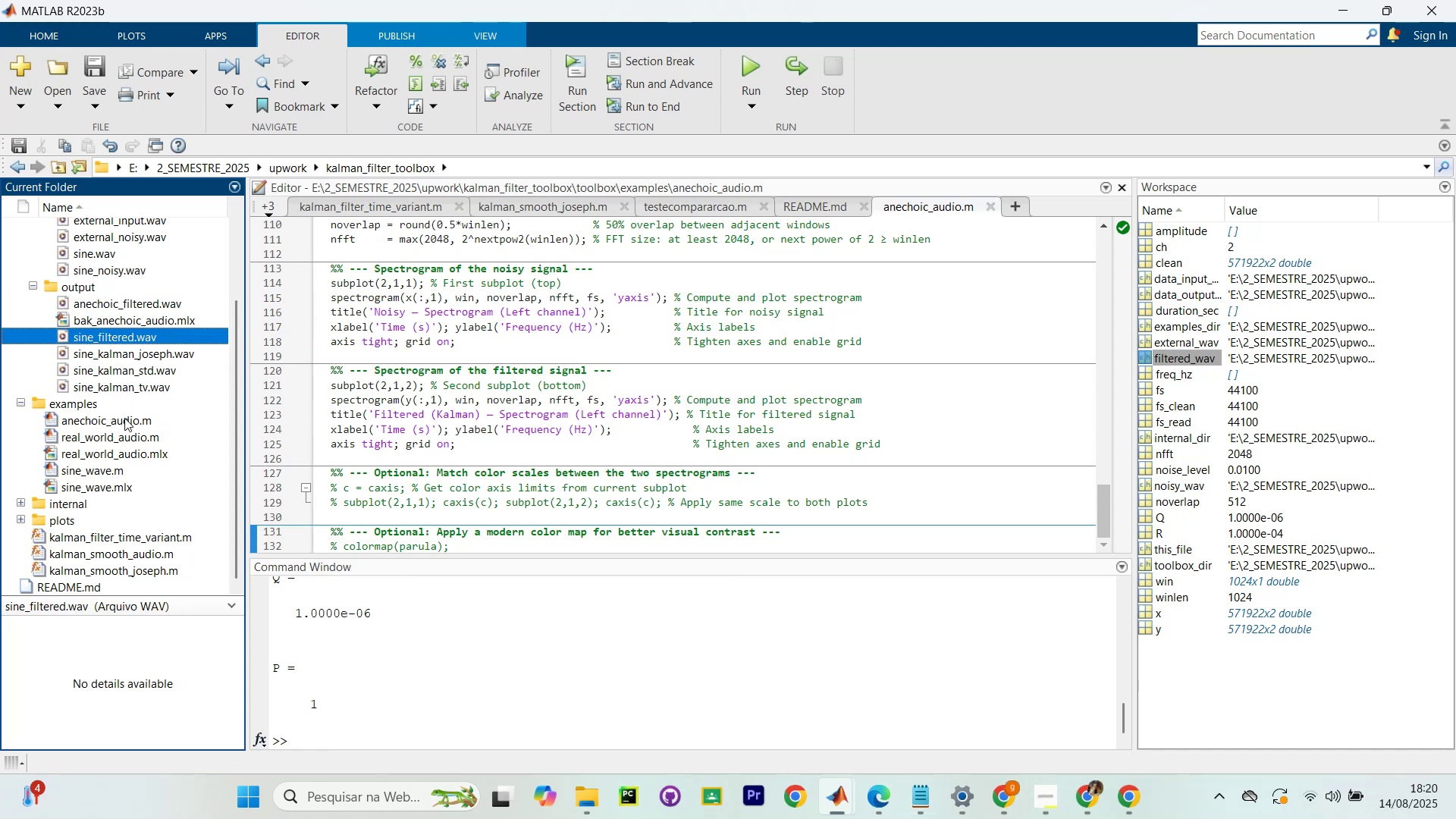 
scroll: coordinate [104, 347], scroll_direction: up, amount: 2.0
 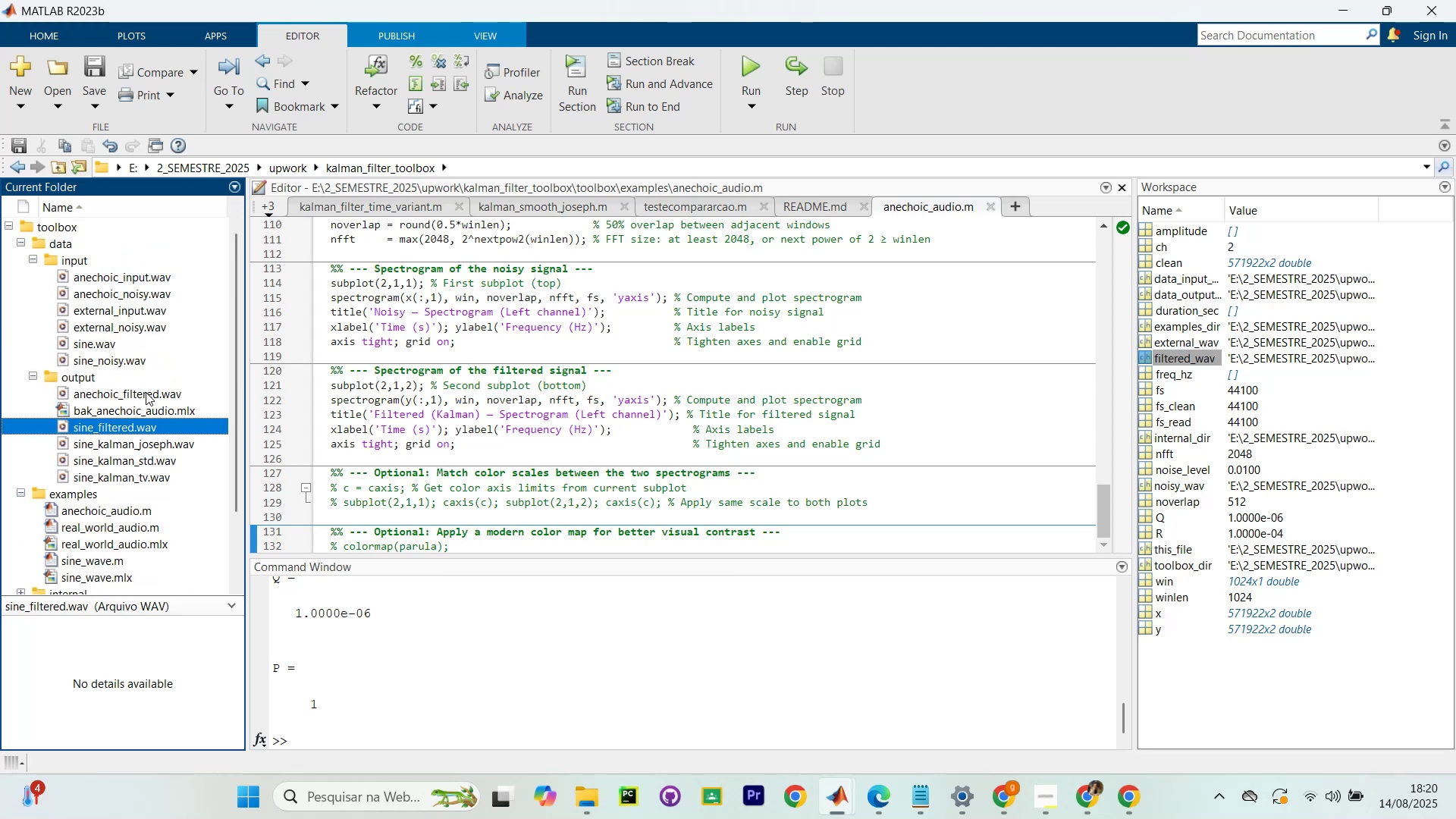 
left_click([146, 392])
 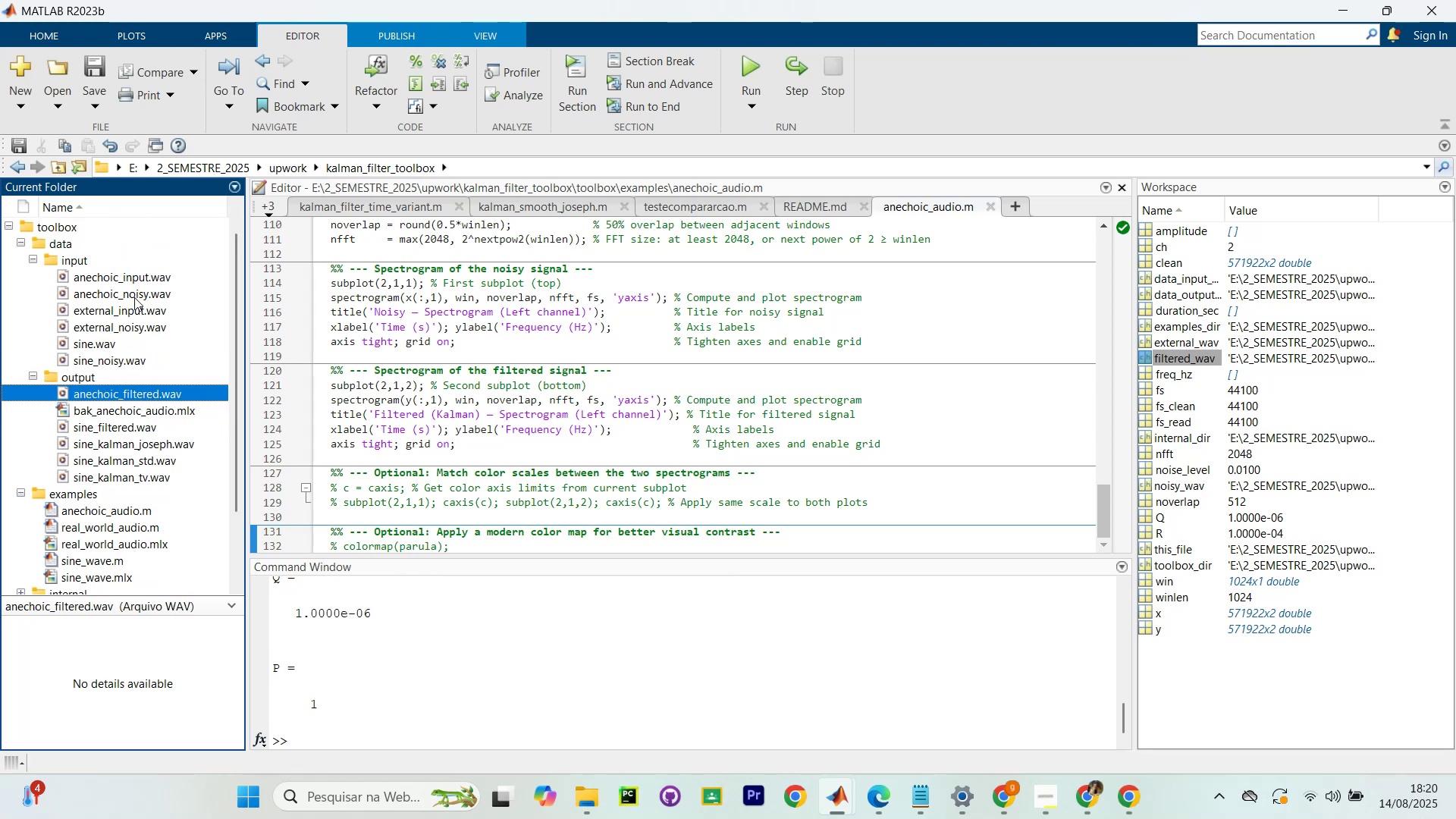 
left_click([134, 297])
 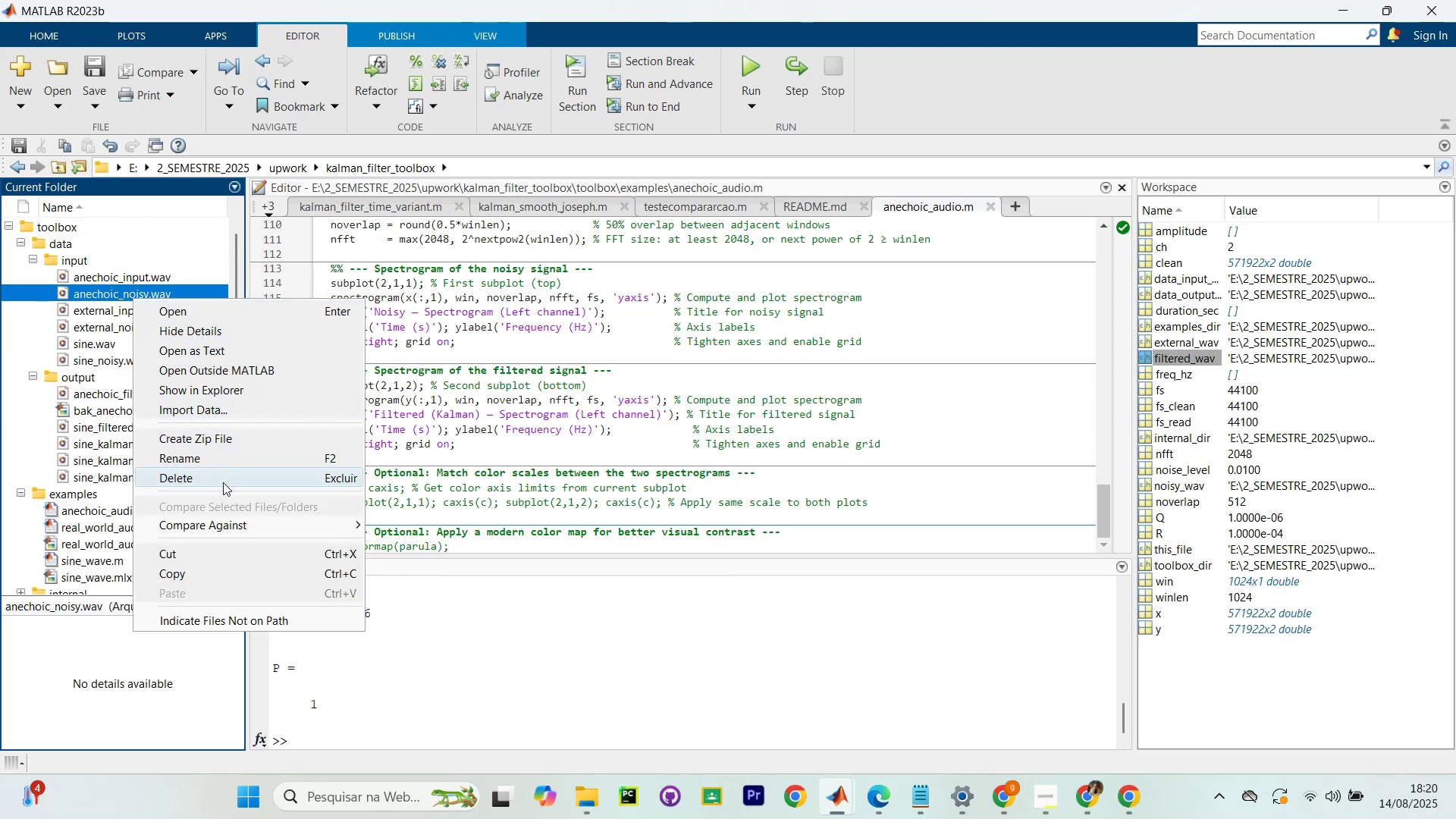 
left_click([223, 482])
 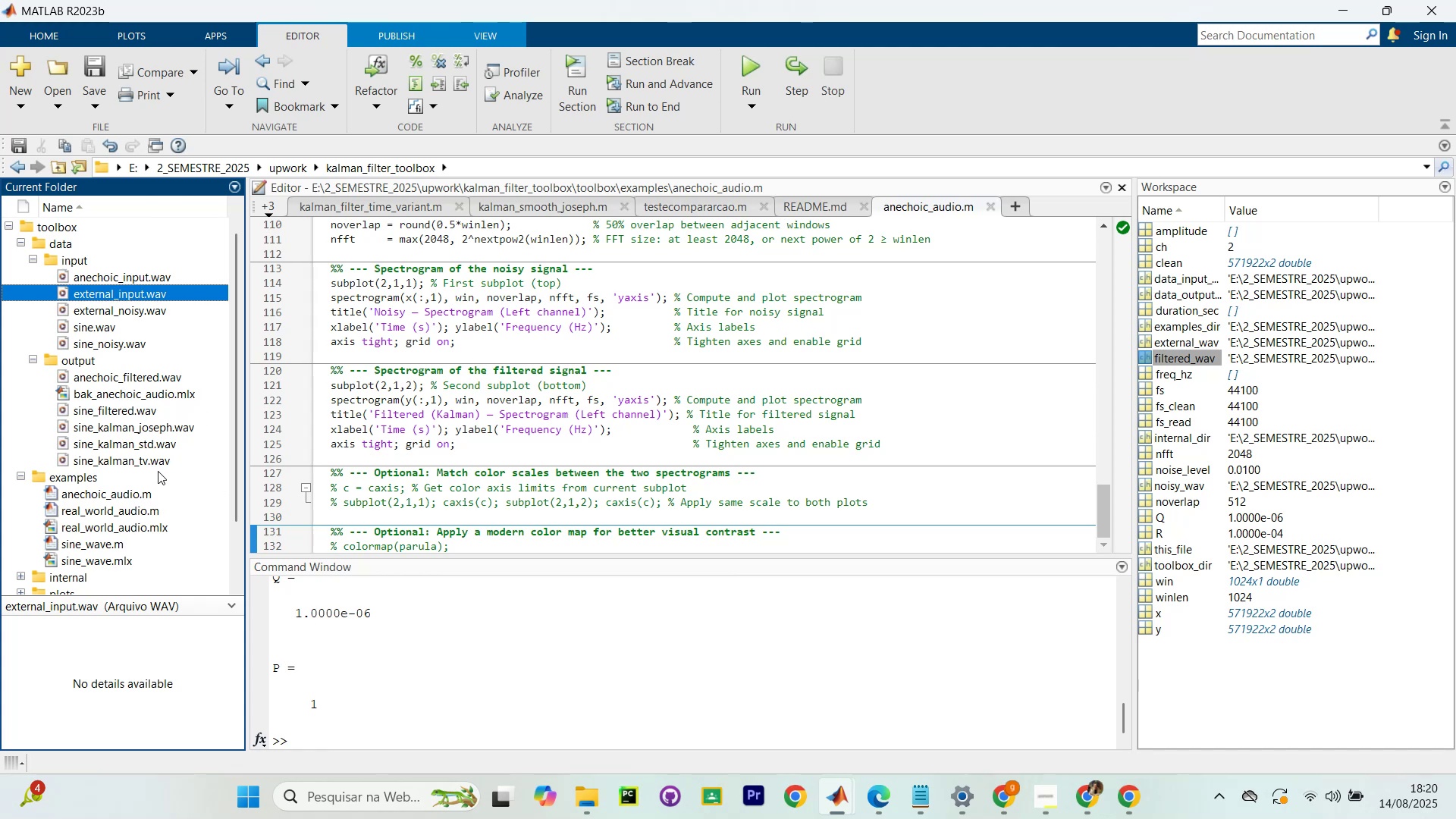 
wait(11.62)
 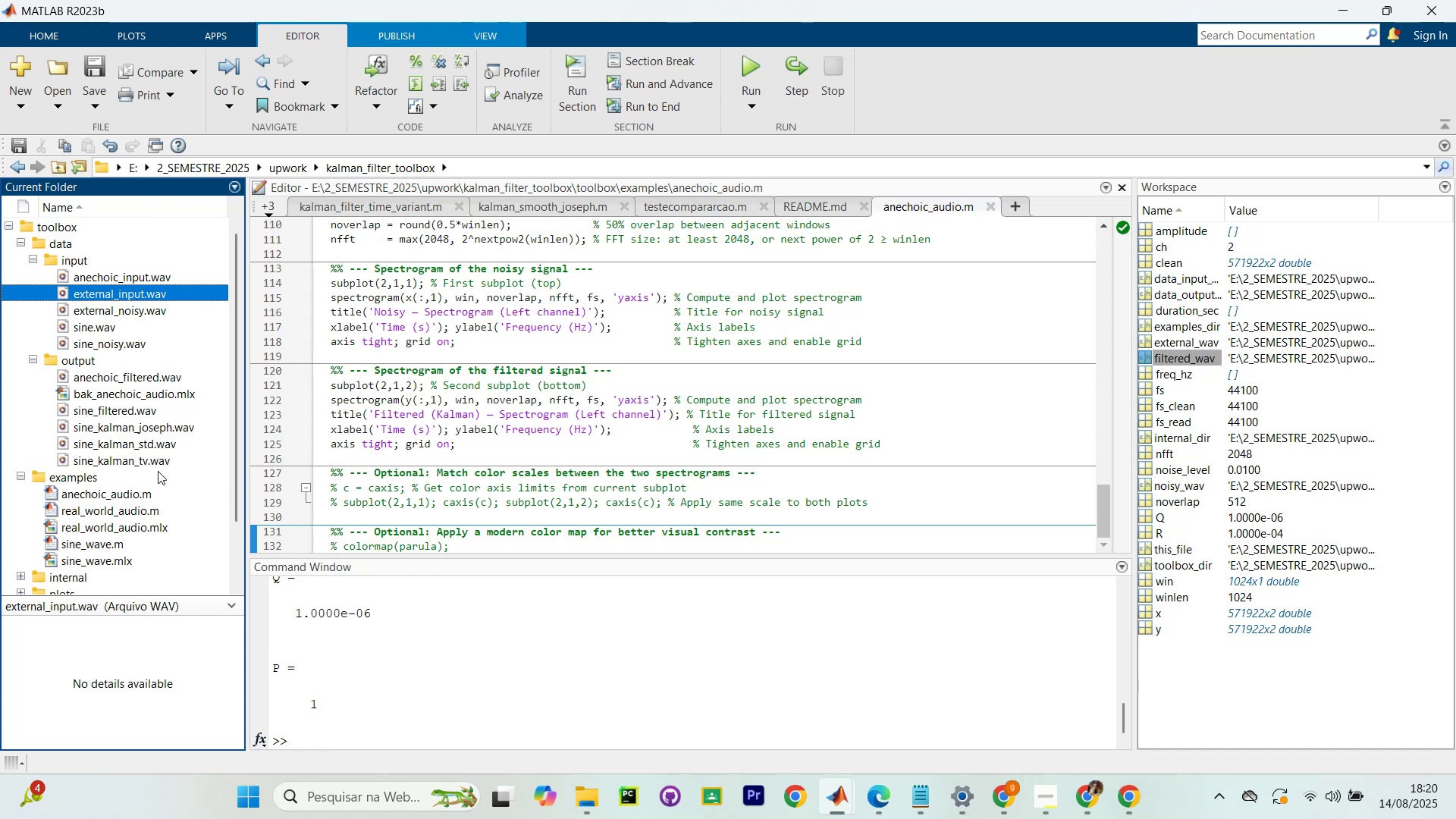 
left_click([142, 377])
 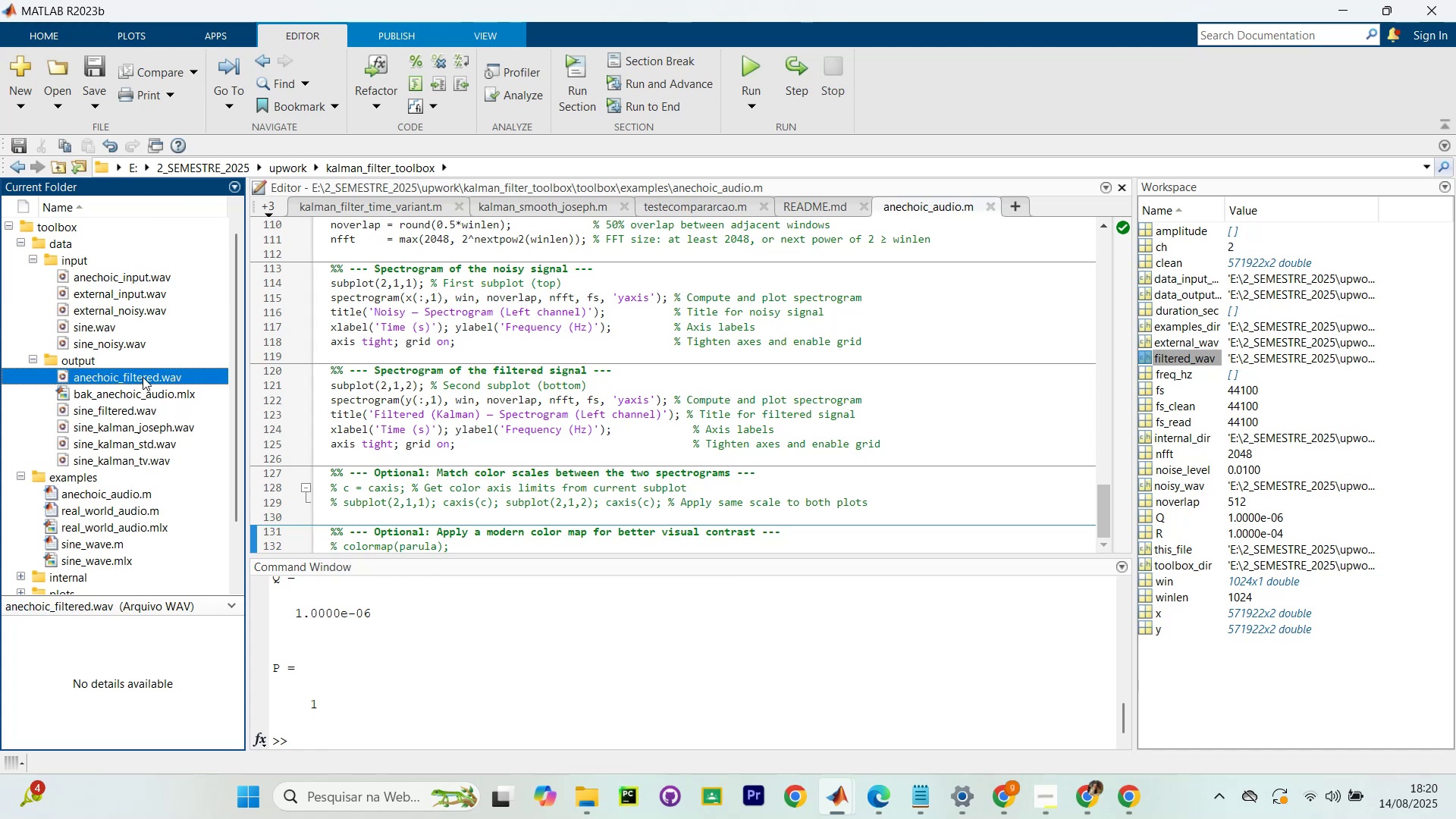 
right_click([143, 377])
 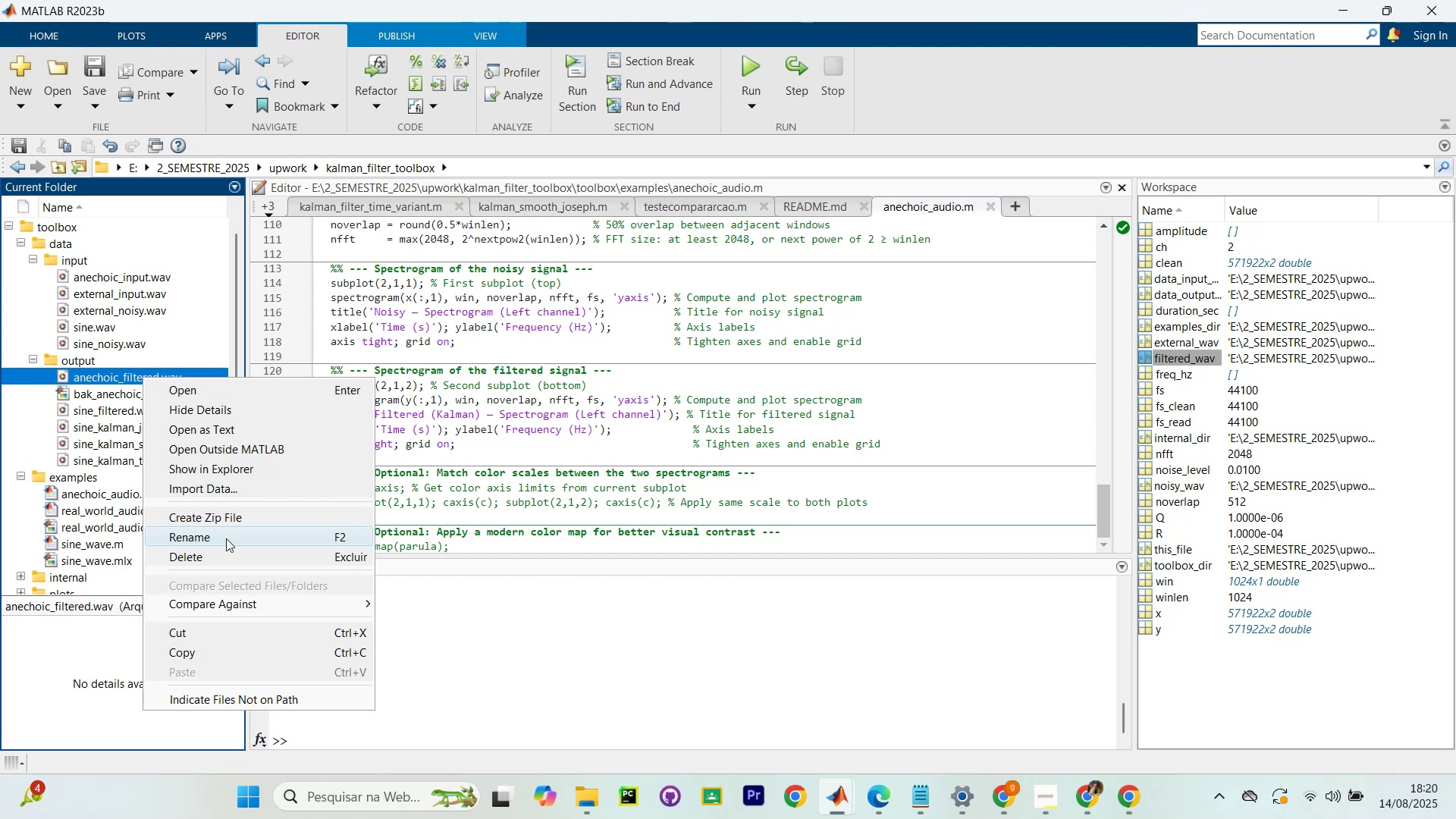 
left_click([231, 553])
 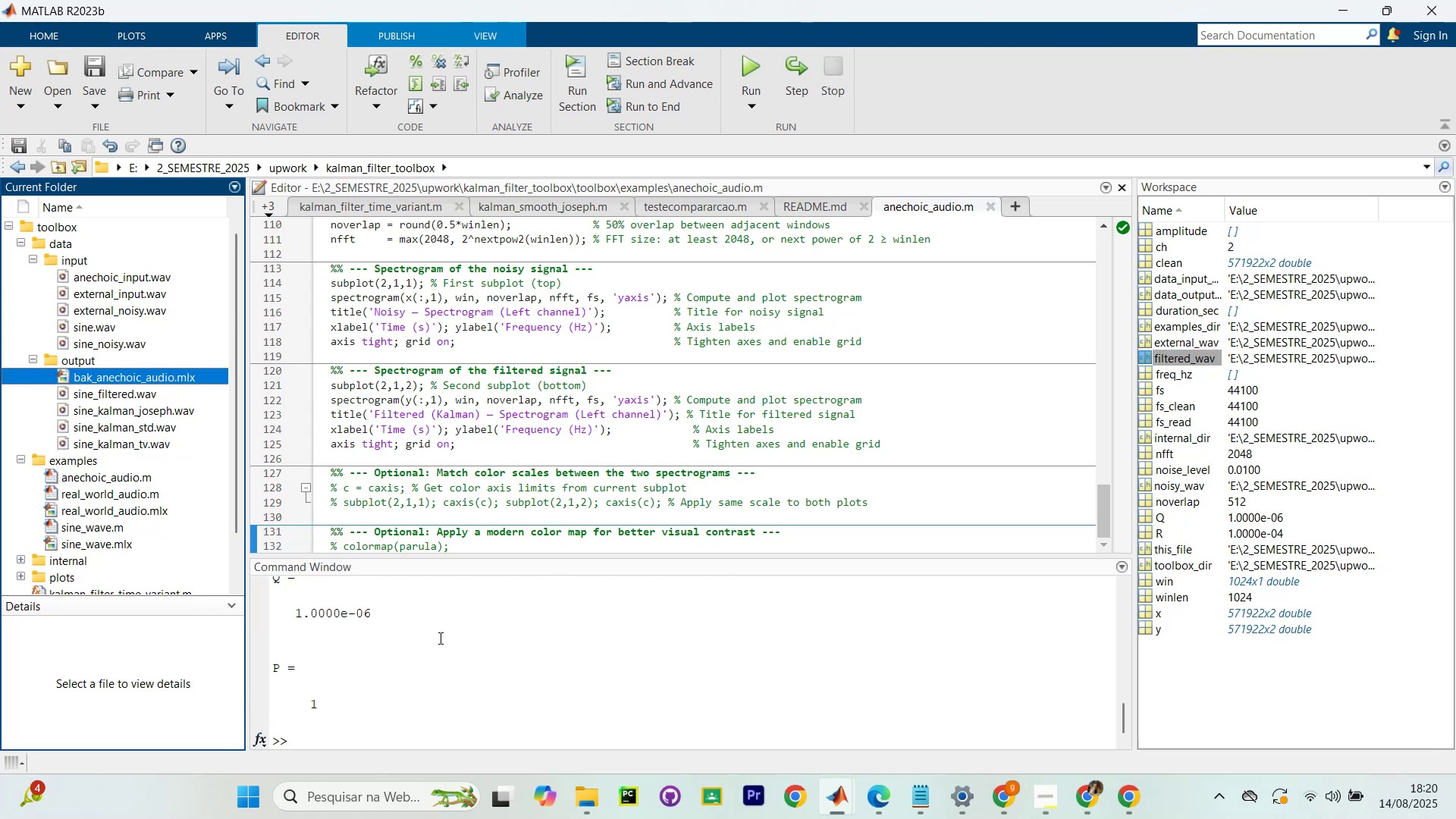 
left_click([416, 647])
 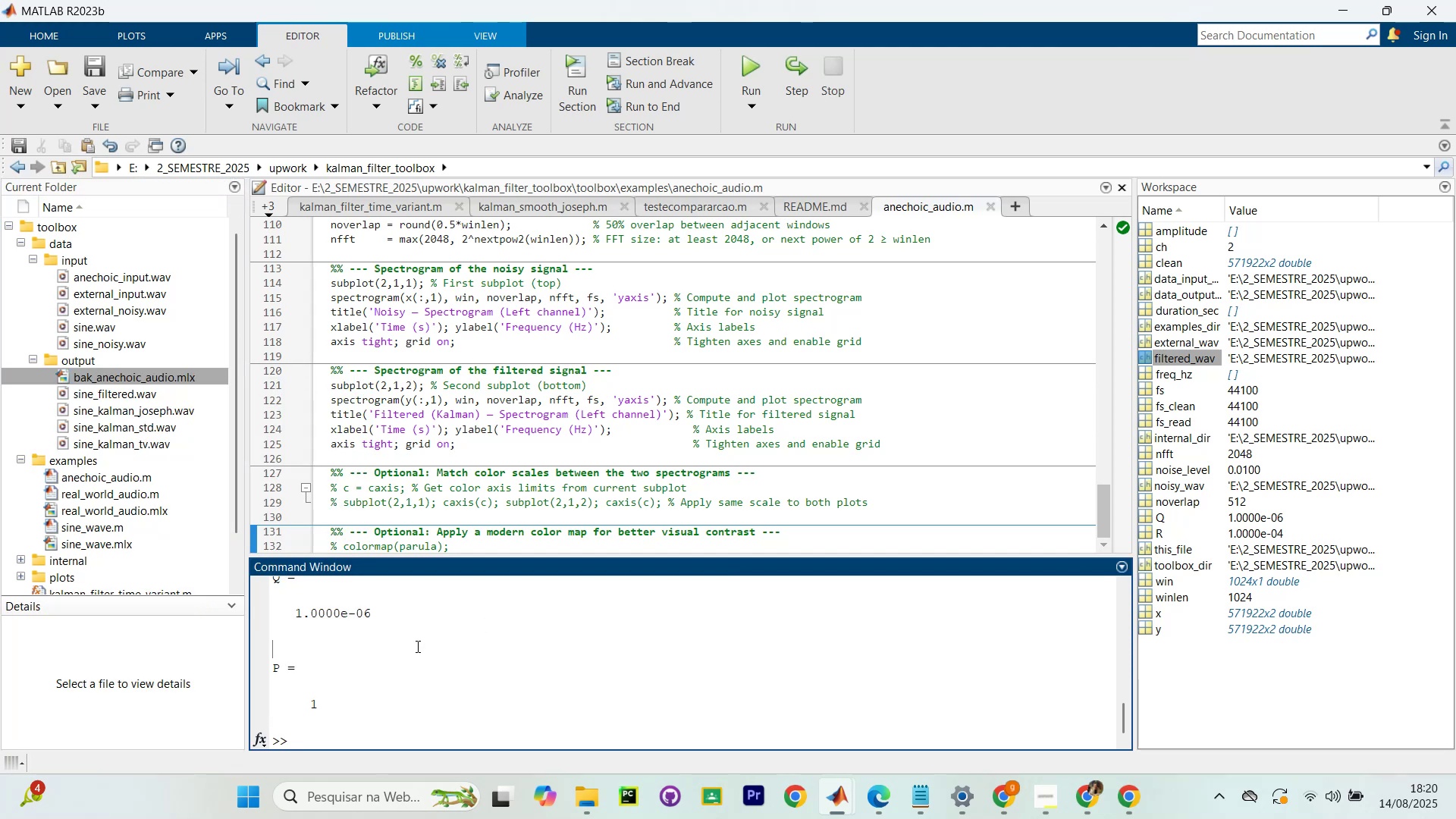 
type(clc)
 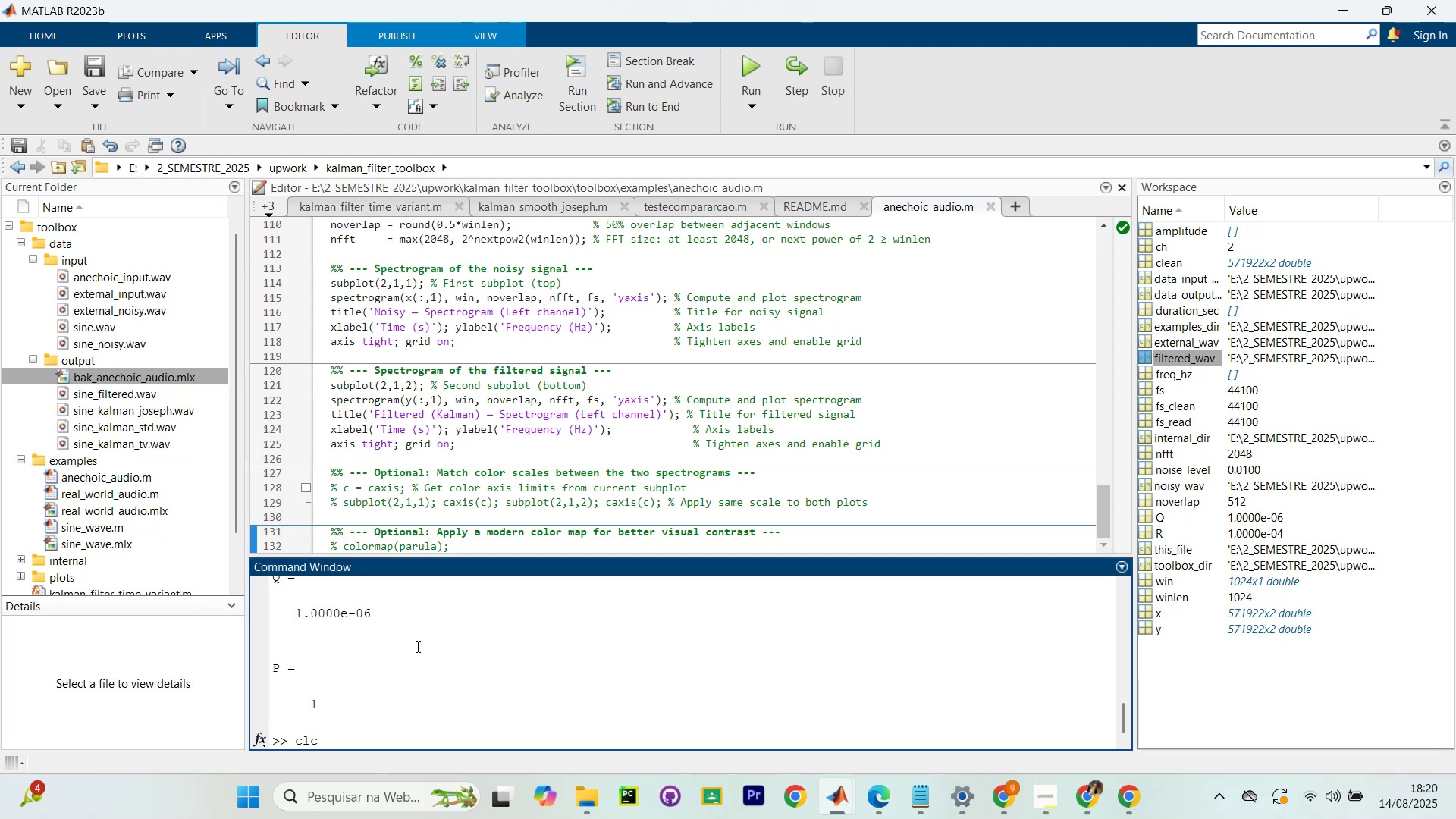 
key(Enter)
 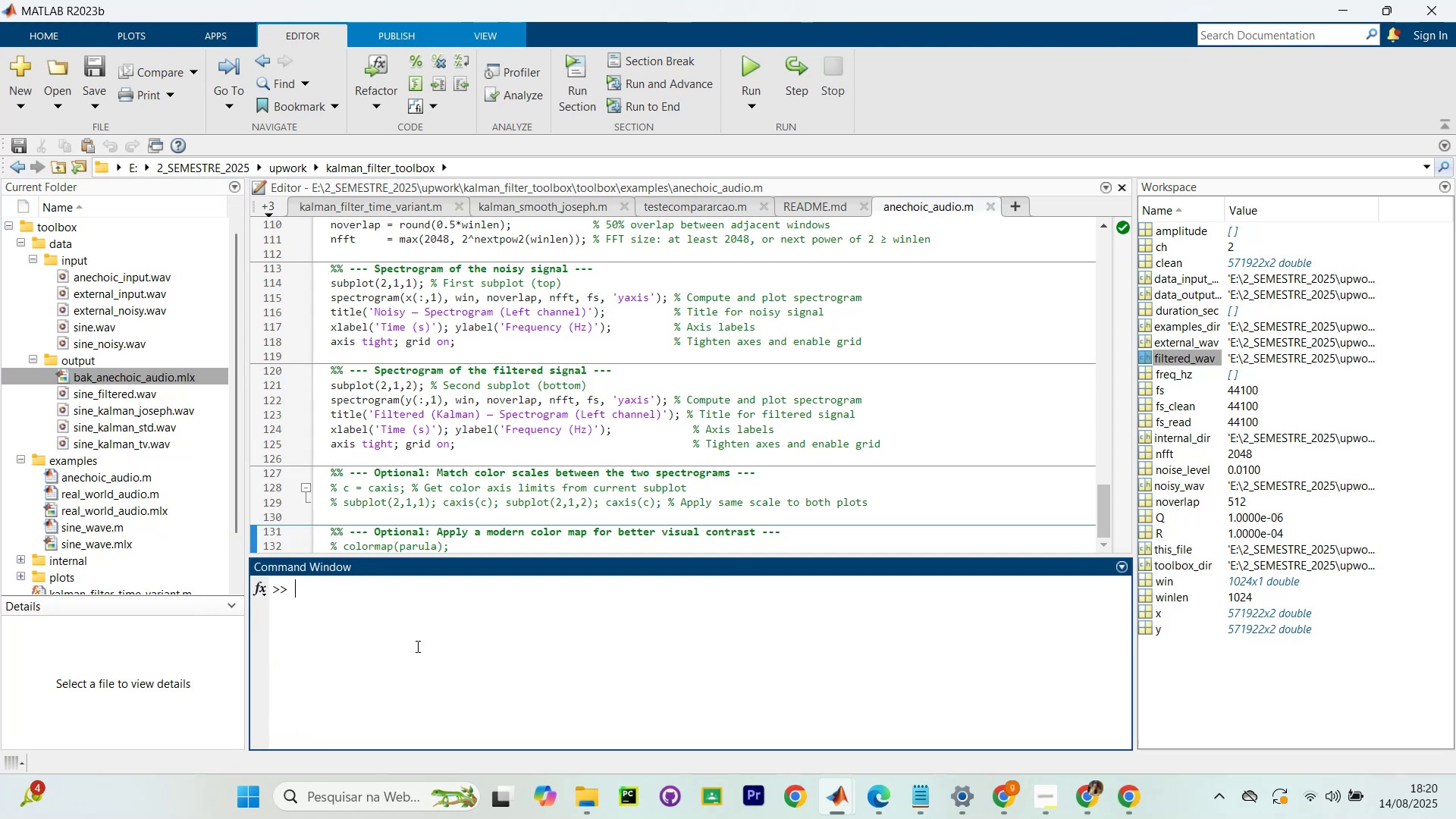 
type(clear)
 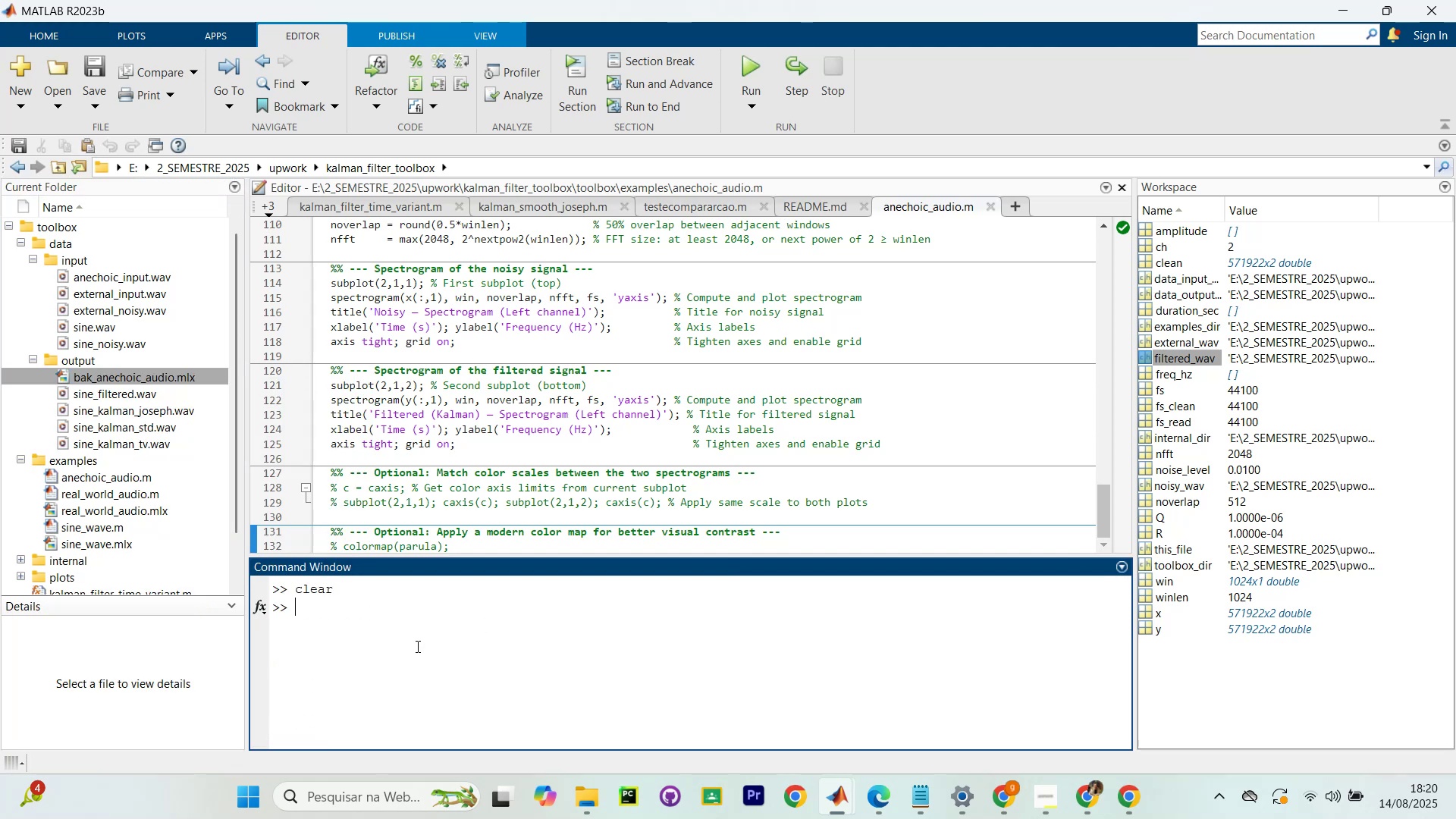 
key(Enter)
 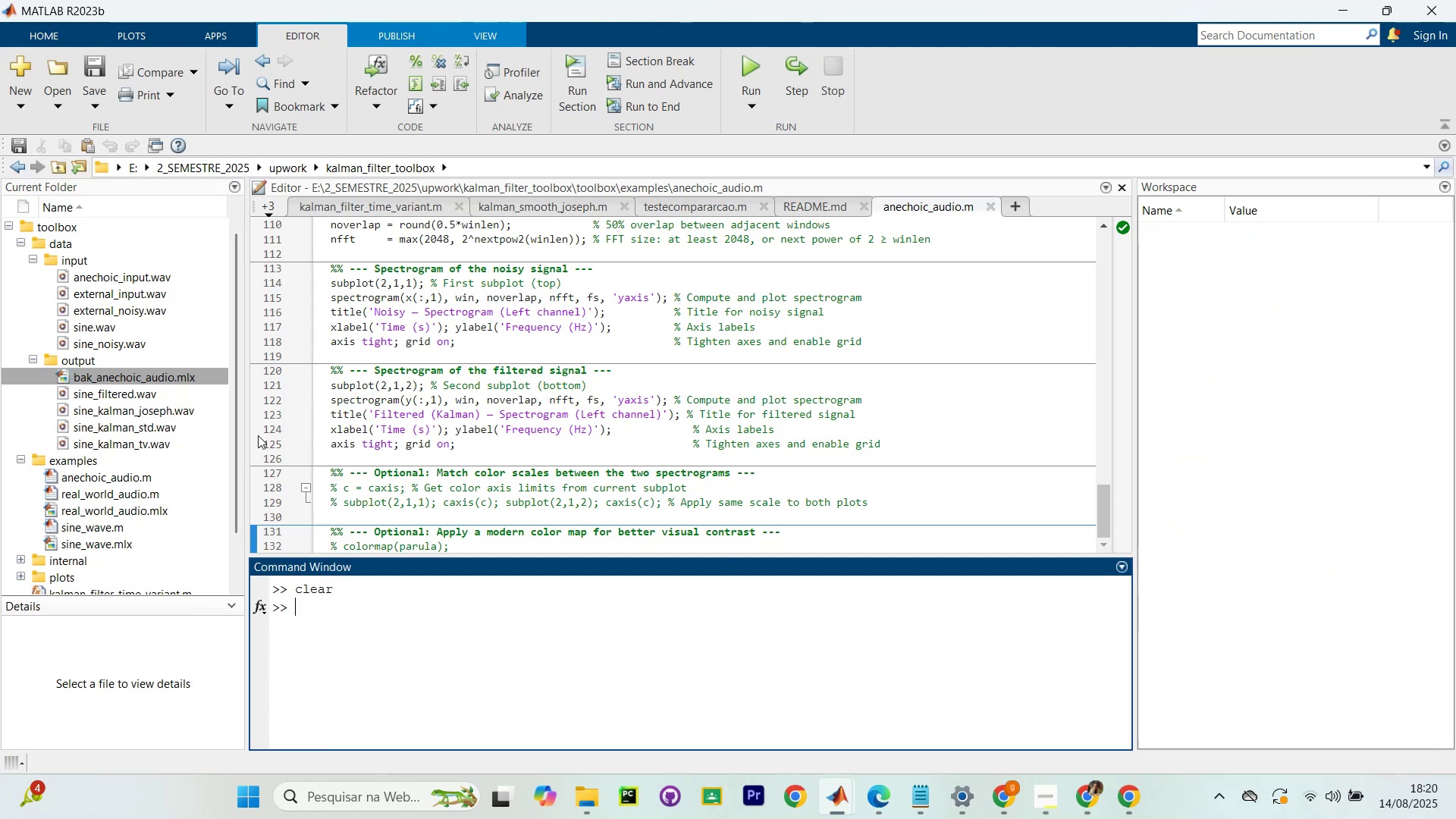 
scroll: coordinate [718, 278], scroll_direction: up, amount: 21.0
 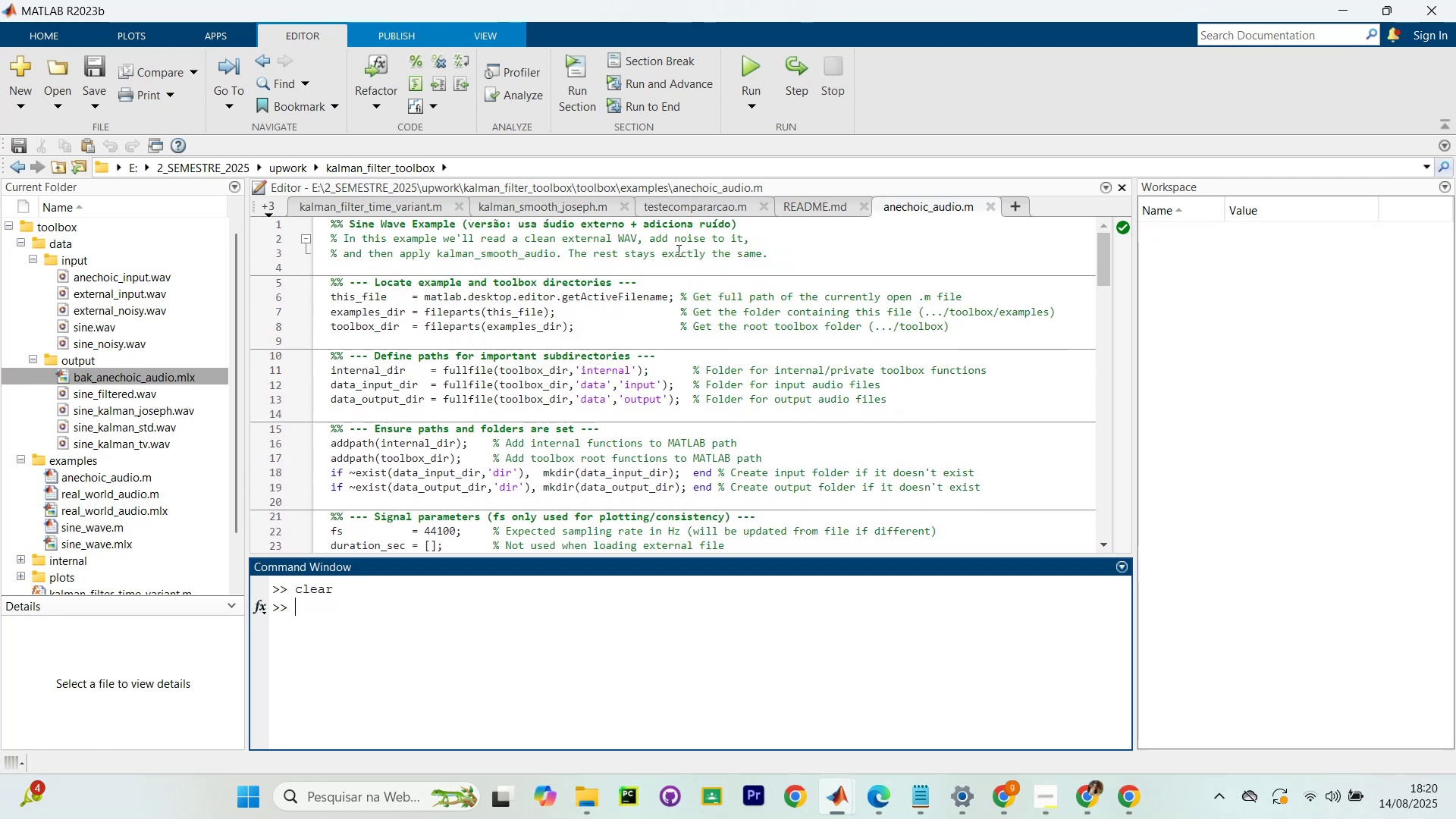 
left_click([682, 246])
 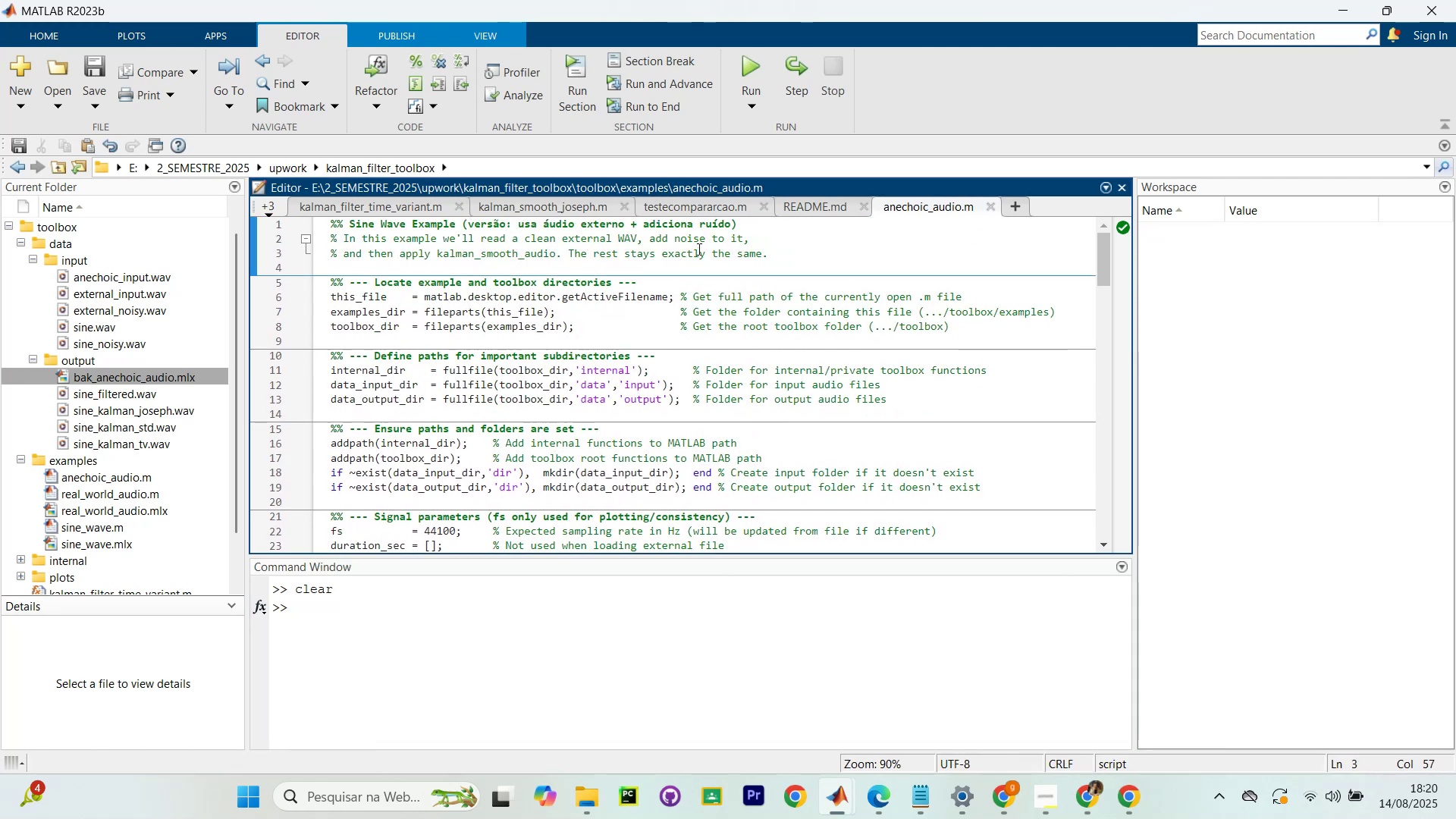 
left_click([707, 240])
 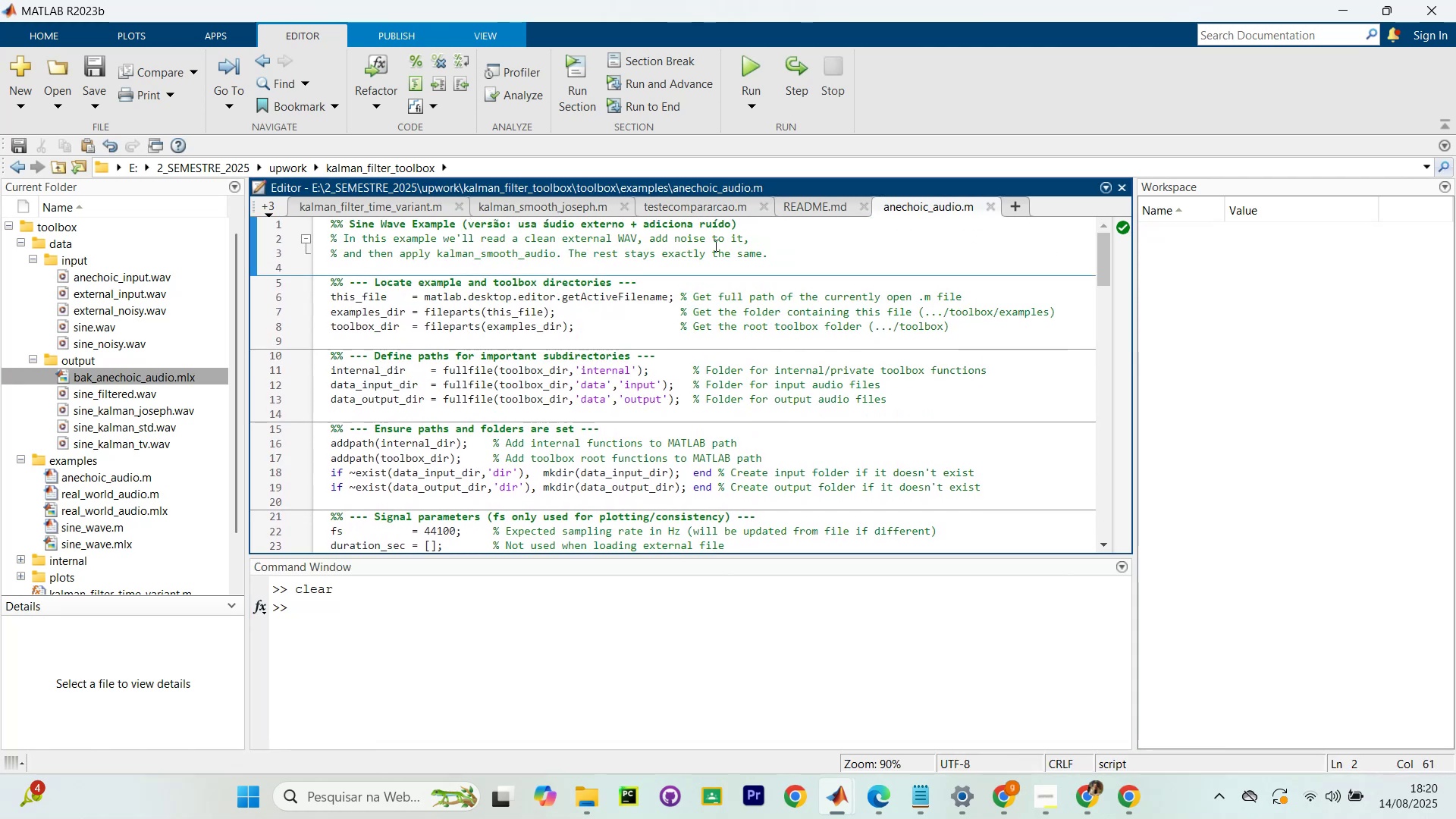 
key(Control+Shift+Enter)
 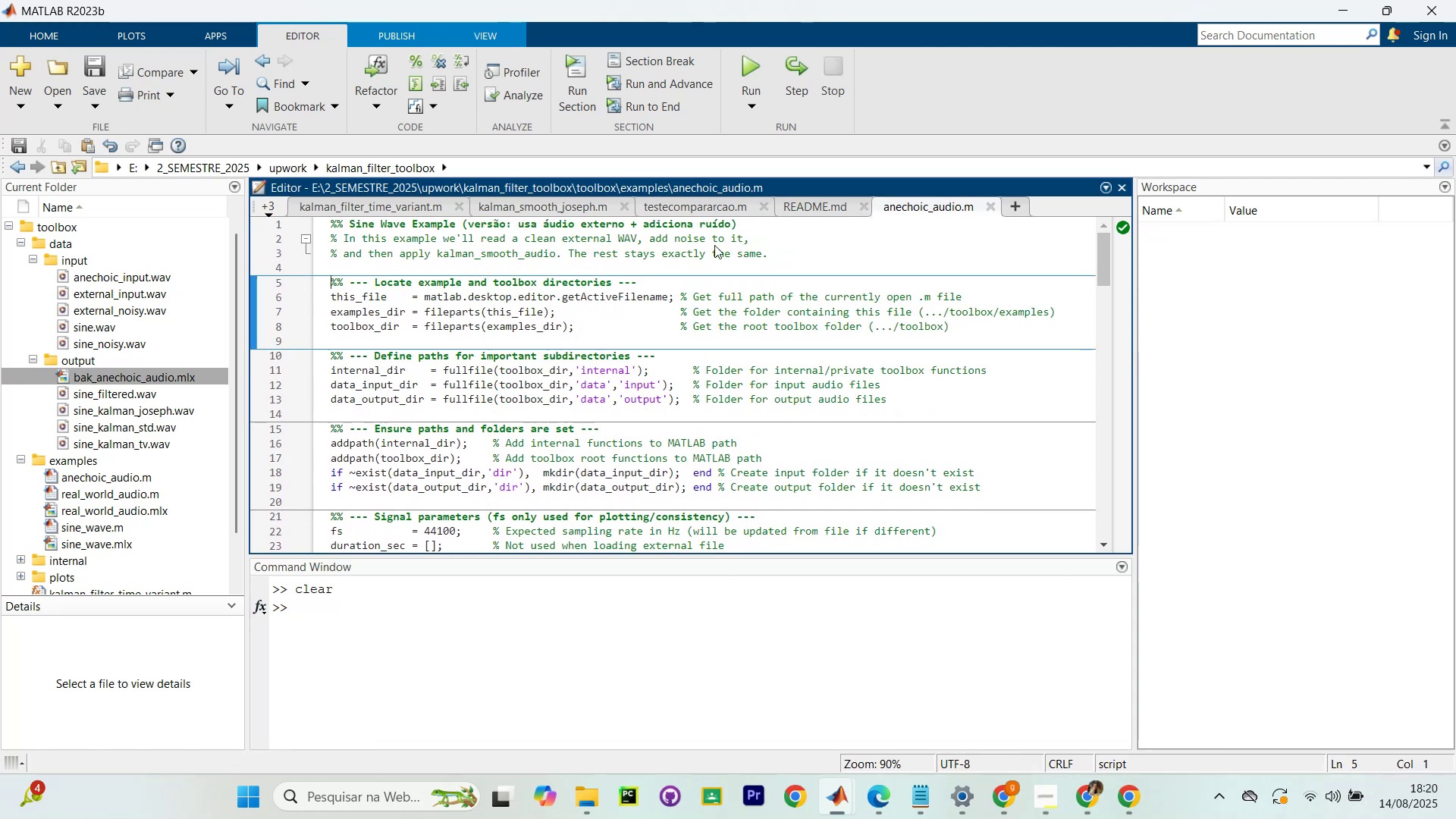 
key(Control+Shift+Enter)
 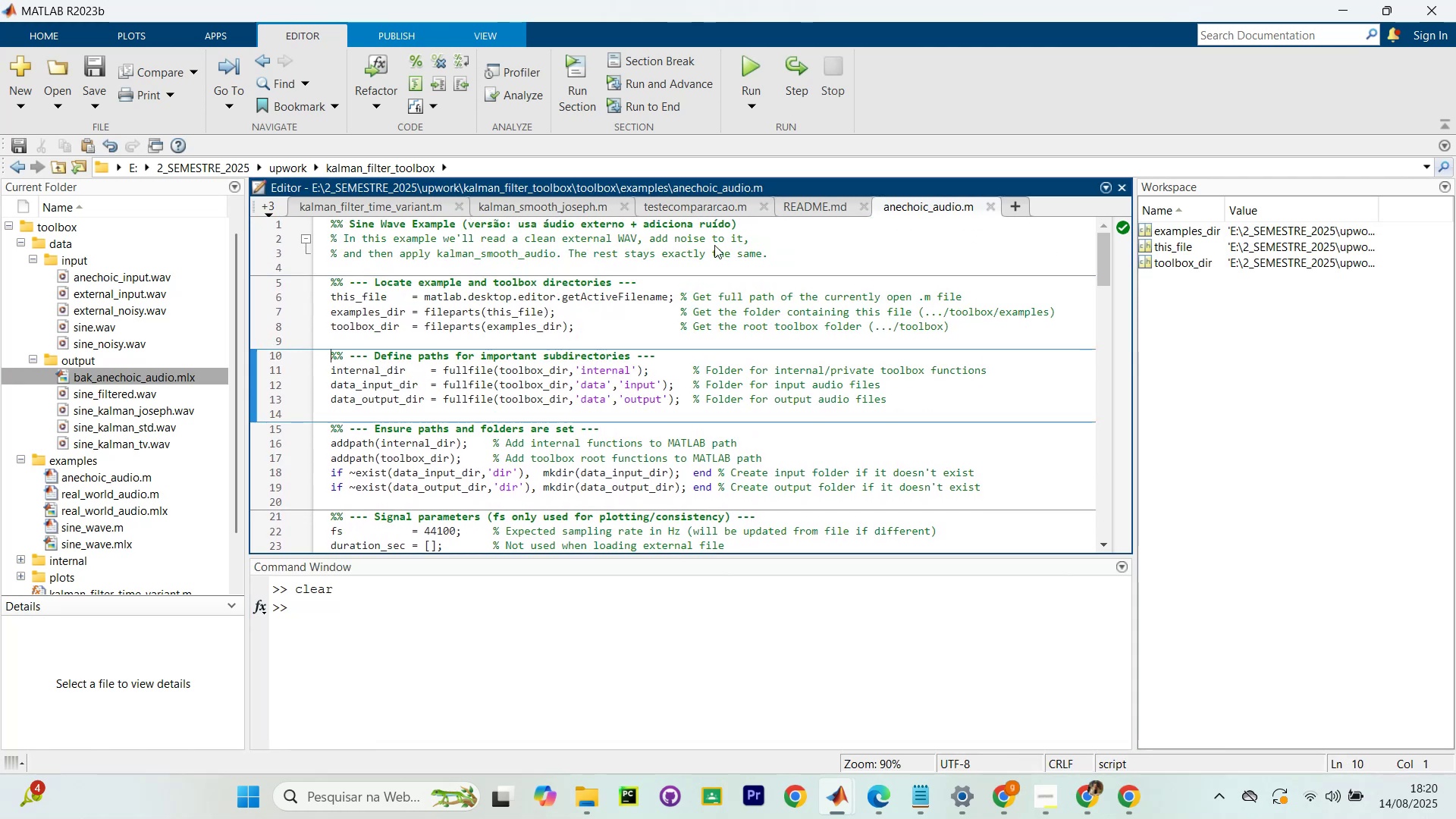 
key(Control+Shift+Enter)
 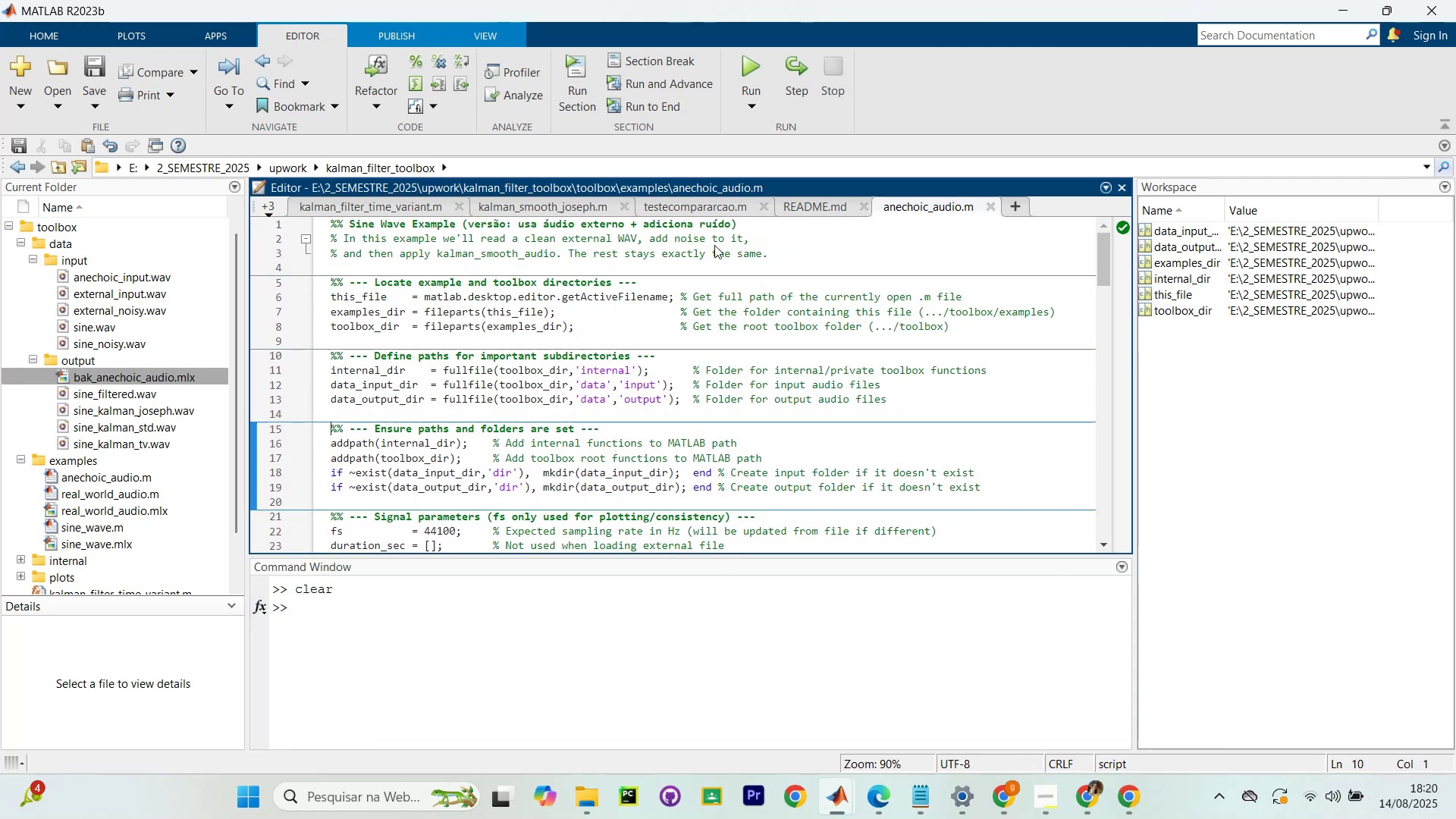 
key(Control+Shift+Enter)
 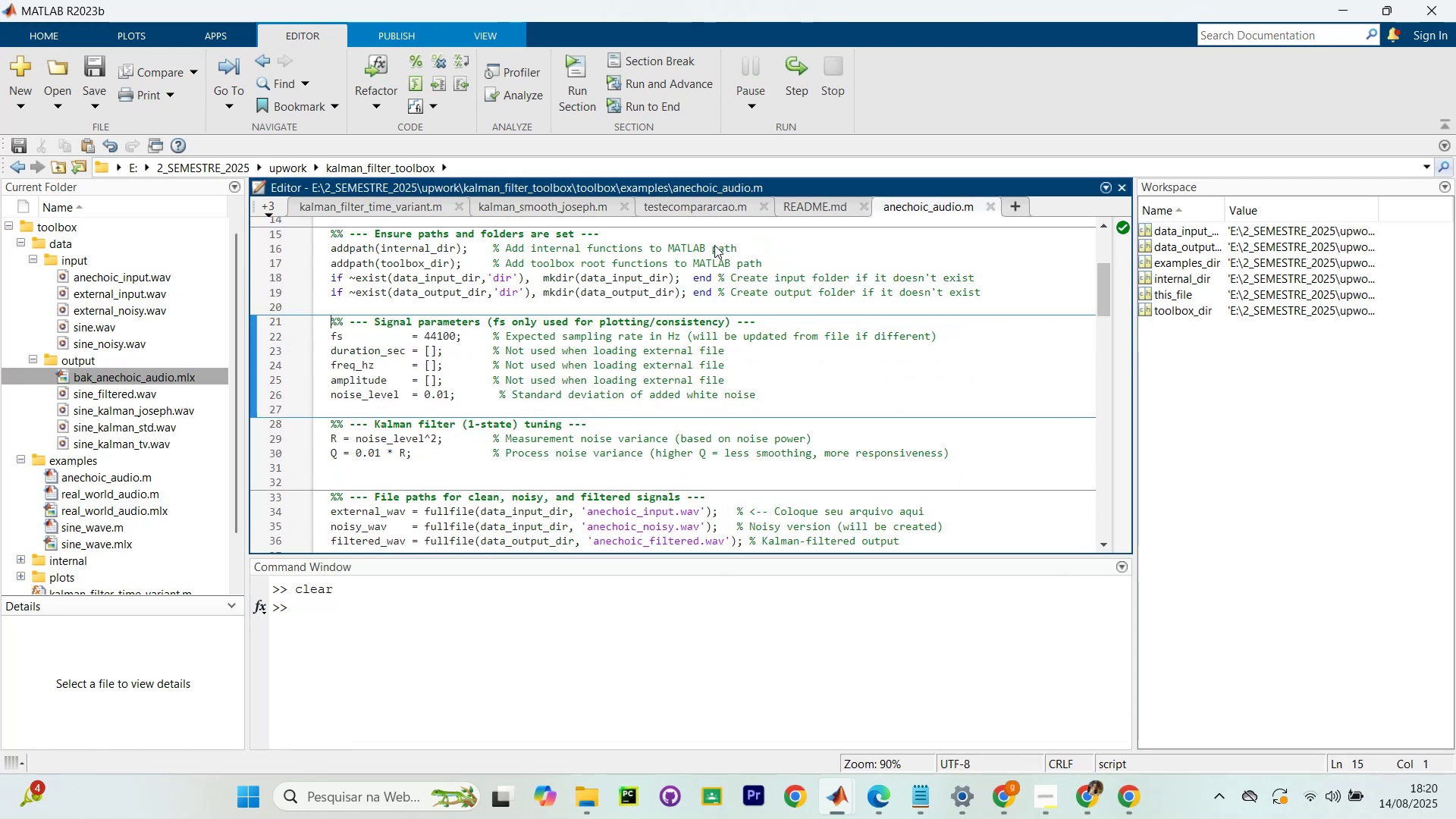 
key(Control+Shift+Enter)
 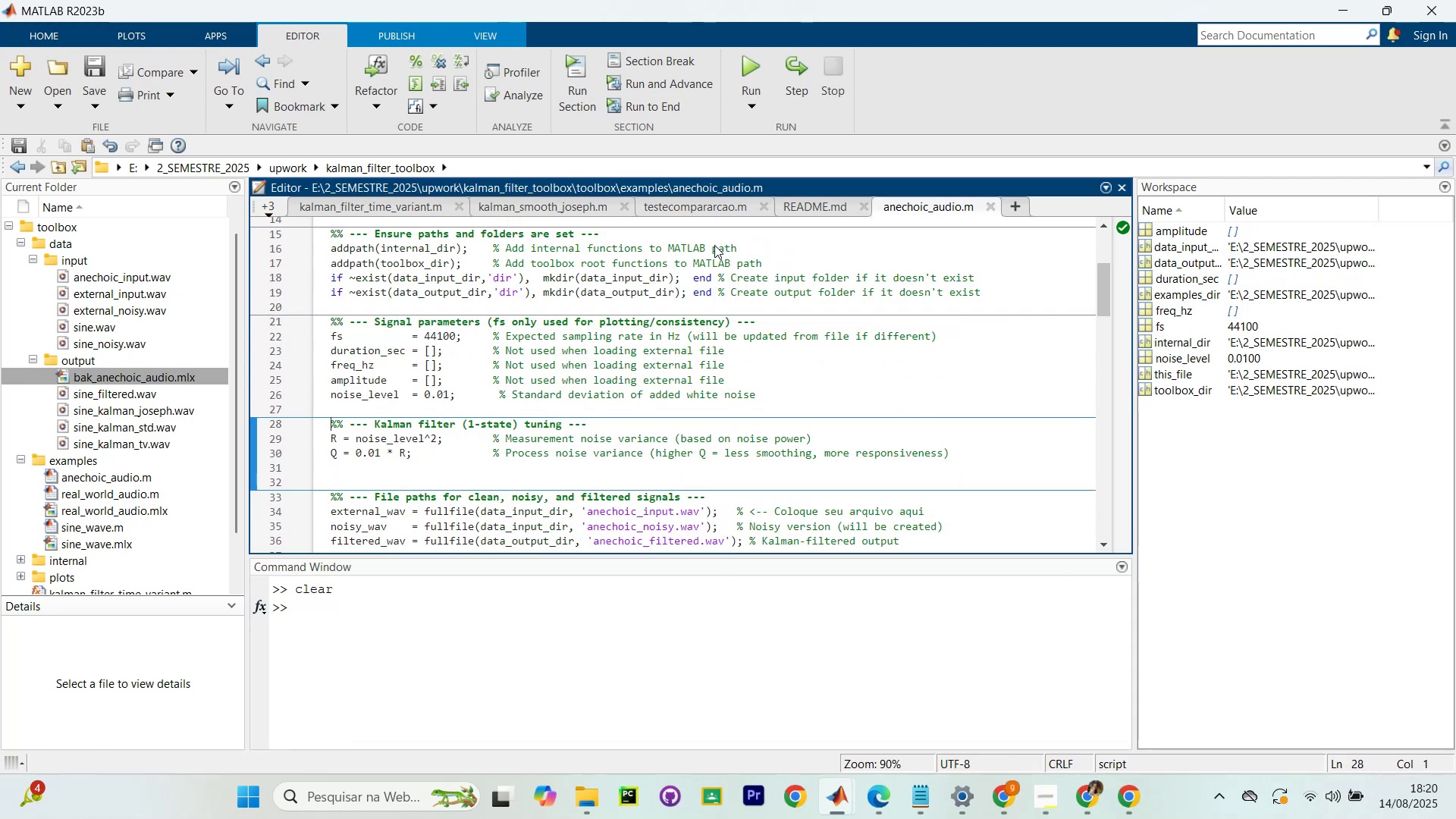 
key(Control+Shift+Enter)
 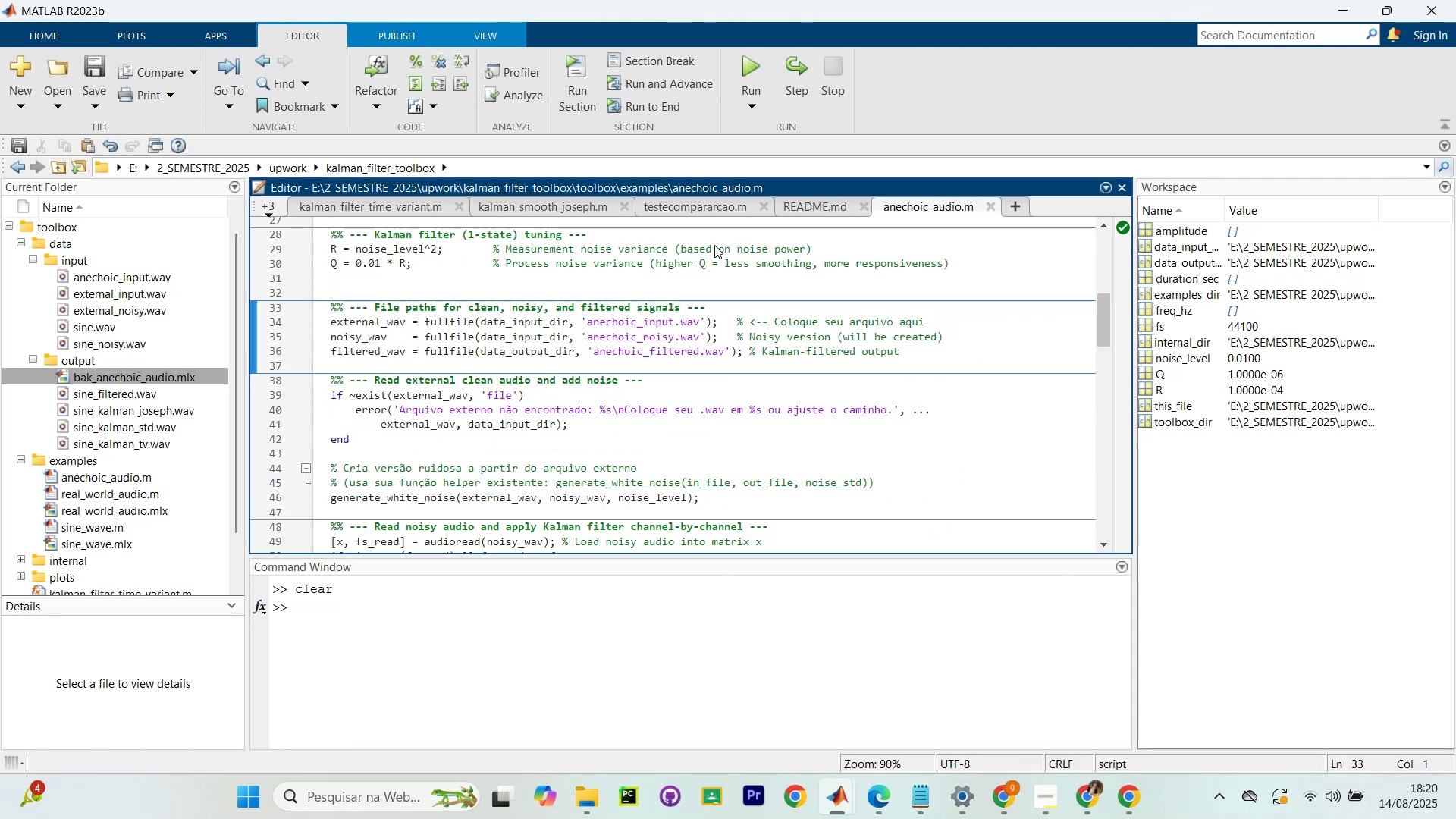 
key(Control+Shift+Enter)
 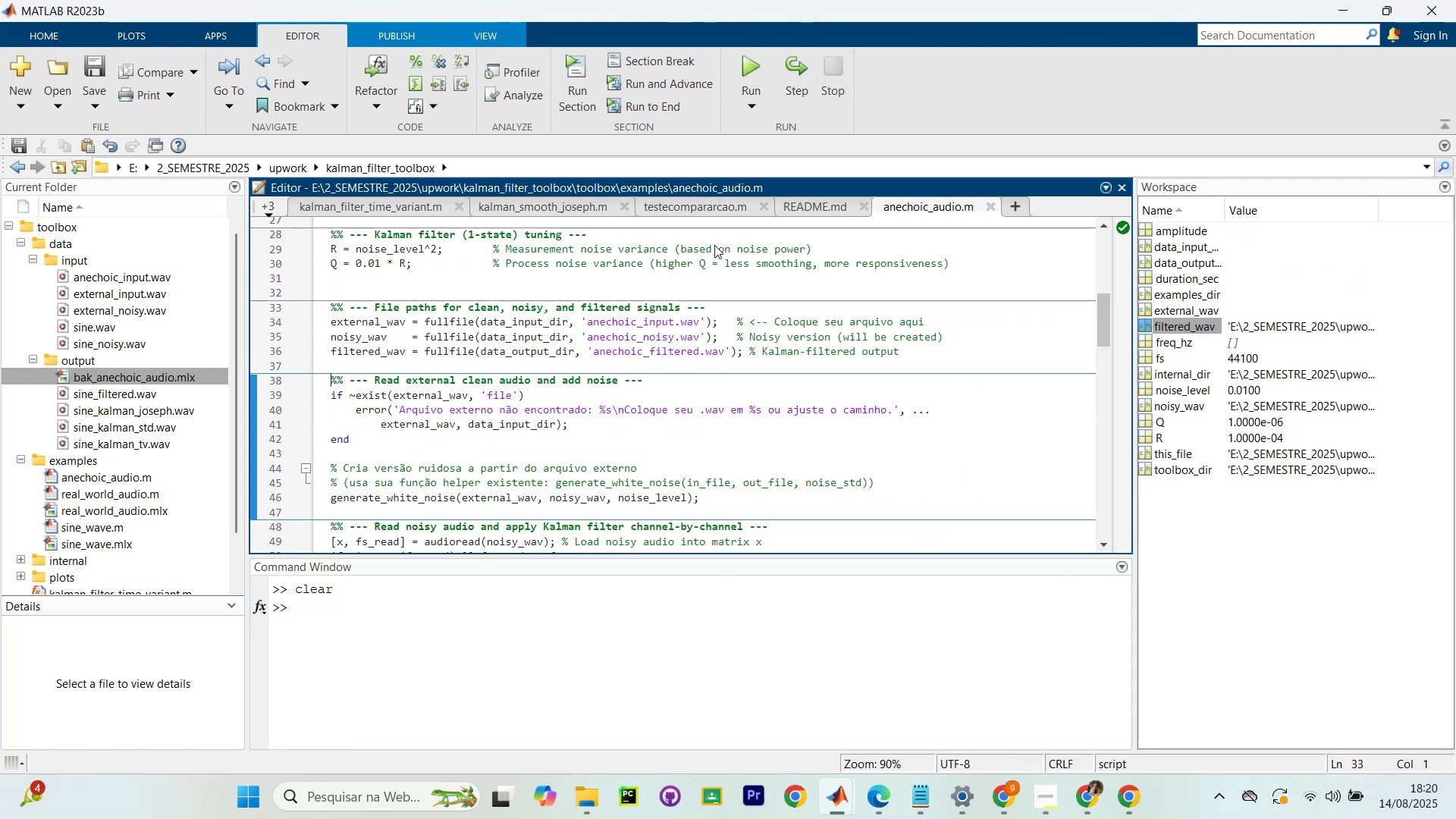 
key(Control+Shift+Enter)
 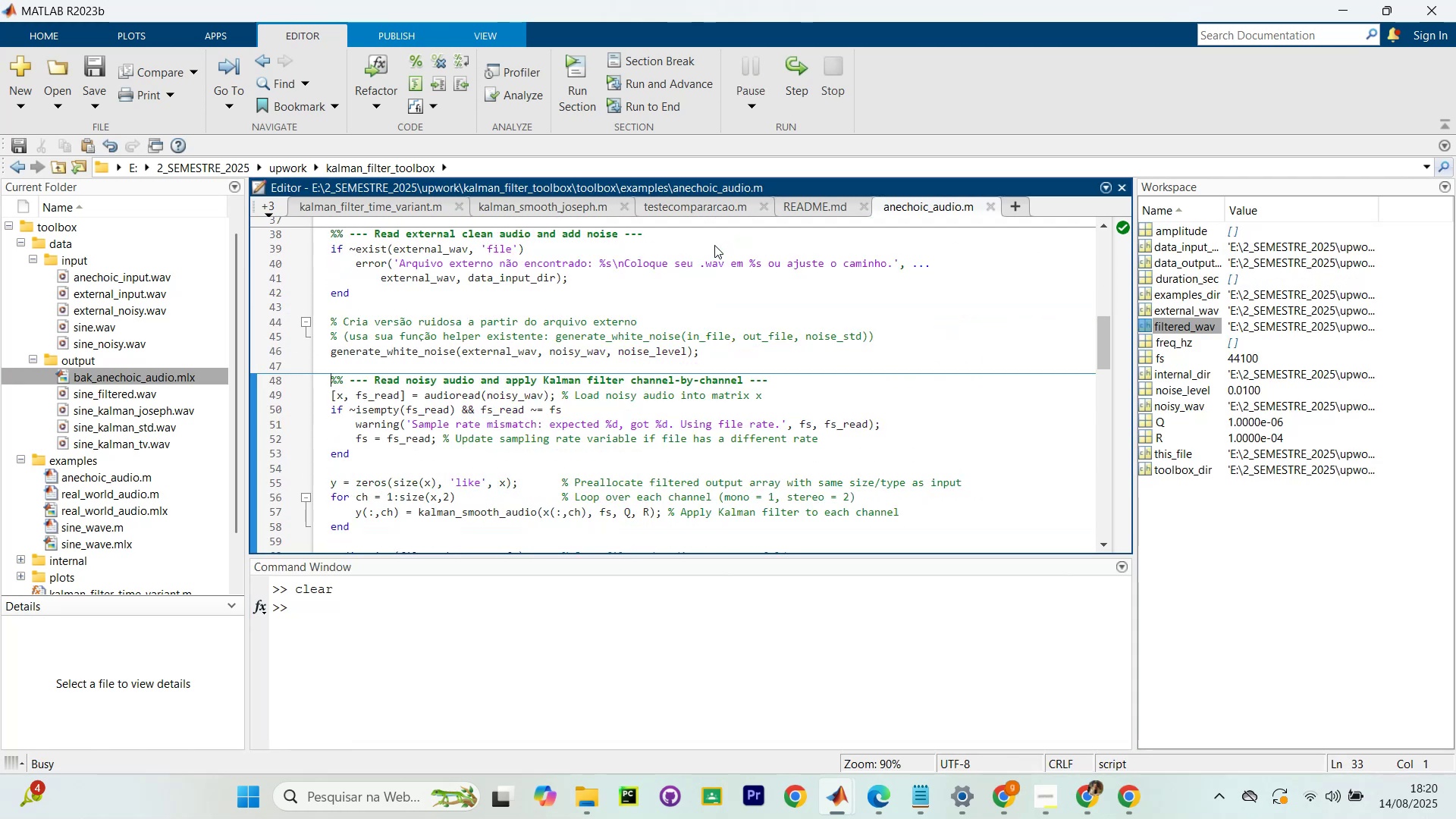 
key(Control+Shift+Enter)
 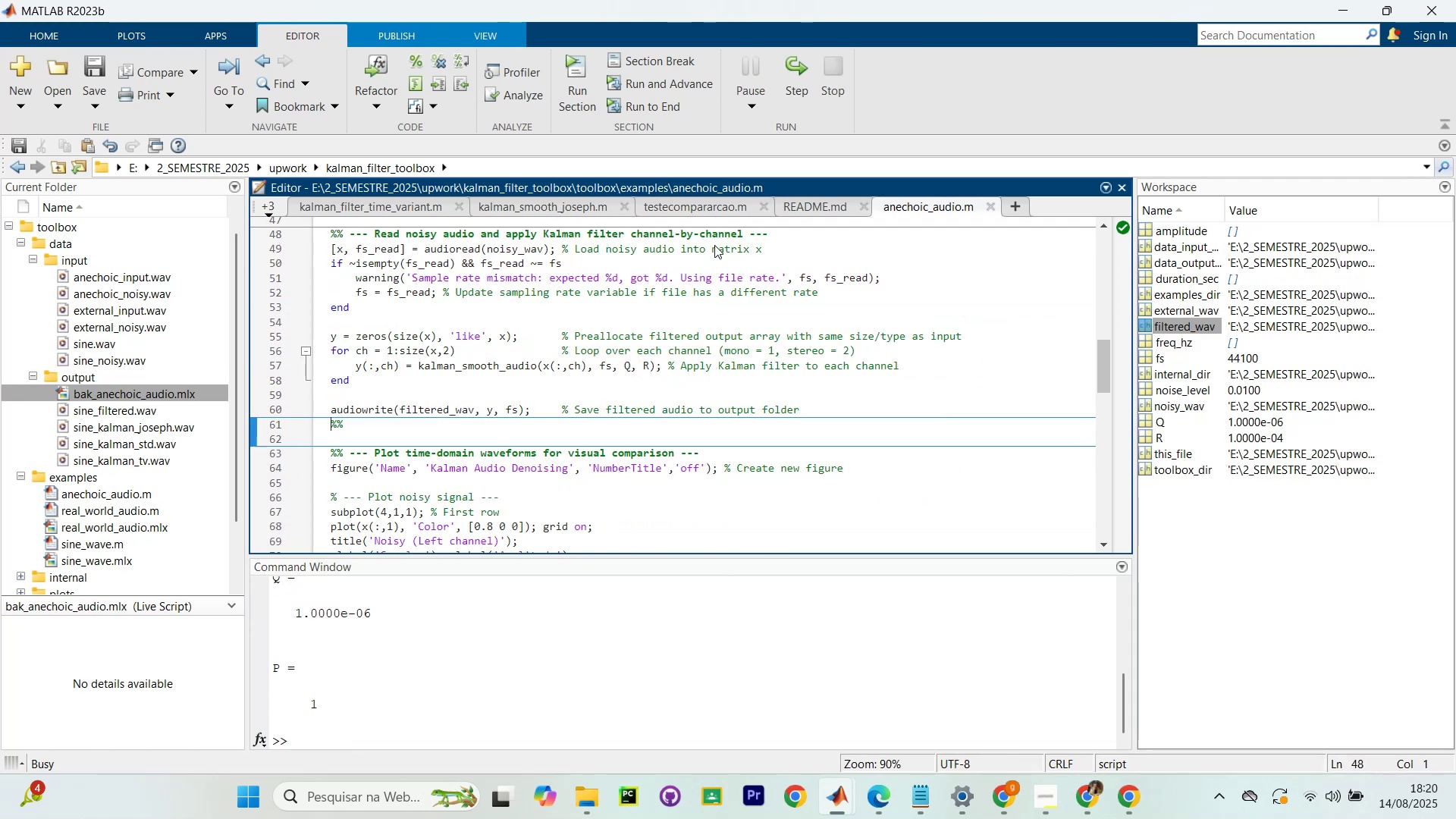 
key(Control+Shift+Enter)
 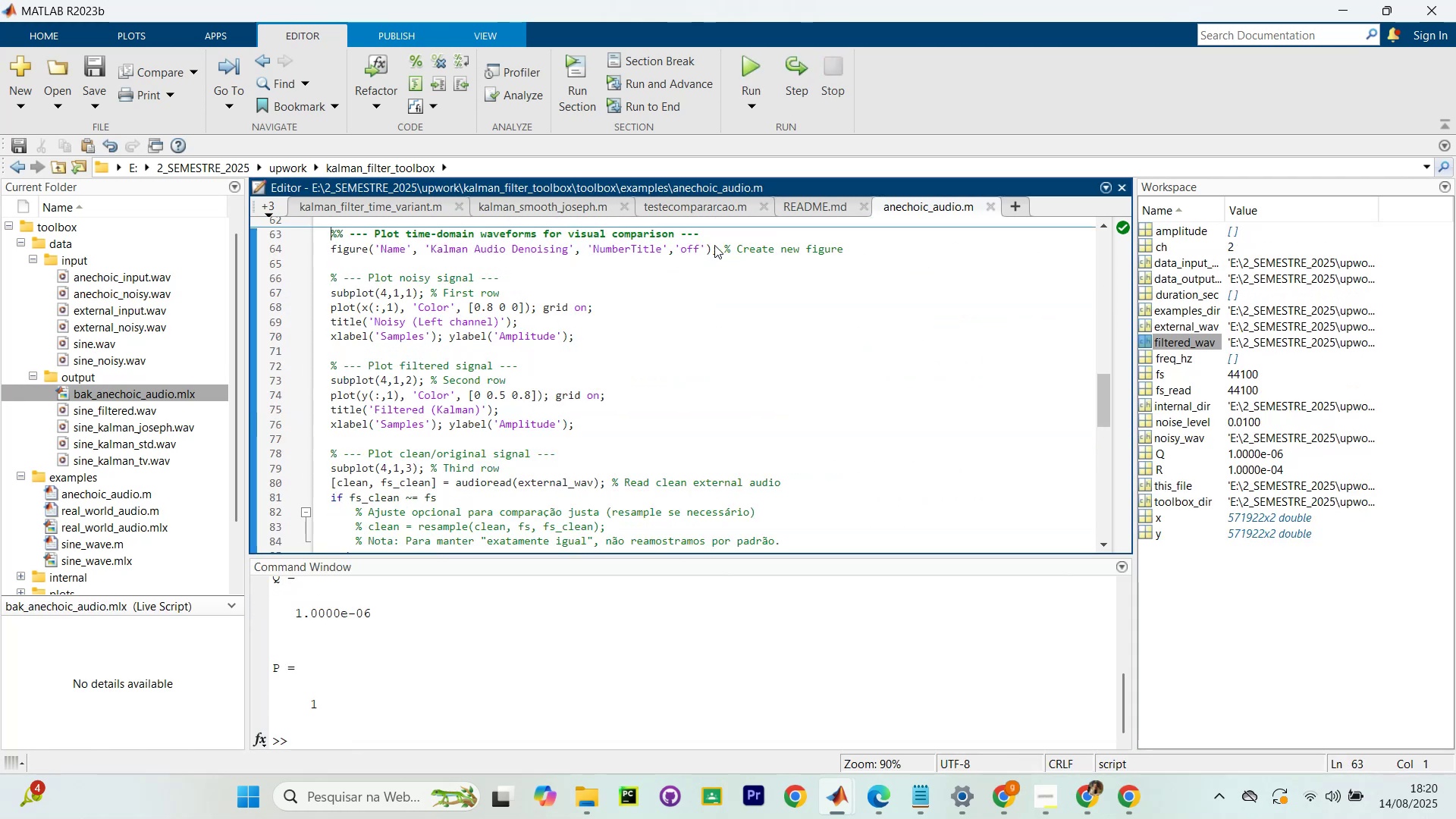 
key(Control+Shift+Enter)
 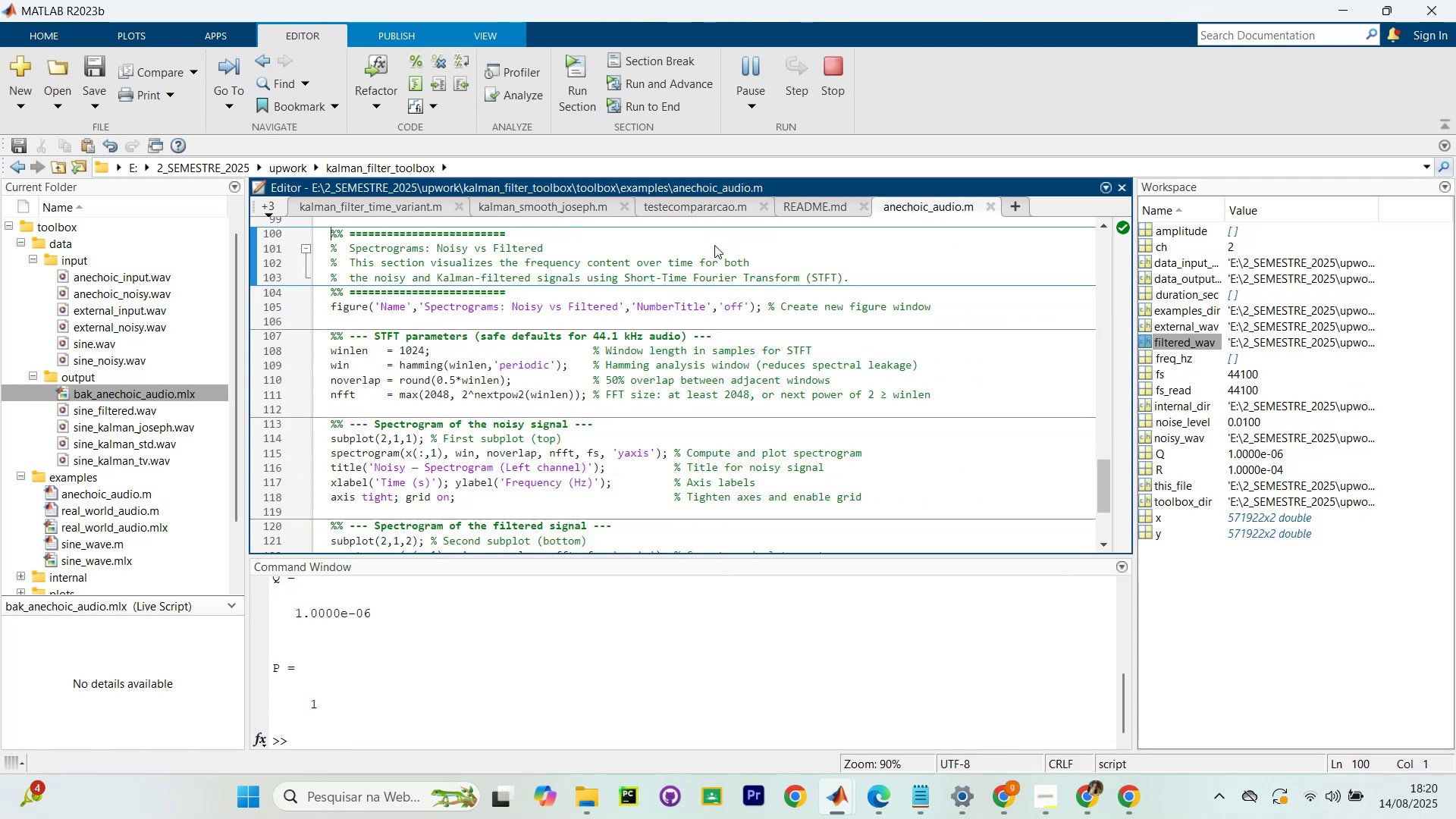 
key(Control+Shift+Enter)
 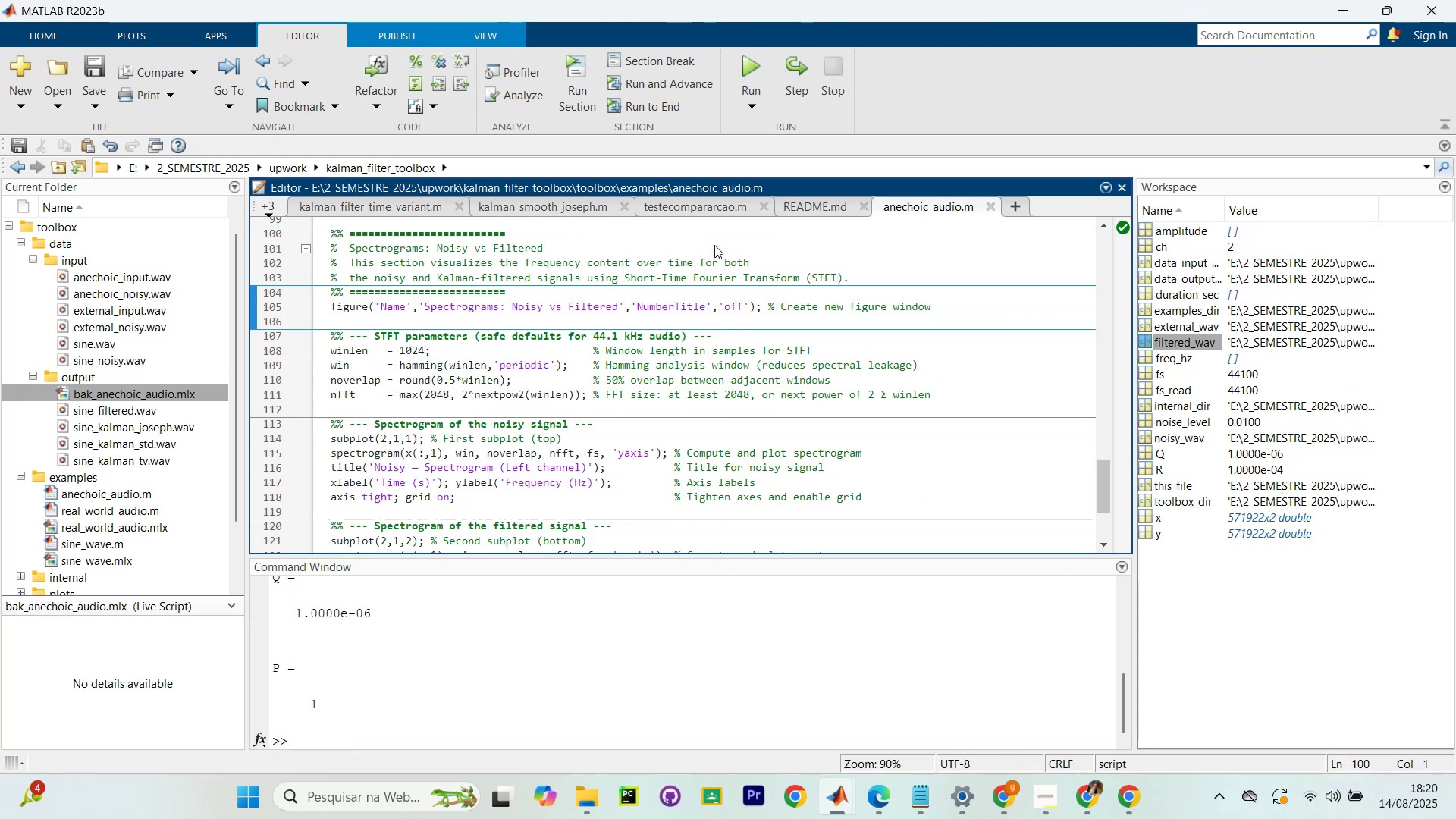 
key(Control+Shift+Enter)
 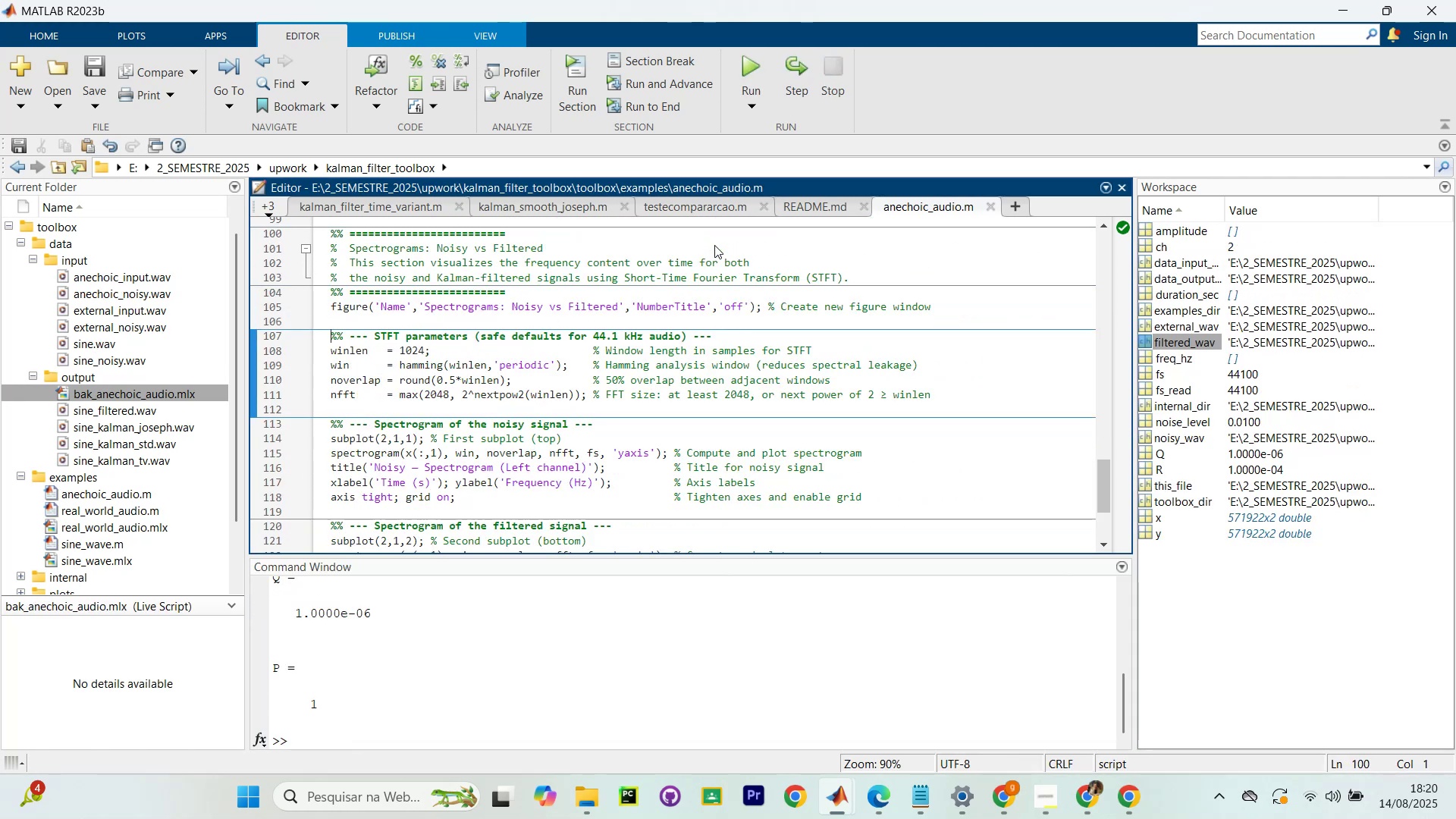 
key(Control+Shift+Enter)
 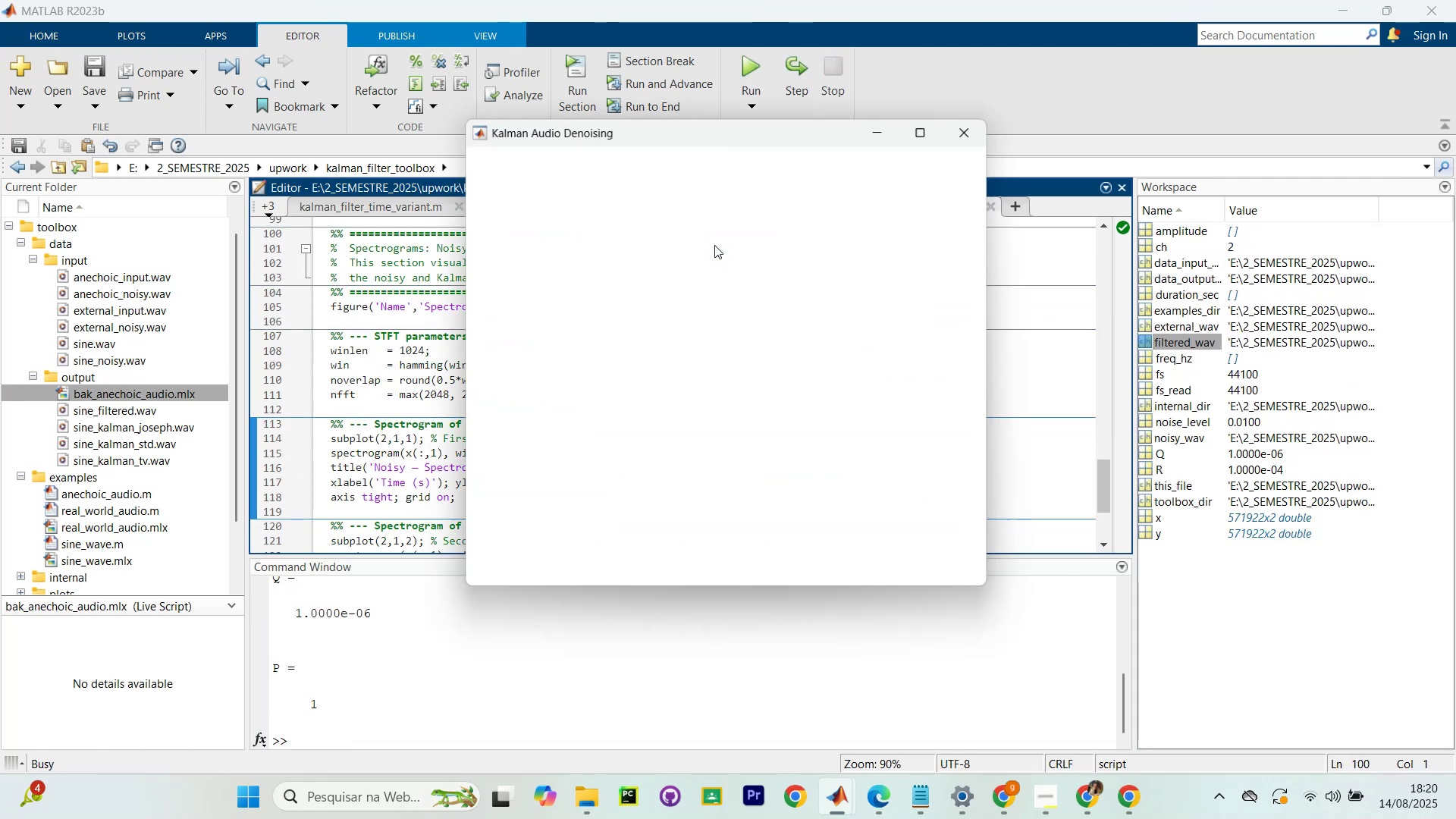 
key(Control+Shift+Enter)
 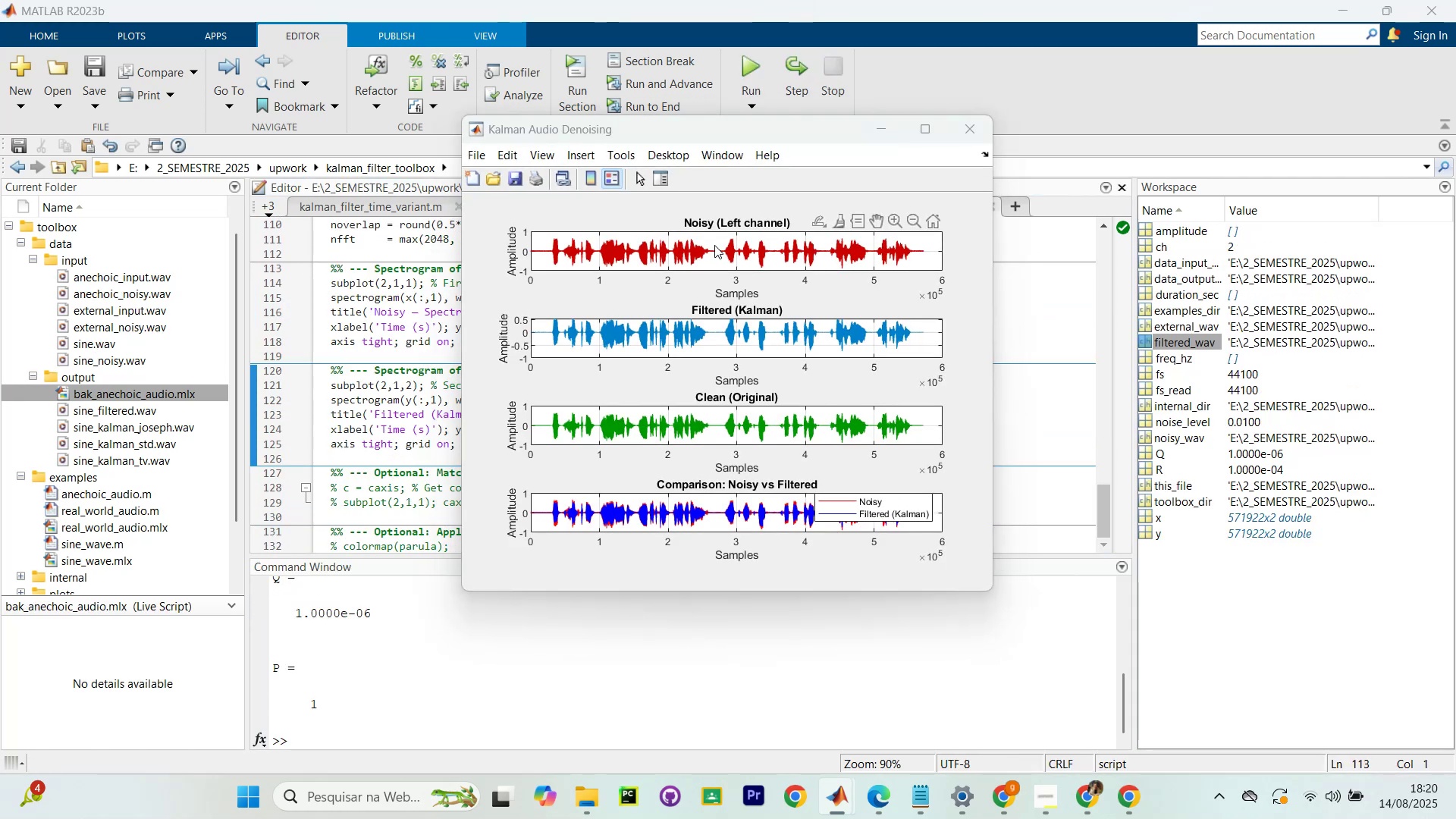 
key(Control+Shift+Enter)
 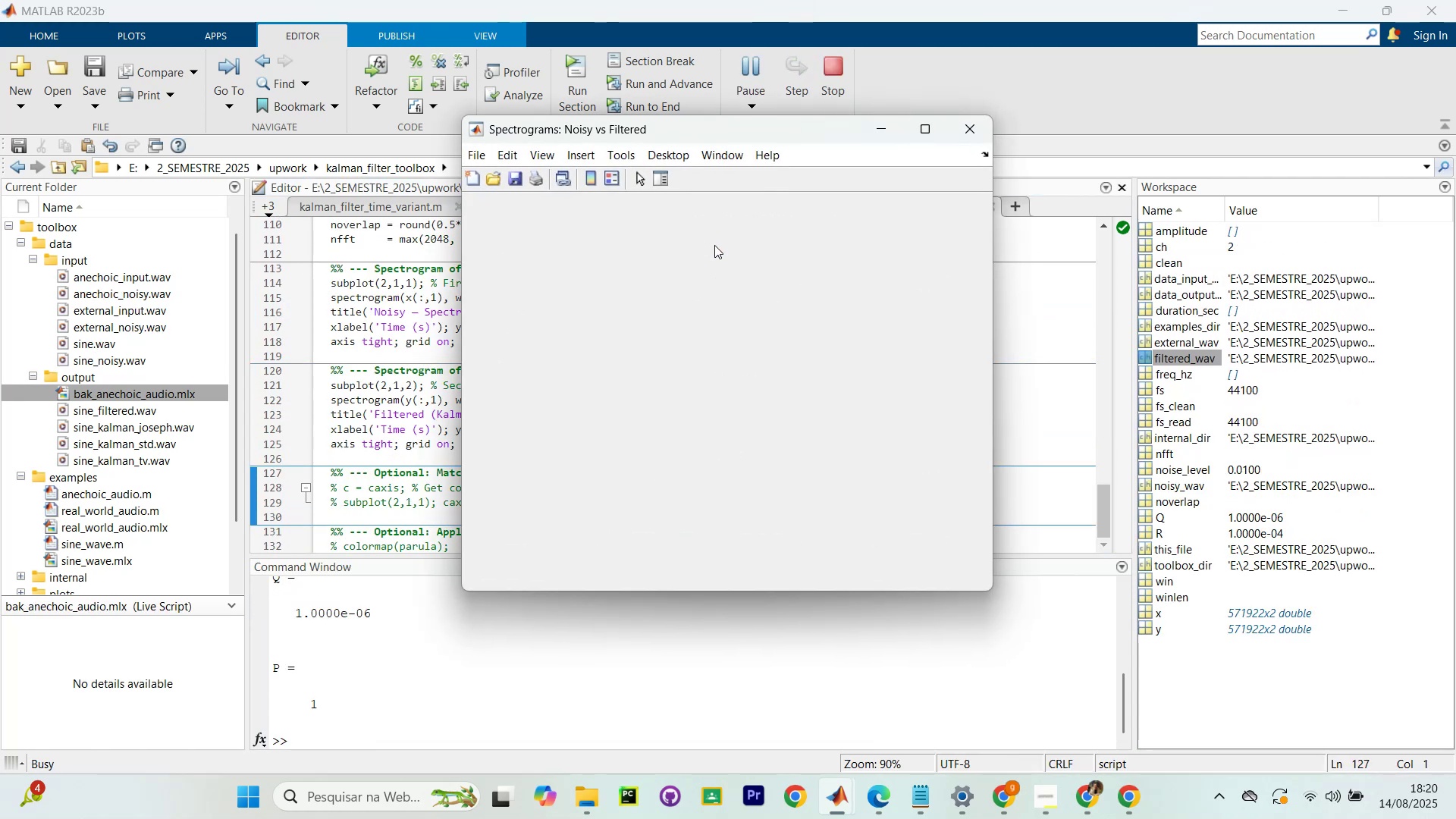 
key(Control+Shift+Enter)
 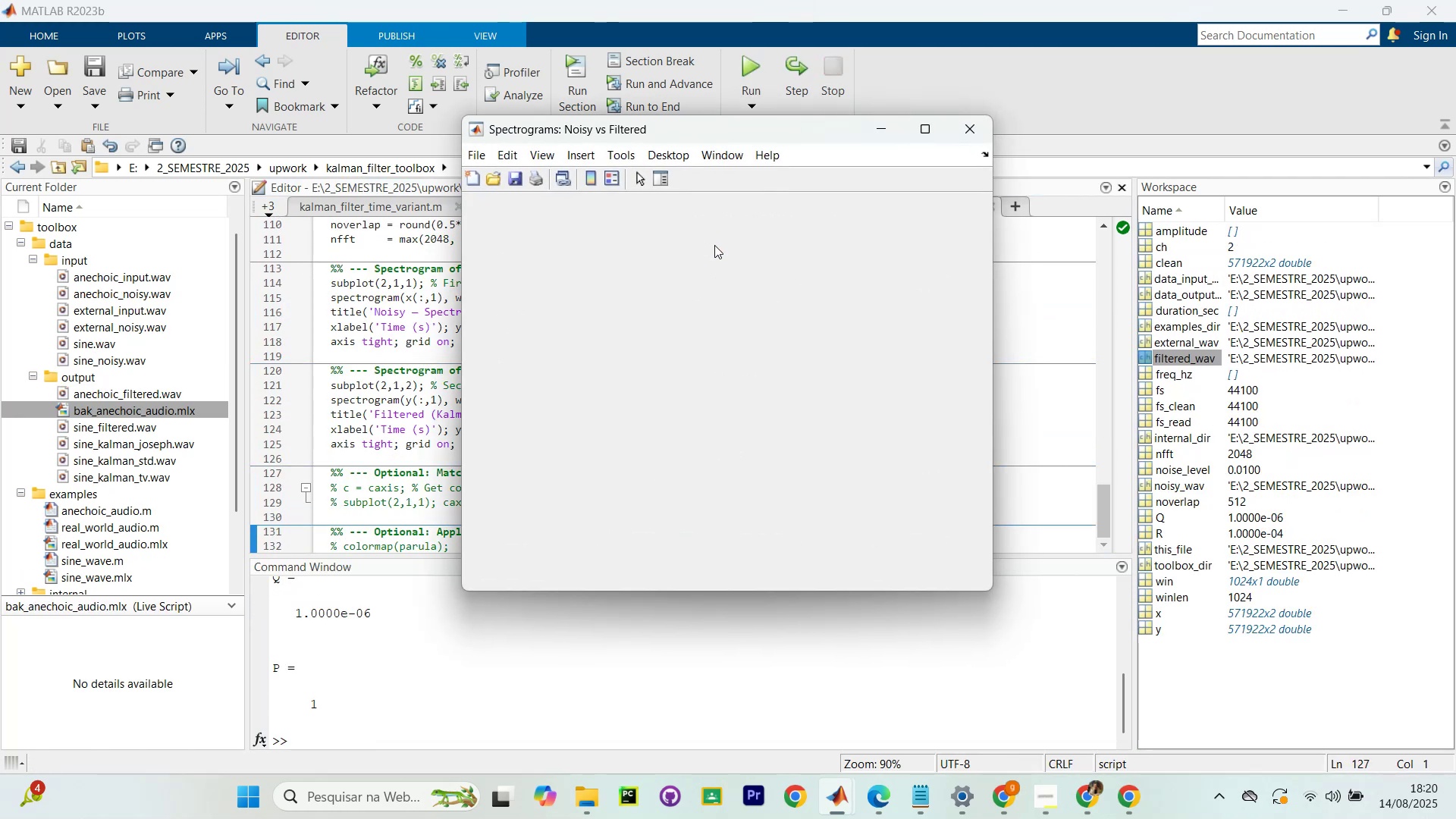 
key(Control+Shift+Enter)
 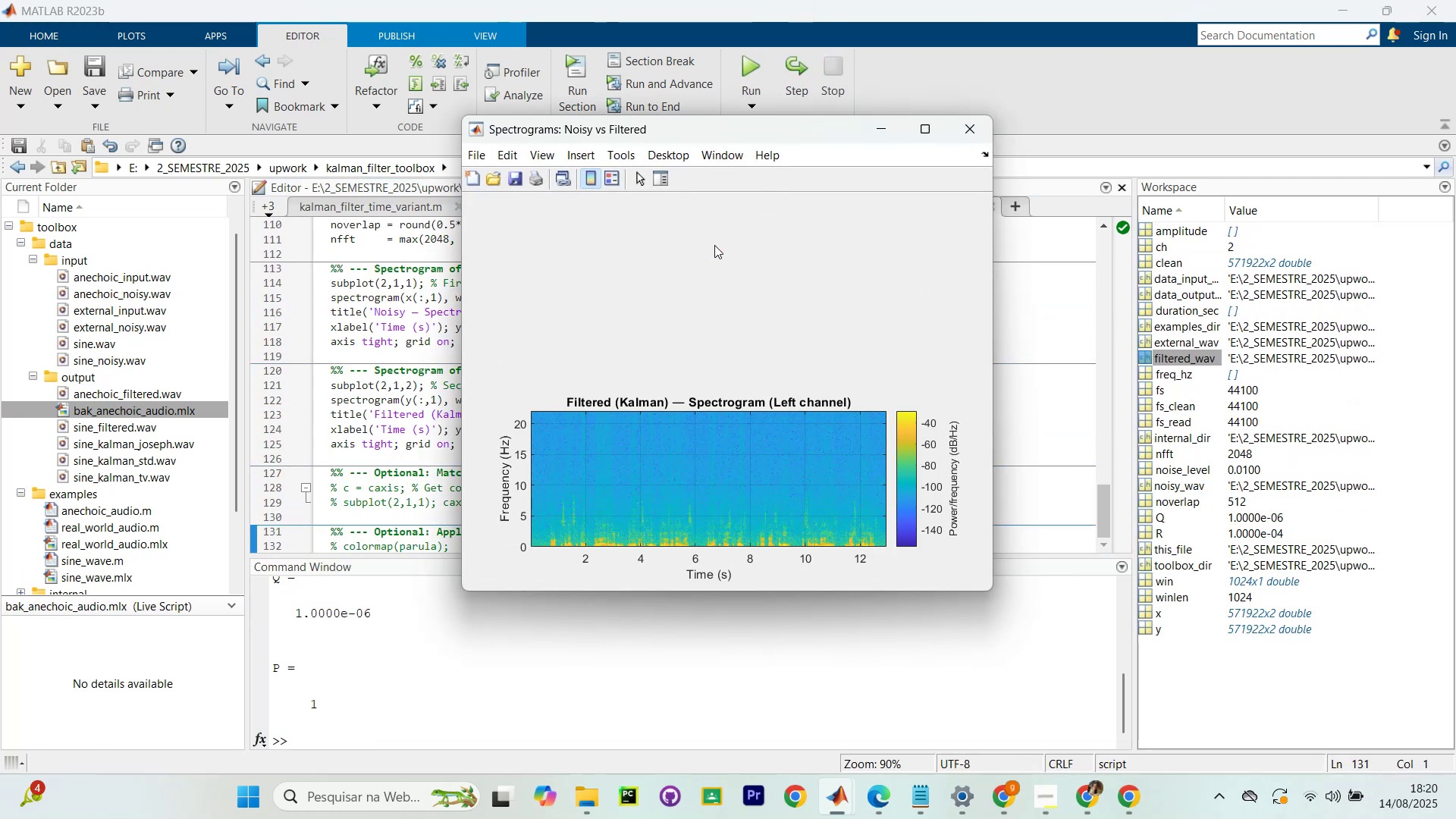 
key(Control+Shift+Enter)
 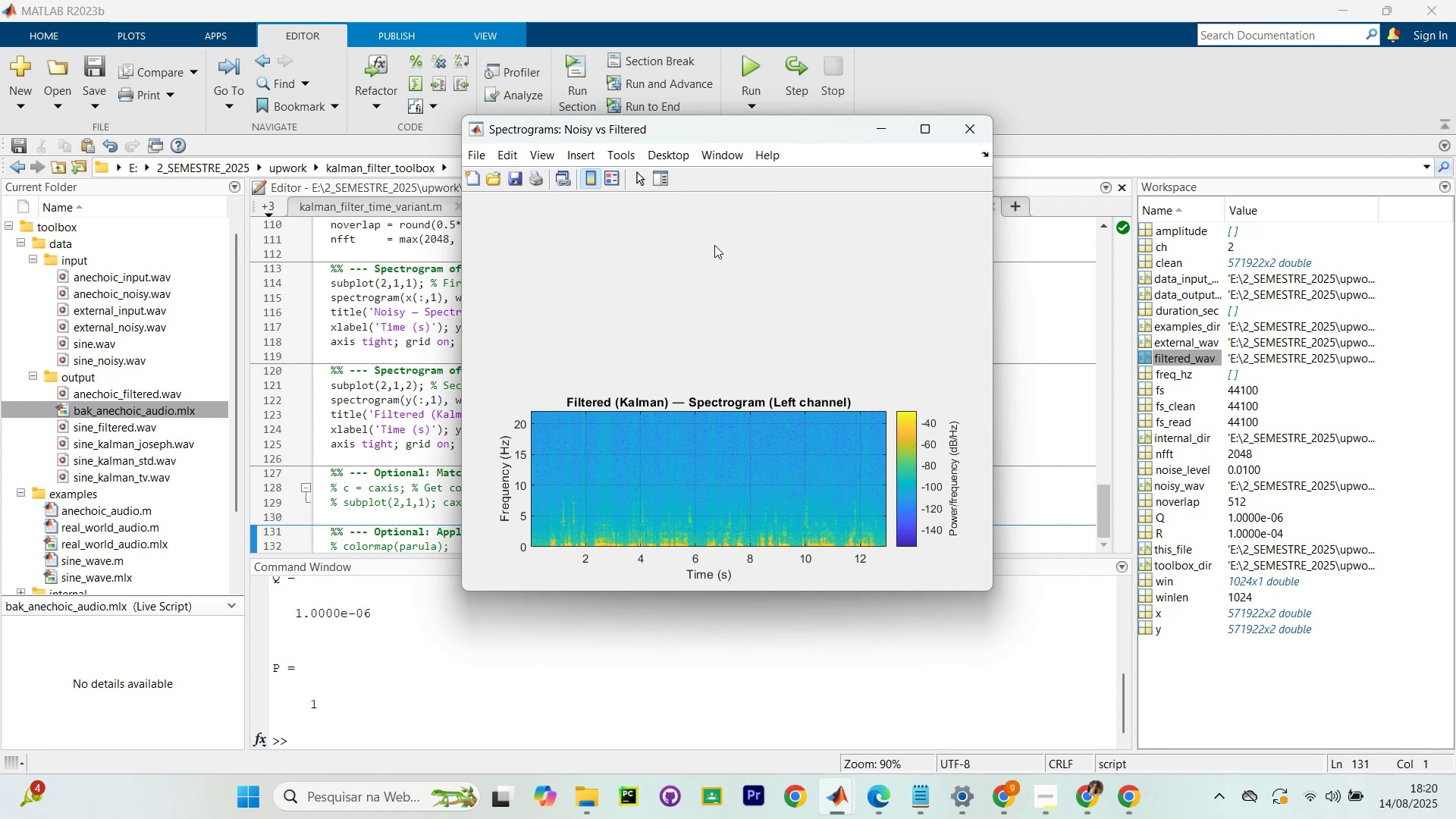 
key(Control+Shift+Enter)
 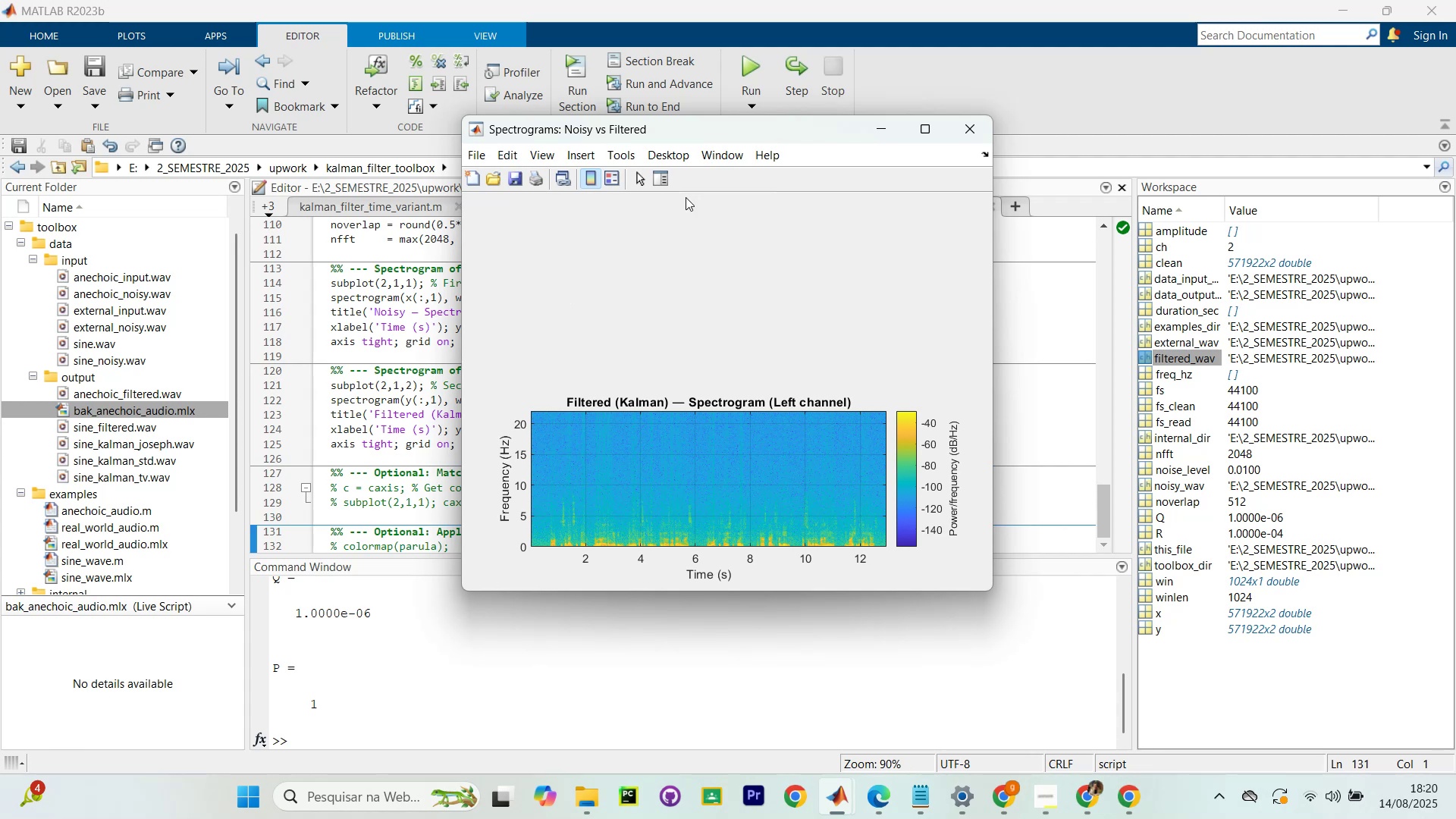 
left_click_drag(start_coordinate=[687, 131], to_coordinate=[733, 297])
 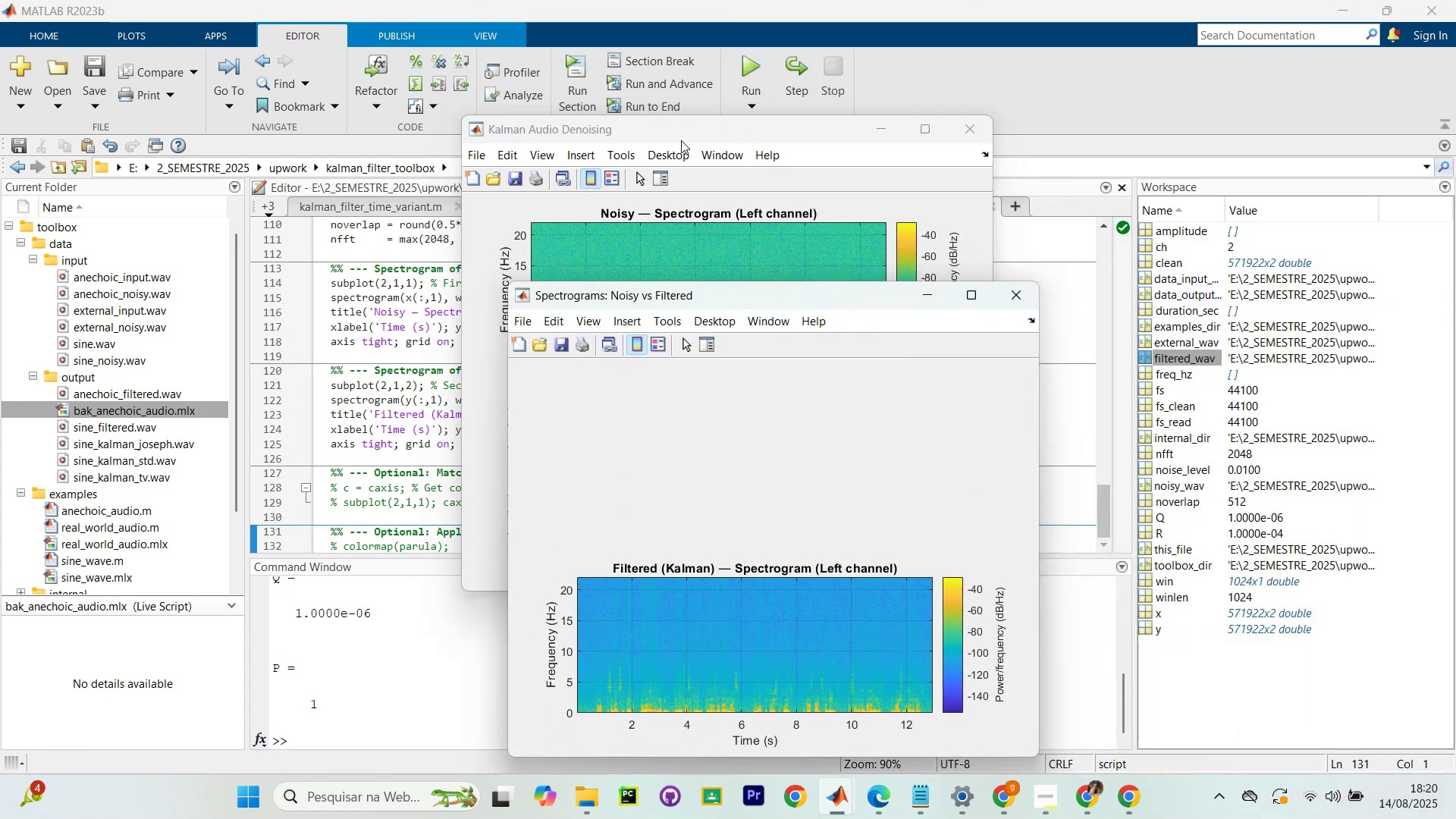 
left_click_drag(start_coordinate=[640, 125], to_coordinate=[254, 119])
 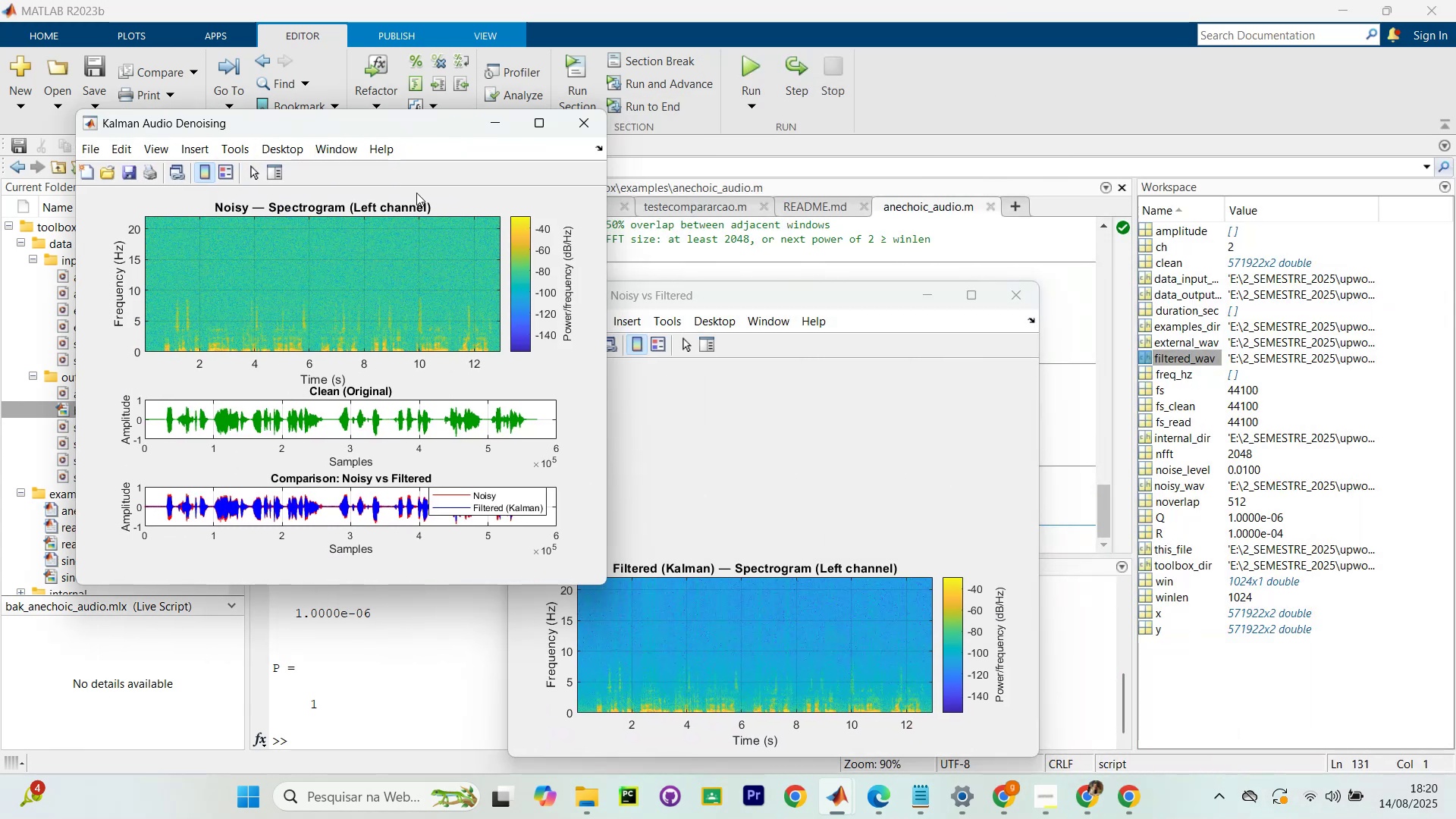 
scroll: coordinate [355, 313], scroll_direction: down, amount: 1.0
 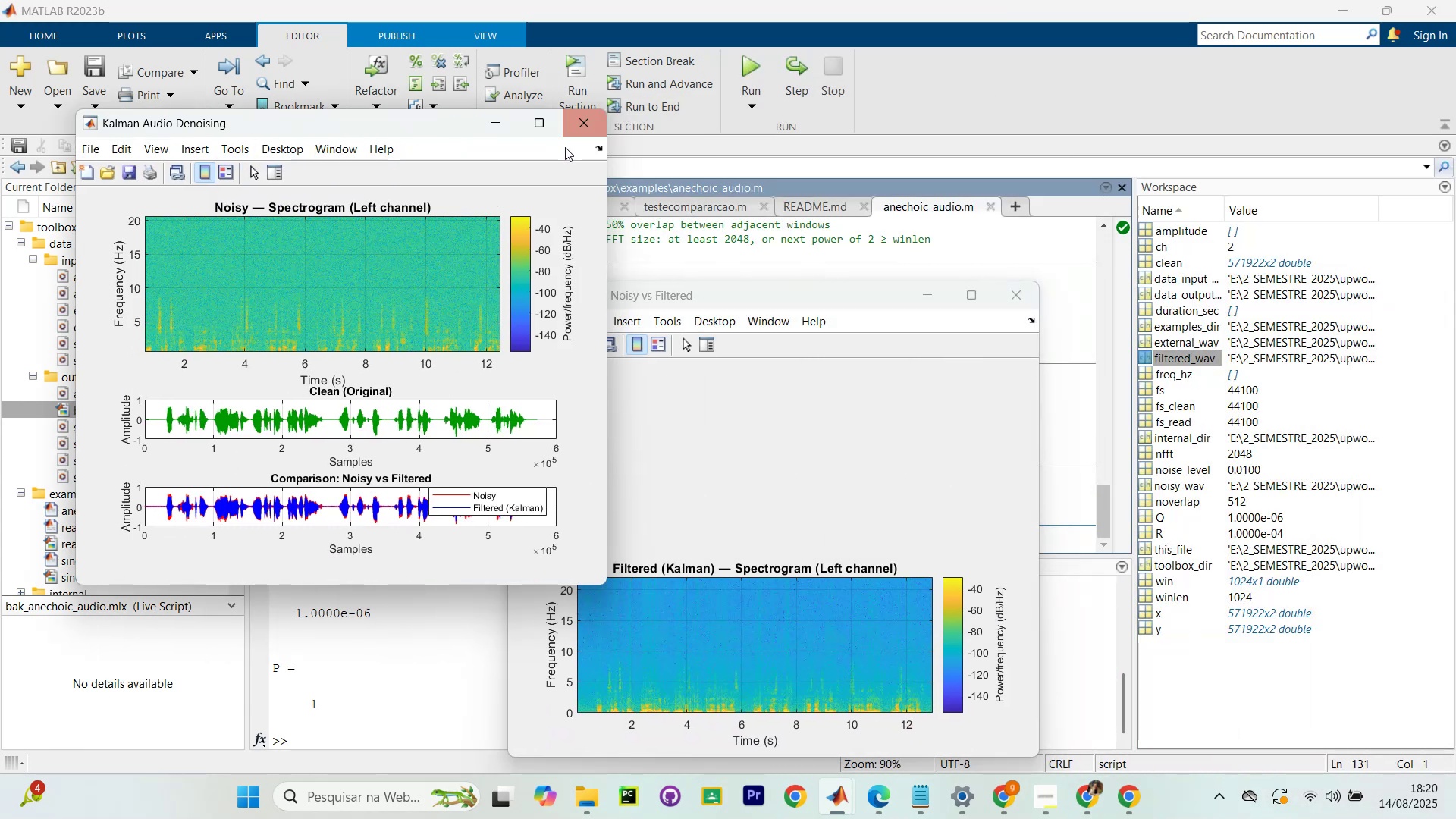 
scroll: coordinate [409, 198], scroll_direction: none, amount: 0.0
 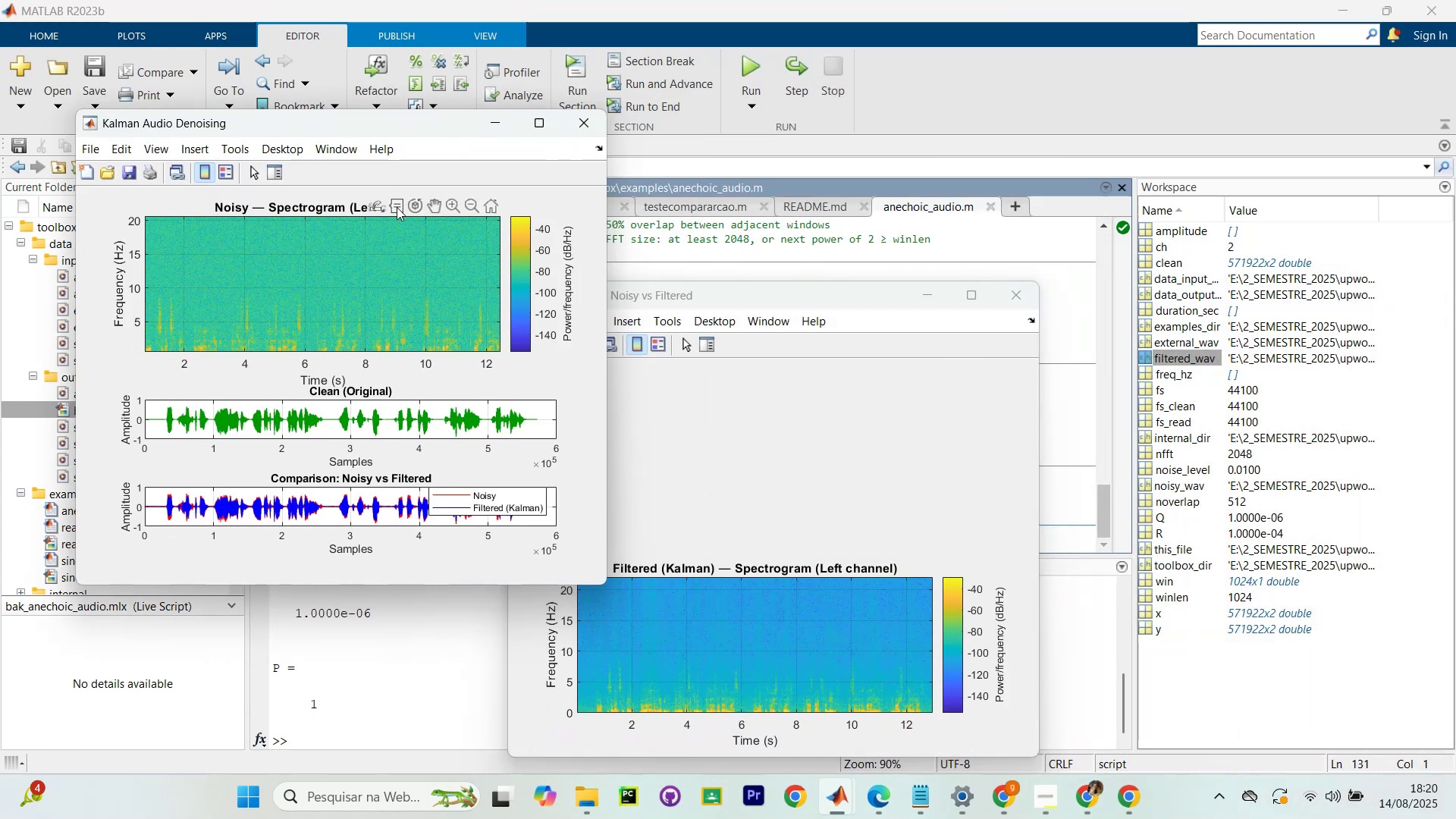 
scroll: coordinate [339, 244], scroll_direction: up, amount: 2.0
 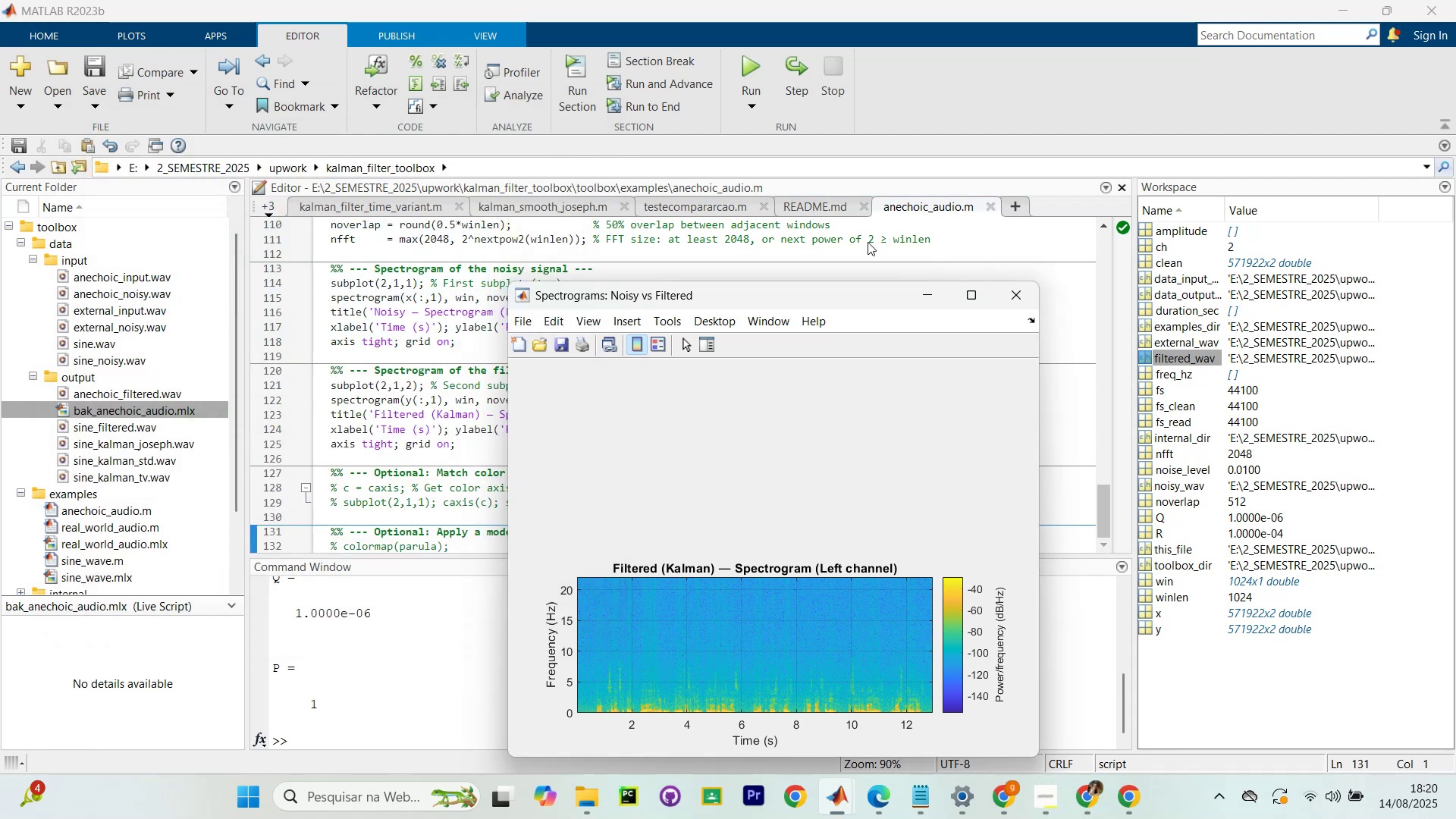 
left_click([1015, 303])
 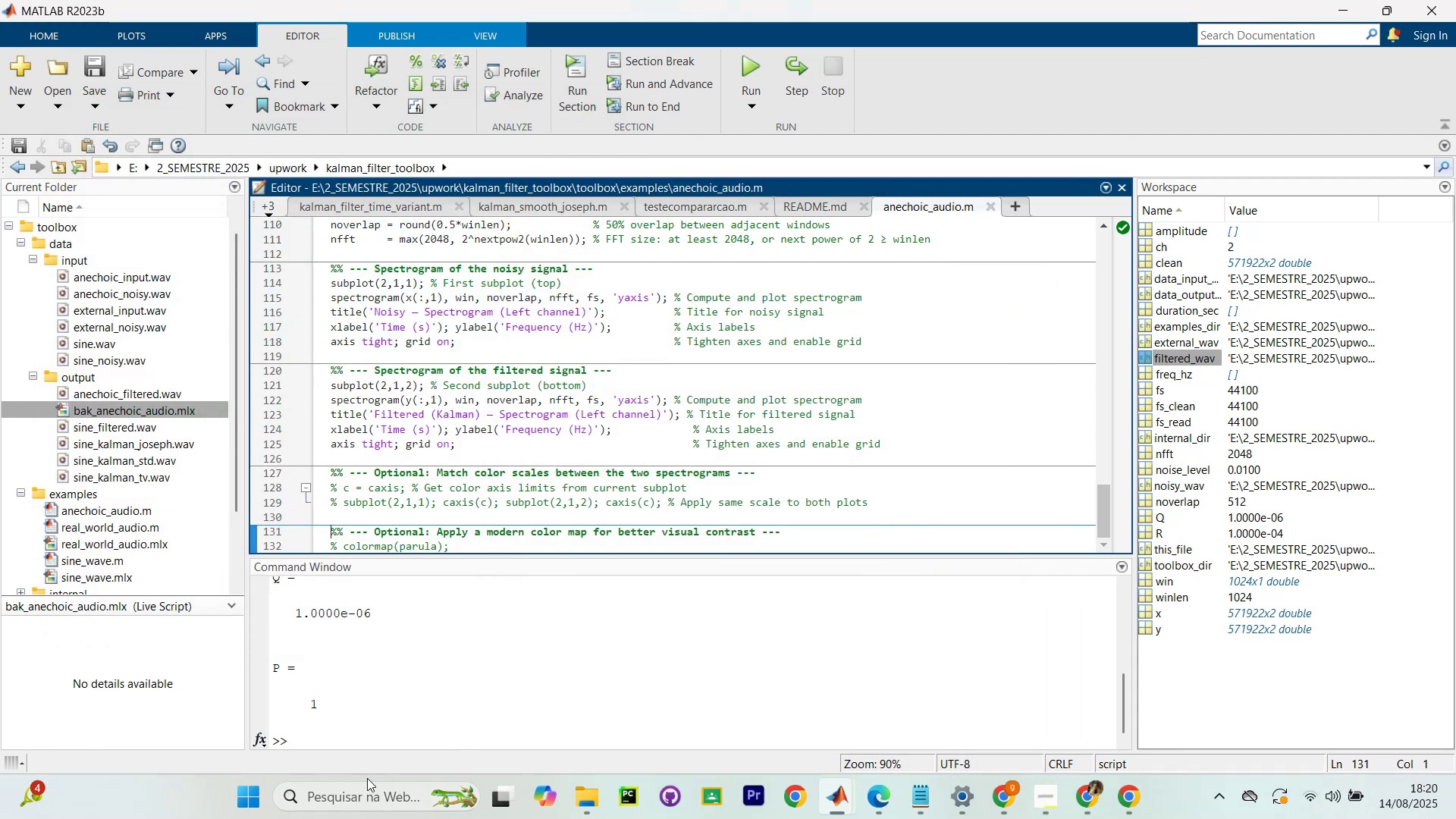 
left_click([365, 747])
 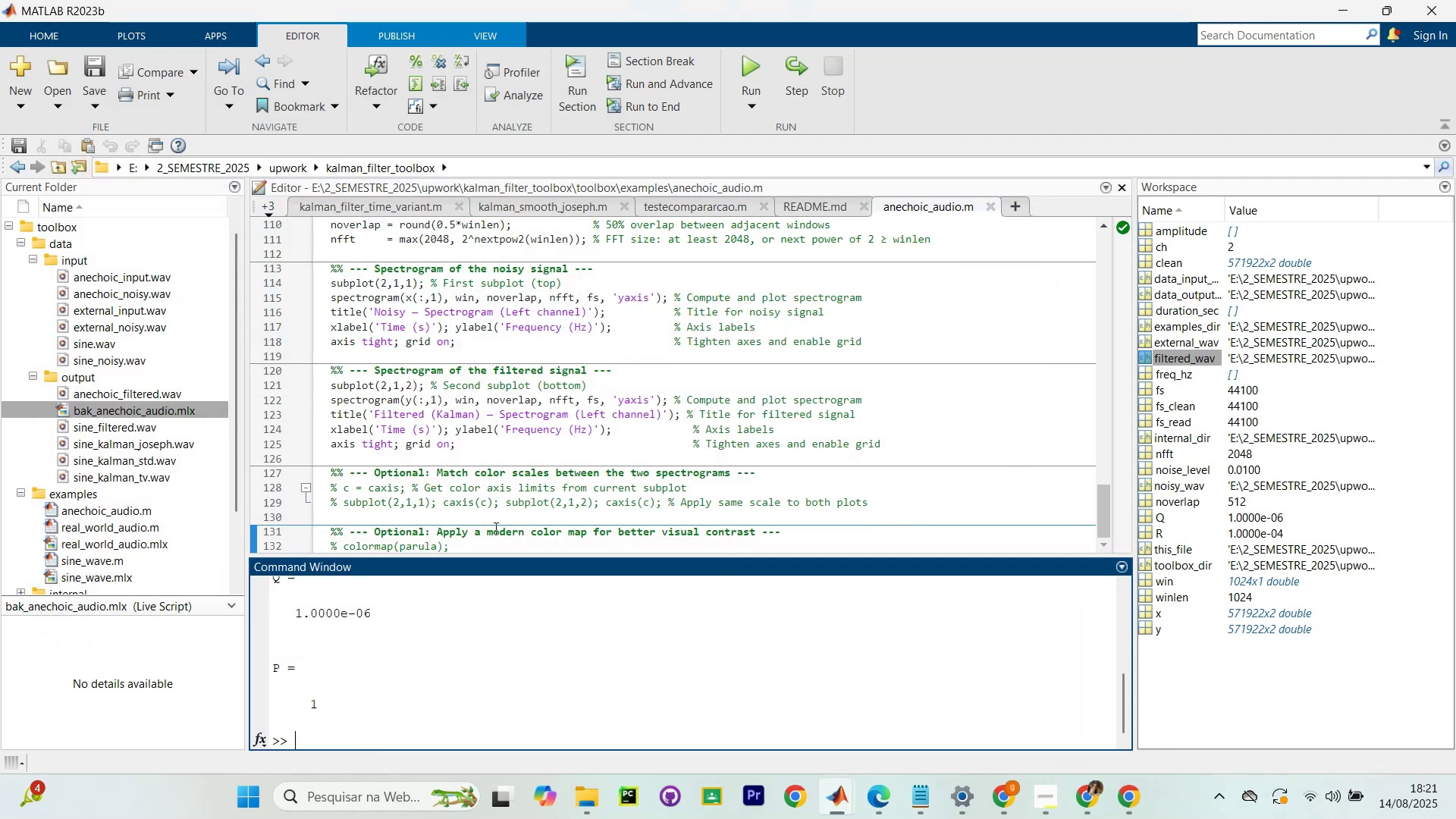 
scroll: coordinate [476, 459], scroll_direction: up, amount: 17.0
 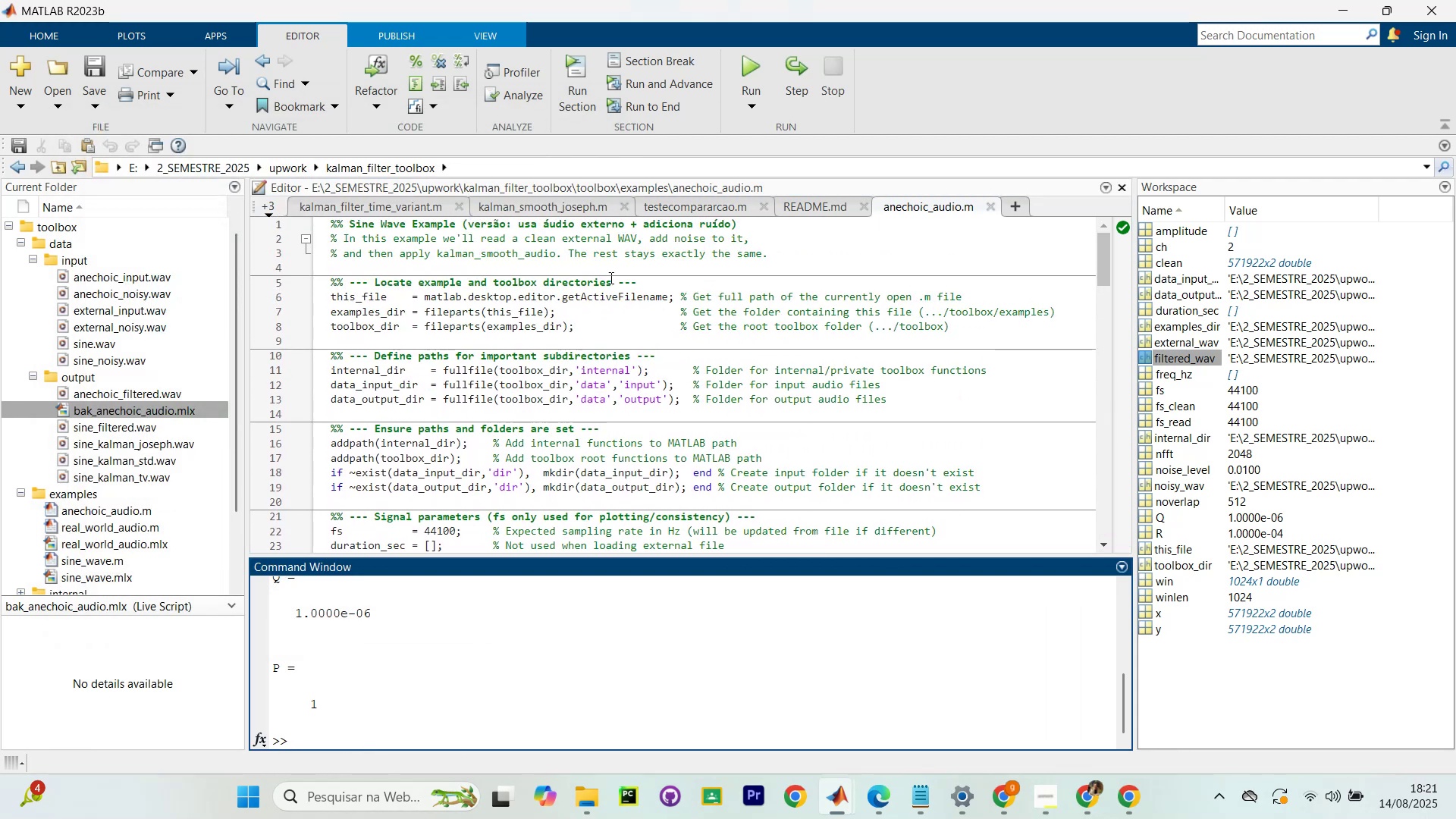 
left_click([635, 254])
 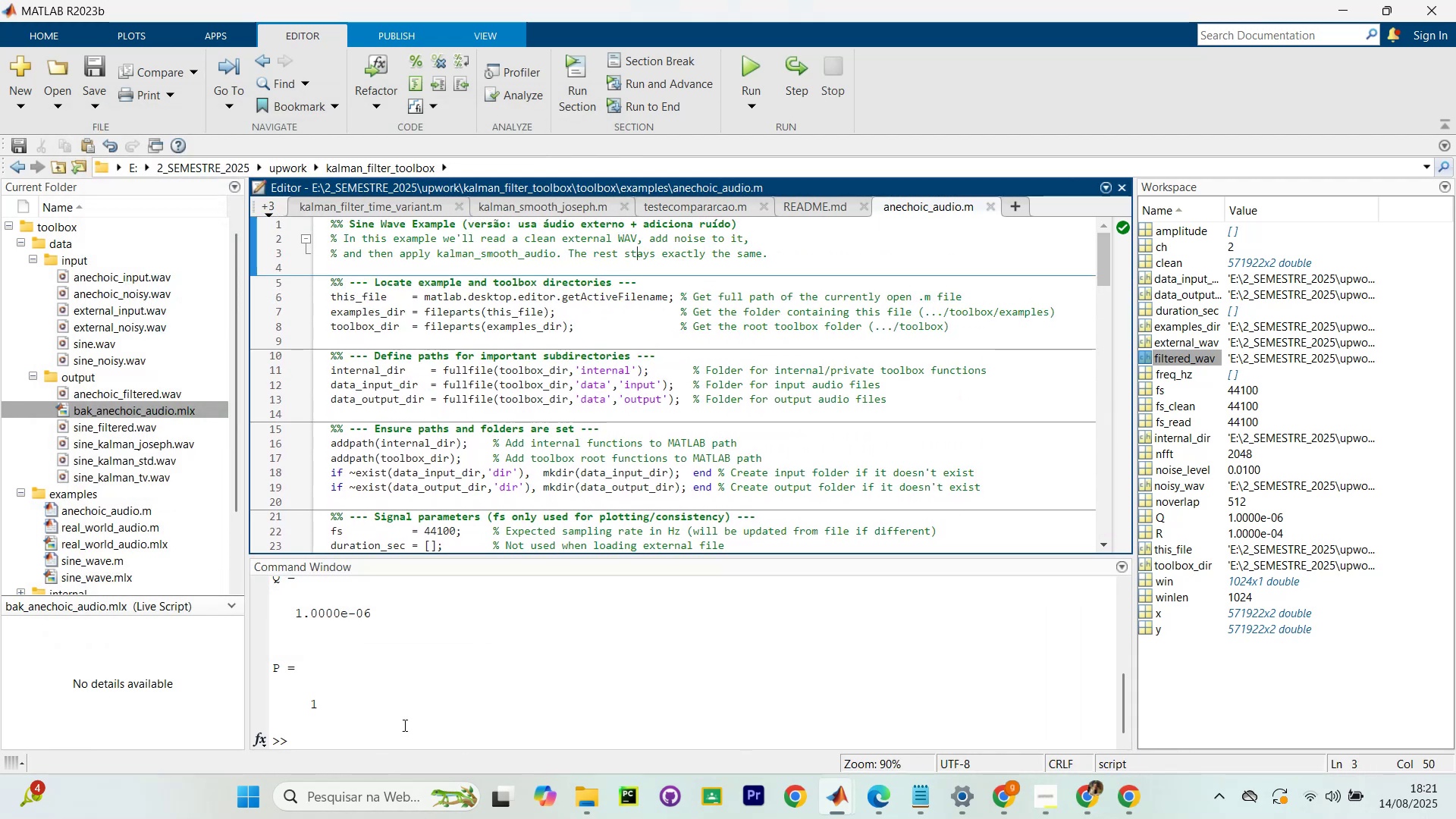 
left_click([403, 725])
 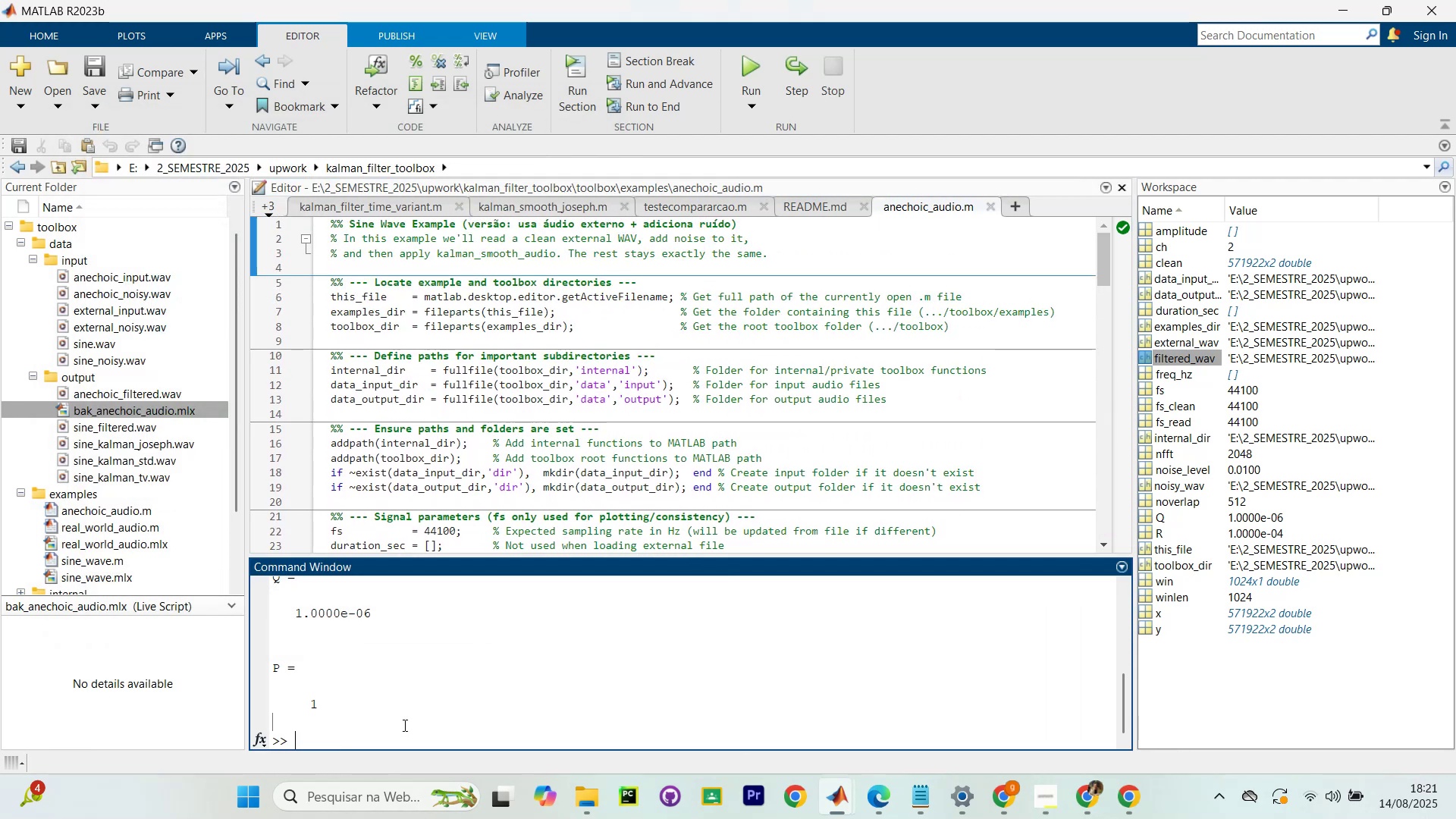 
type(ccx)
 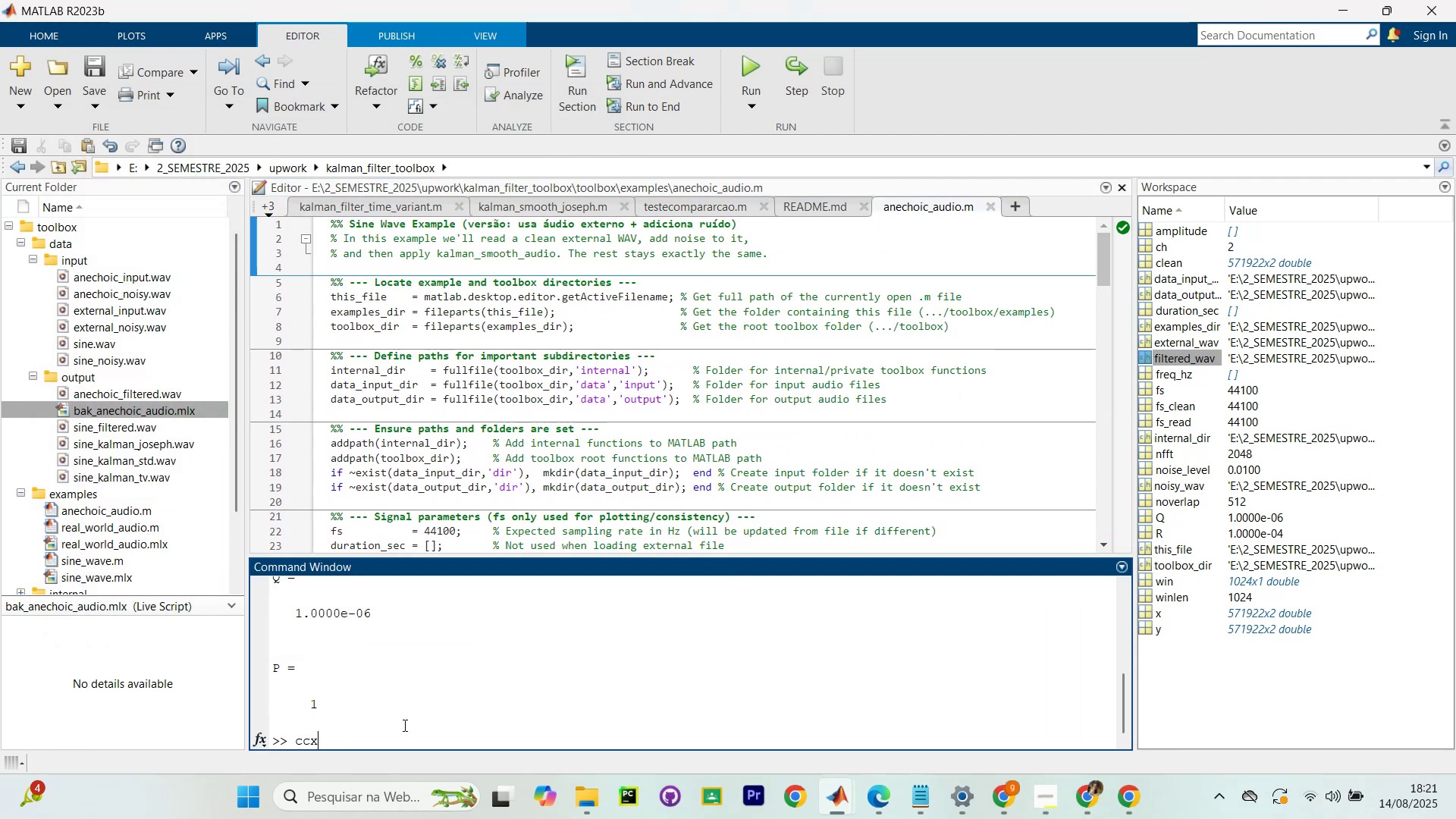 
key(Enter)
 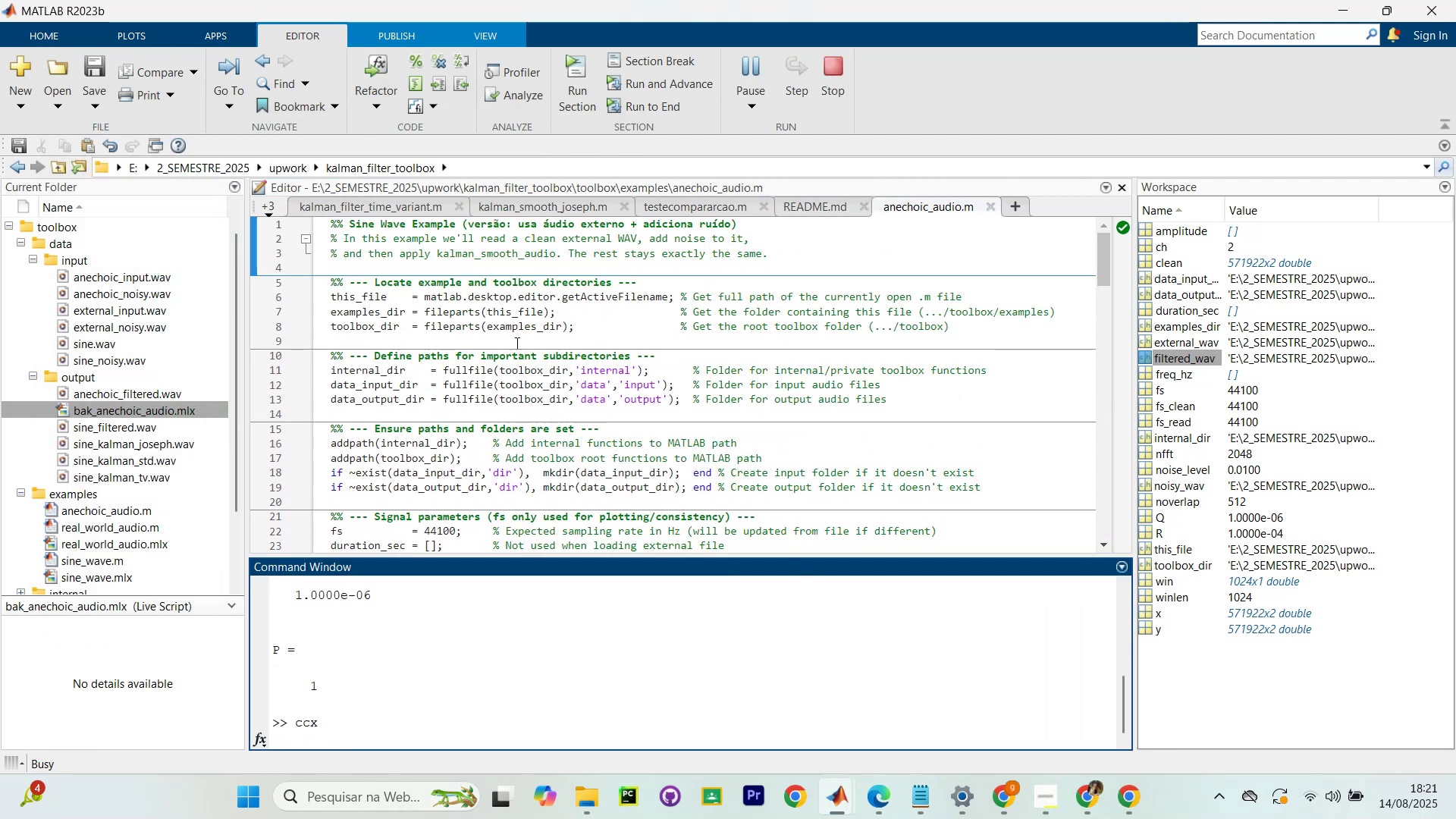 
left_click([609, 245])
 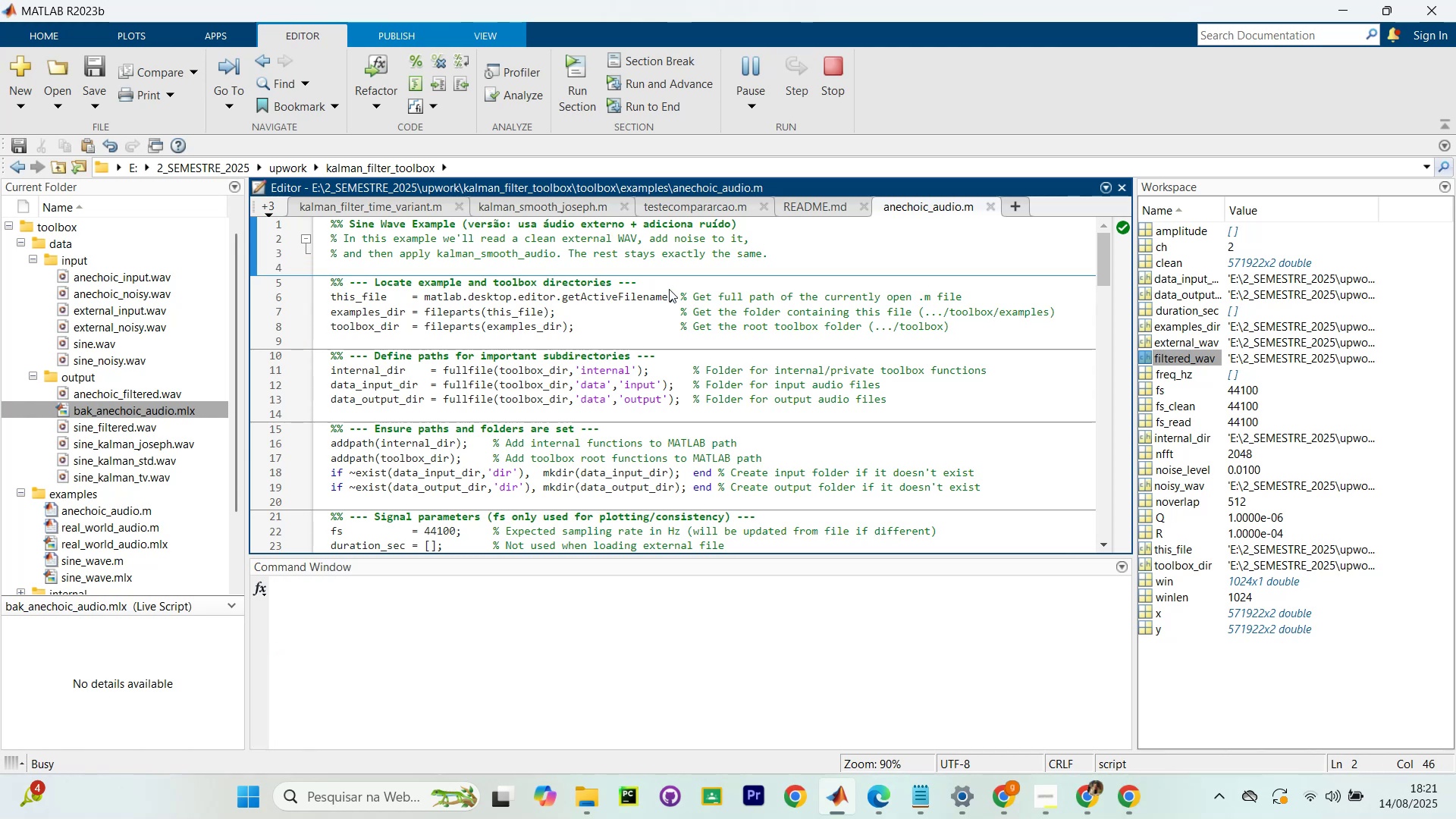 
key(Control+Shift+Enter)
 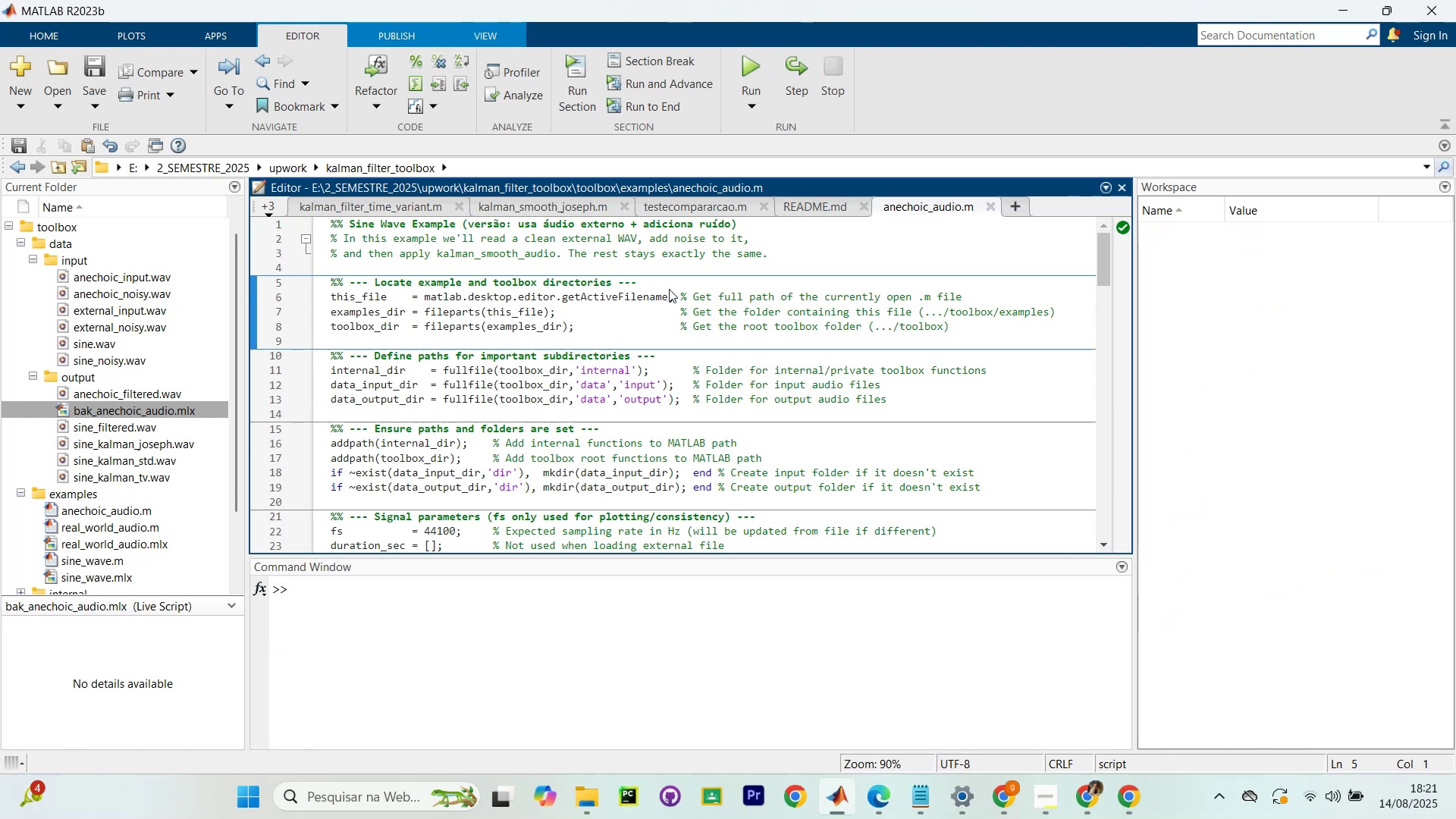 
key(Control+Shift+Enter)
 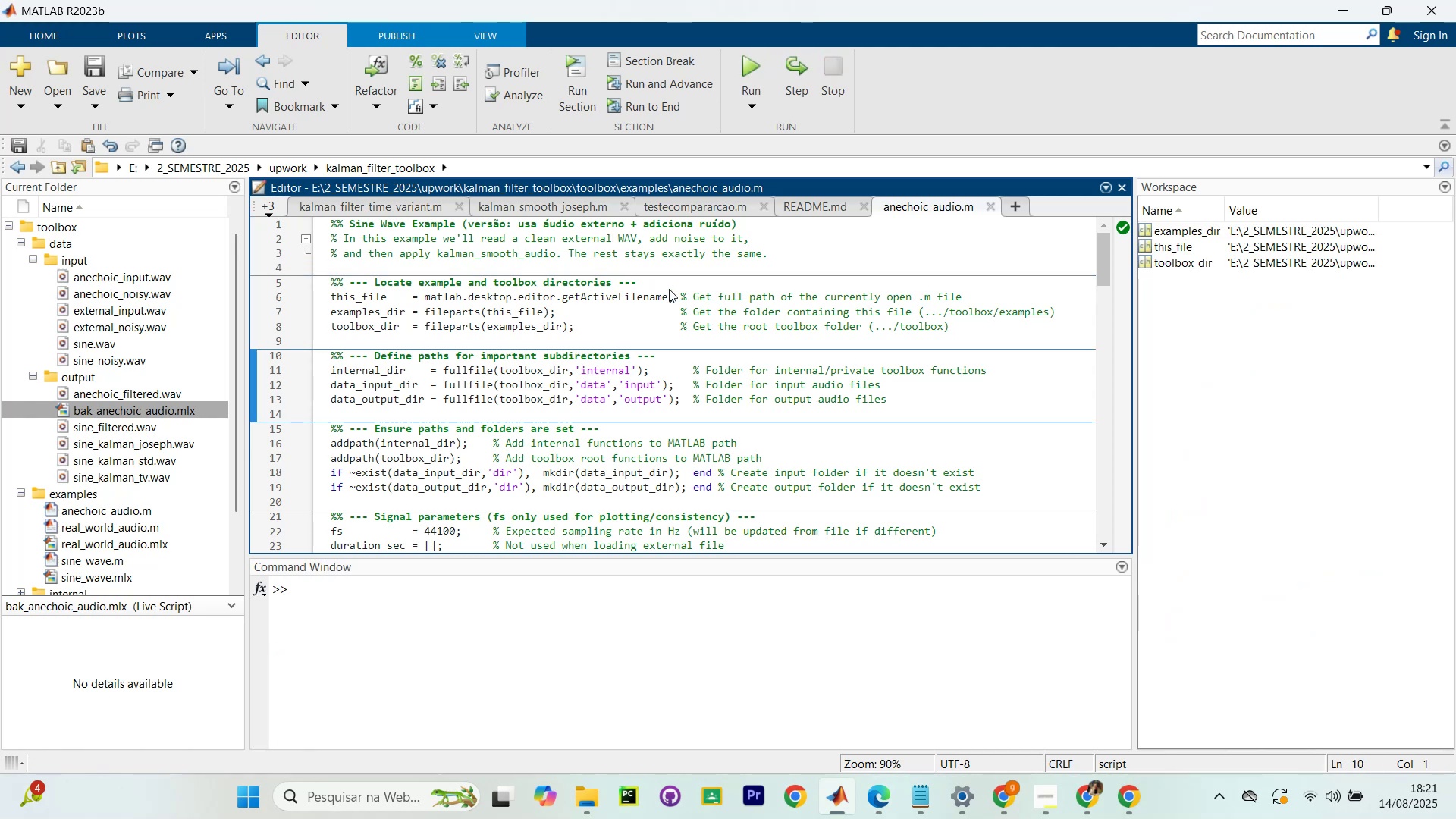 
key(Control+Shift+Enter)
 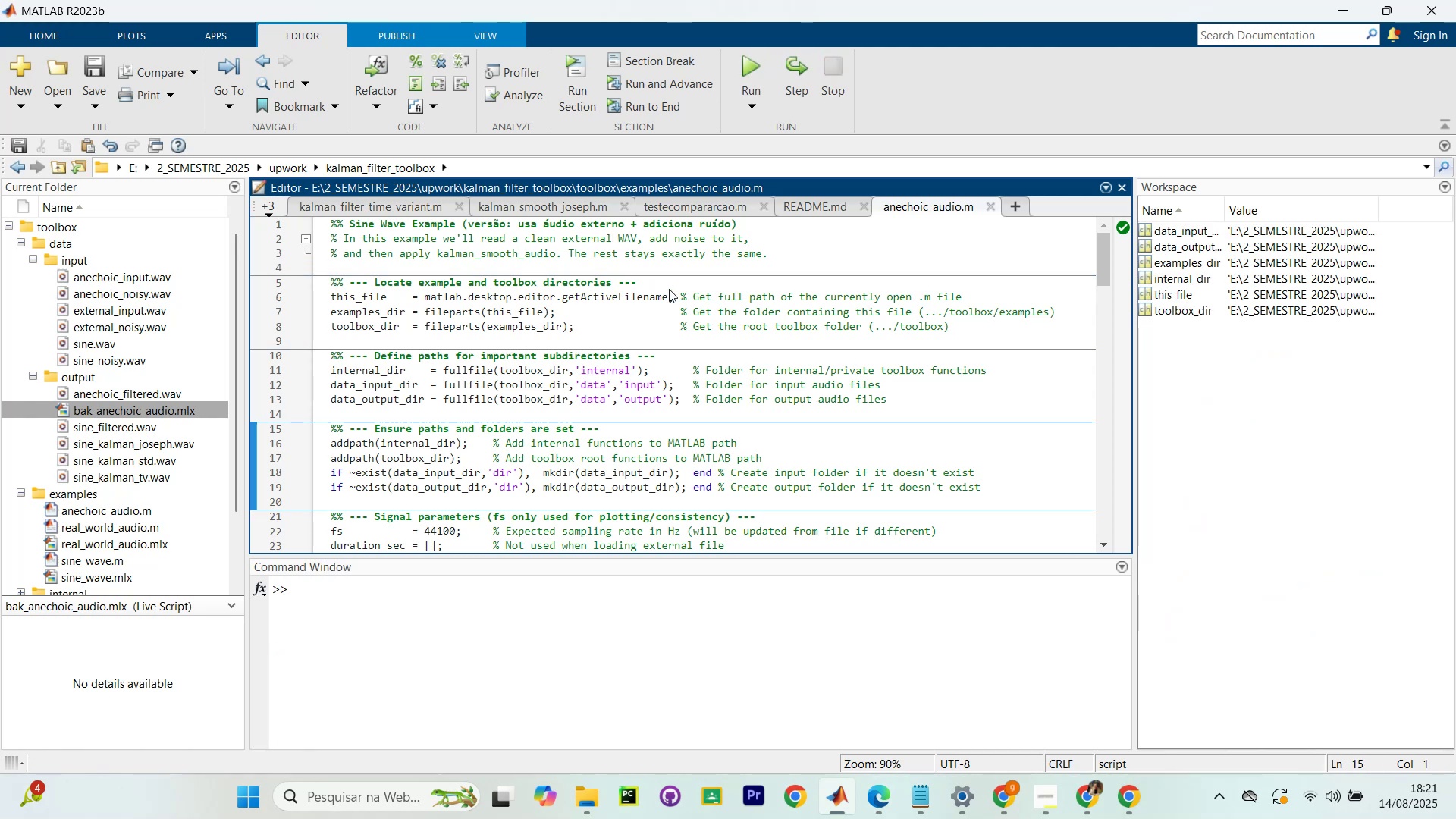 
key(Control+Shift+Enter)
 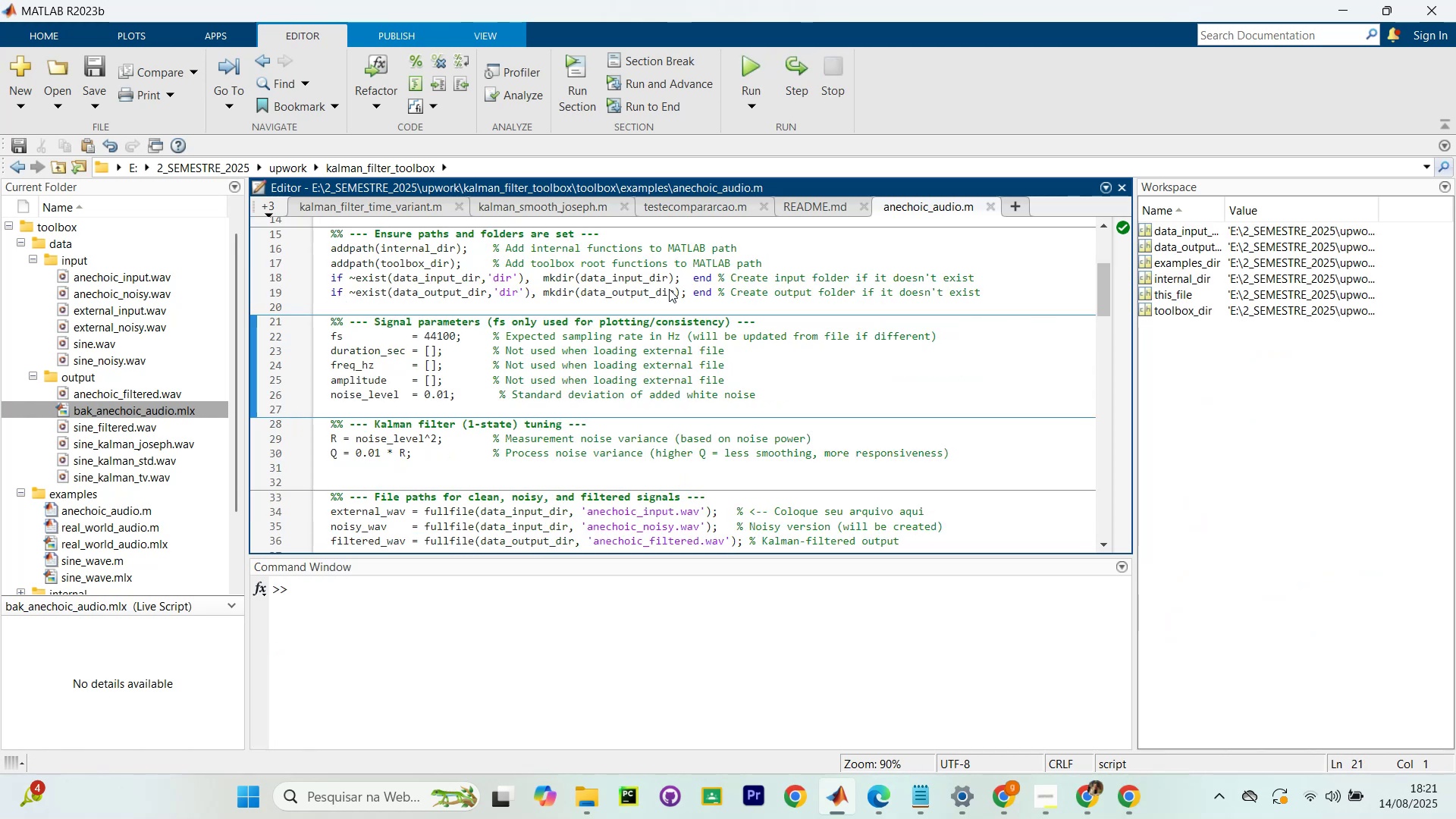 
key(Control+Shift+Enter)
 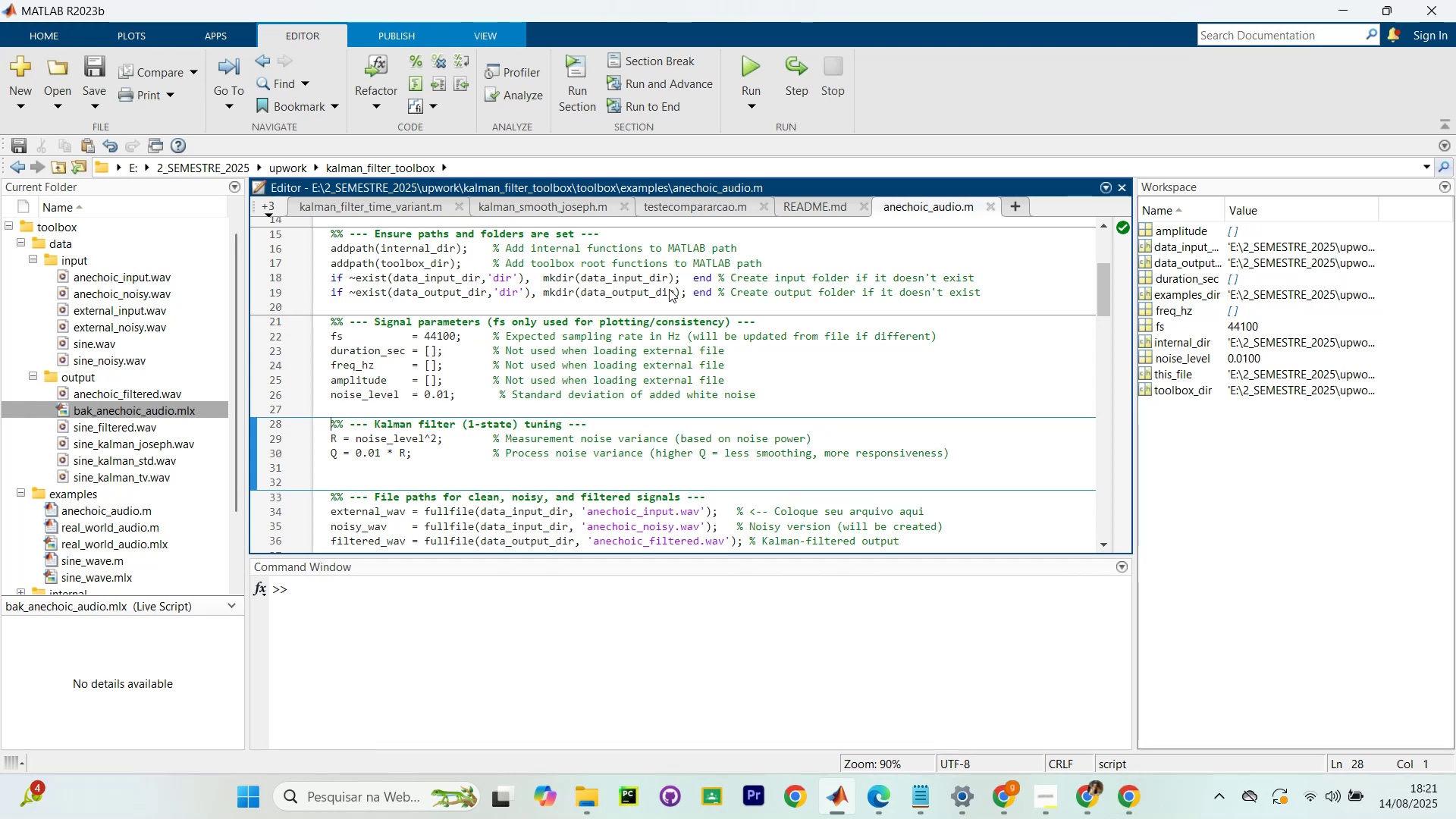 
key(Shift+Enter)
 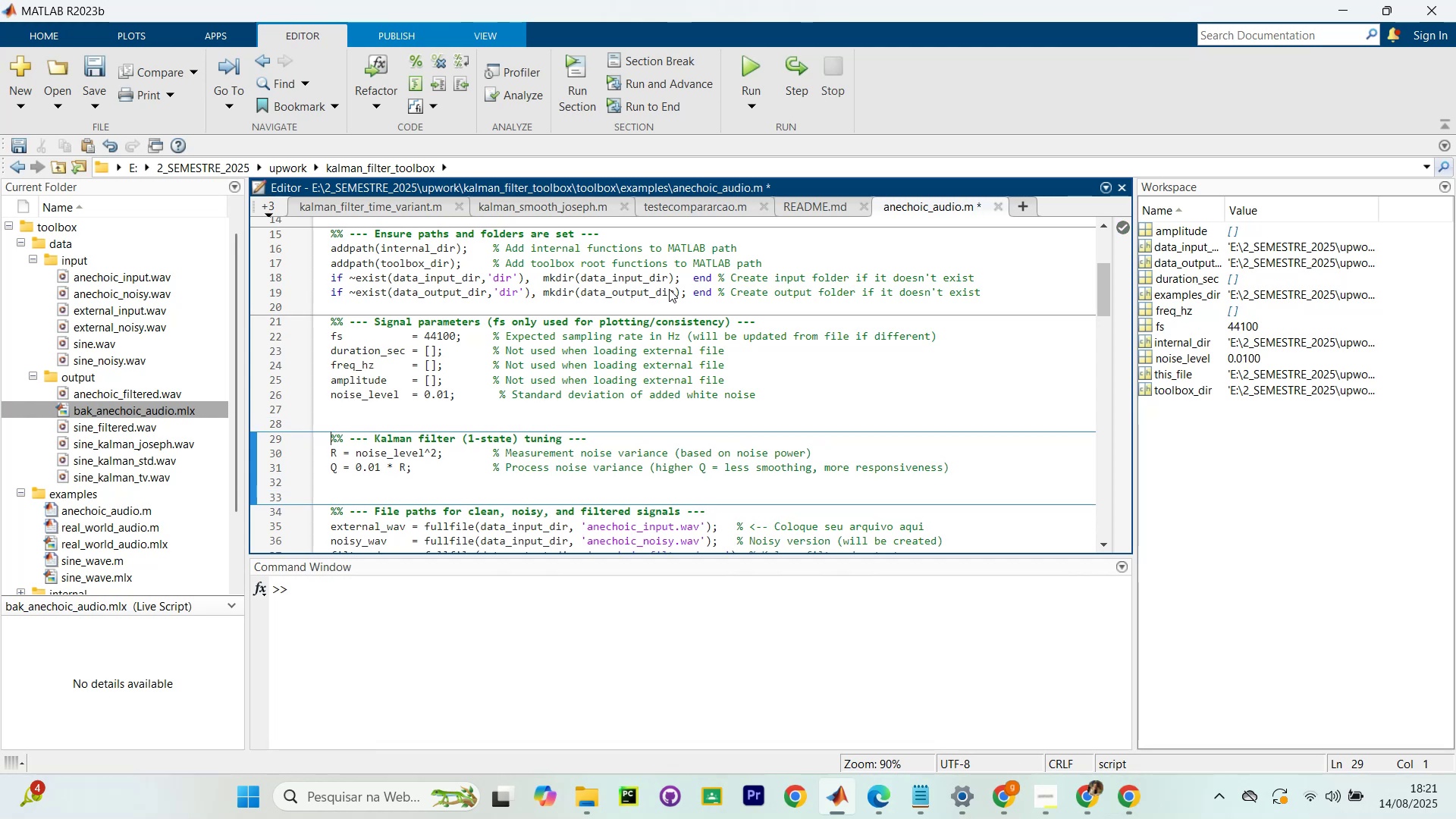 
hold_key(key=ControlLeft, duration=0.36)
 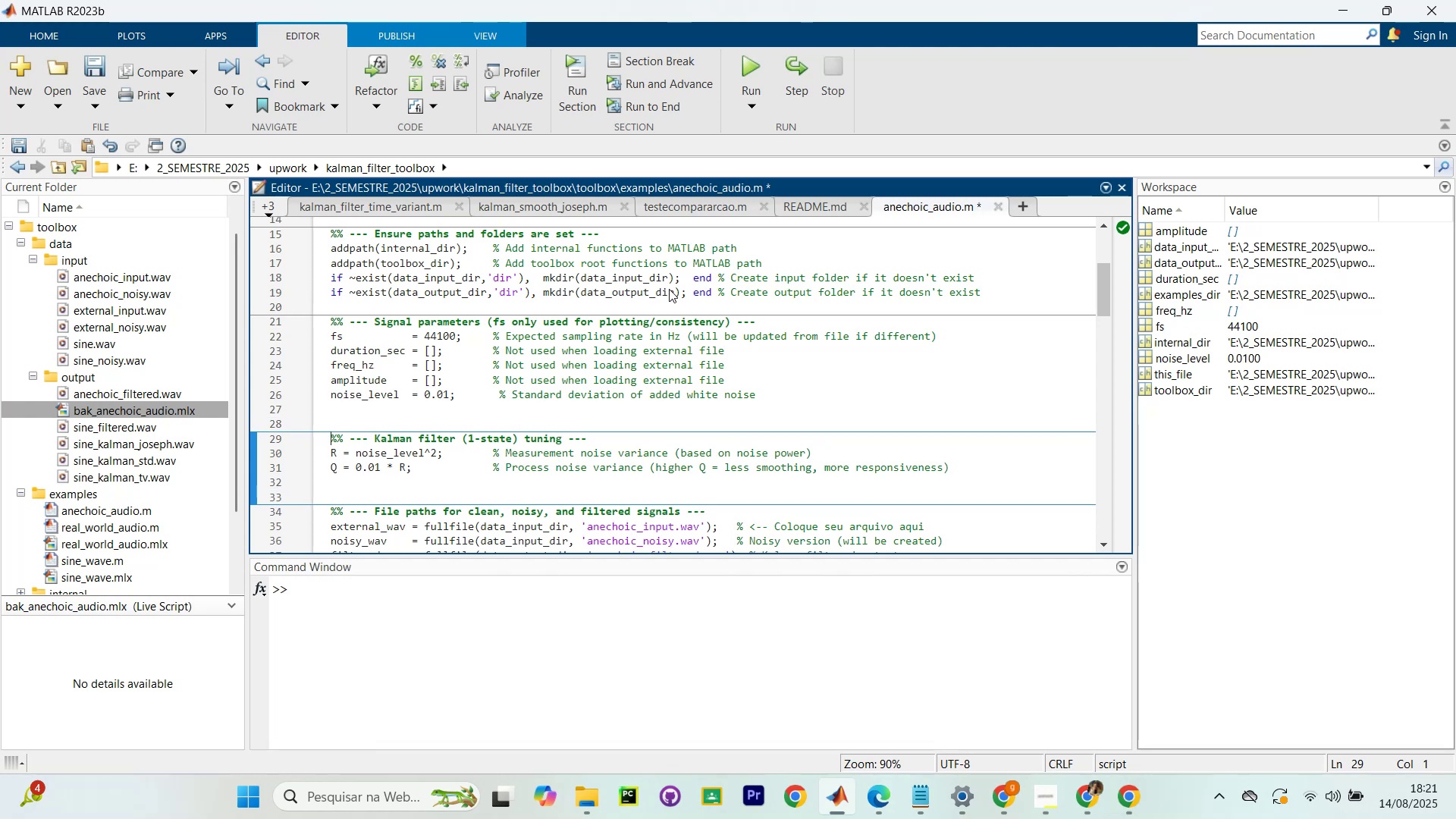 
key(Control+Shift+Enter)
 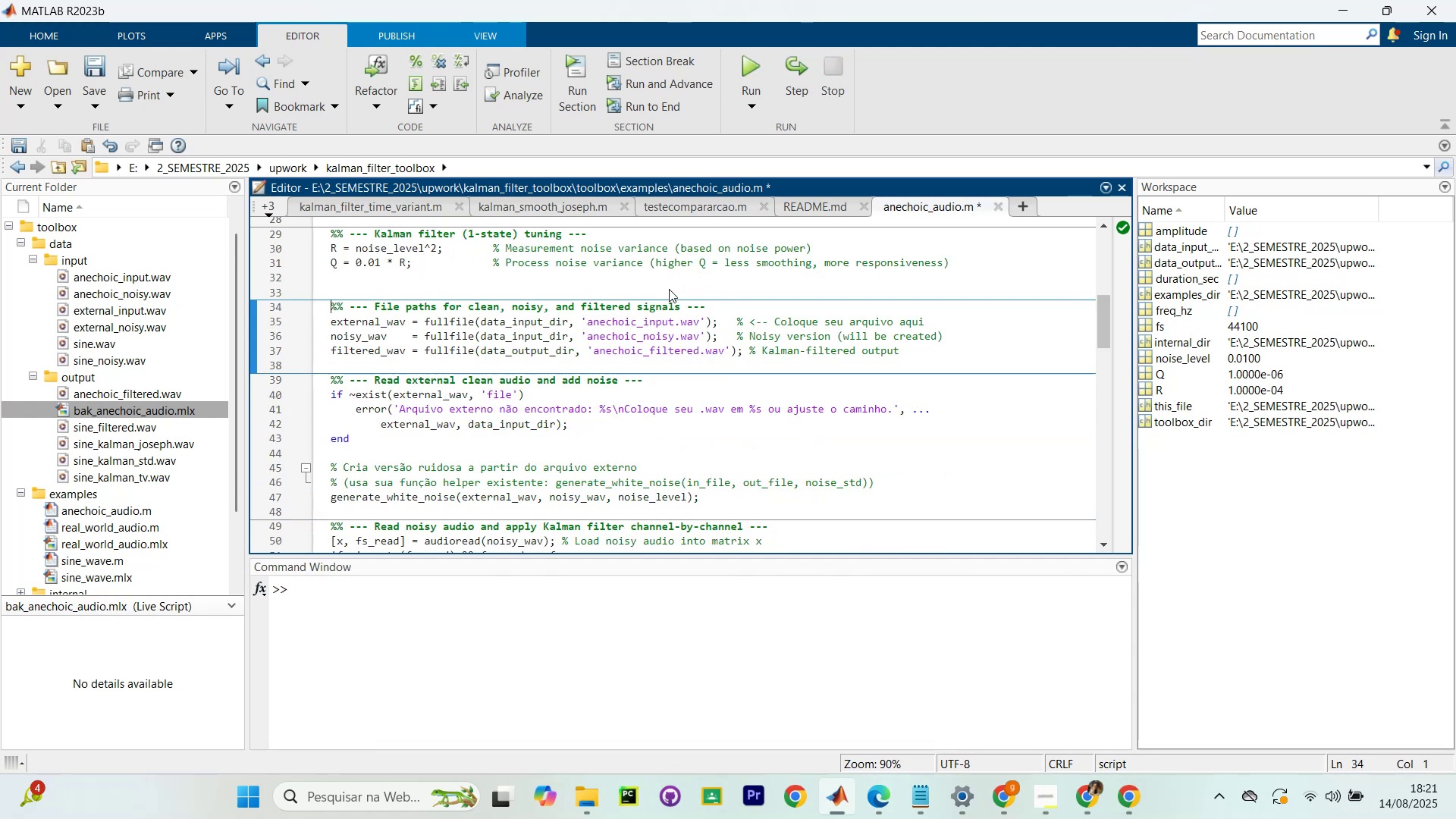 
key(Control+Shift+Enter)
 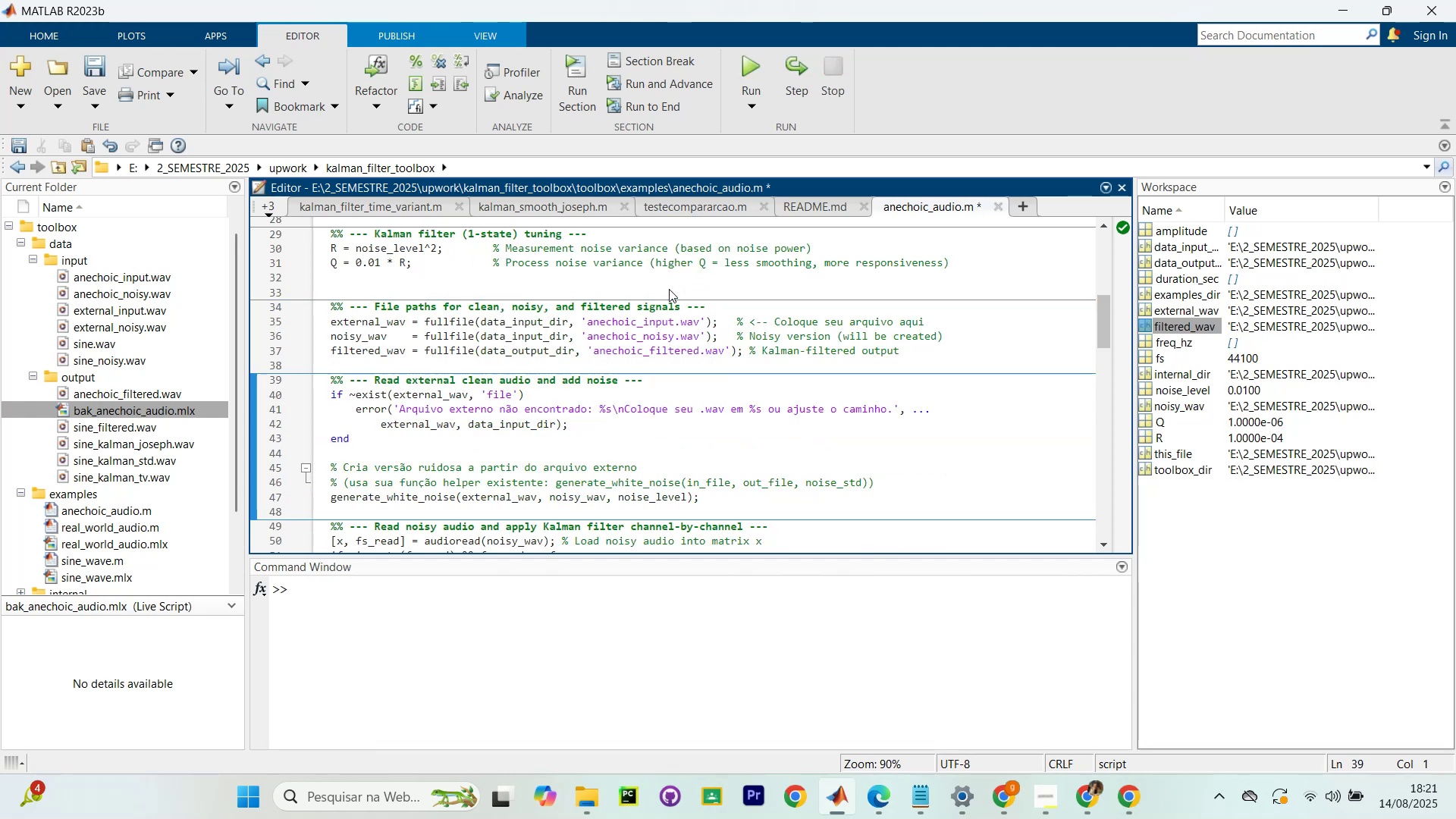 
key(Control+Shift+Enter)
 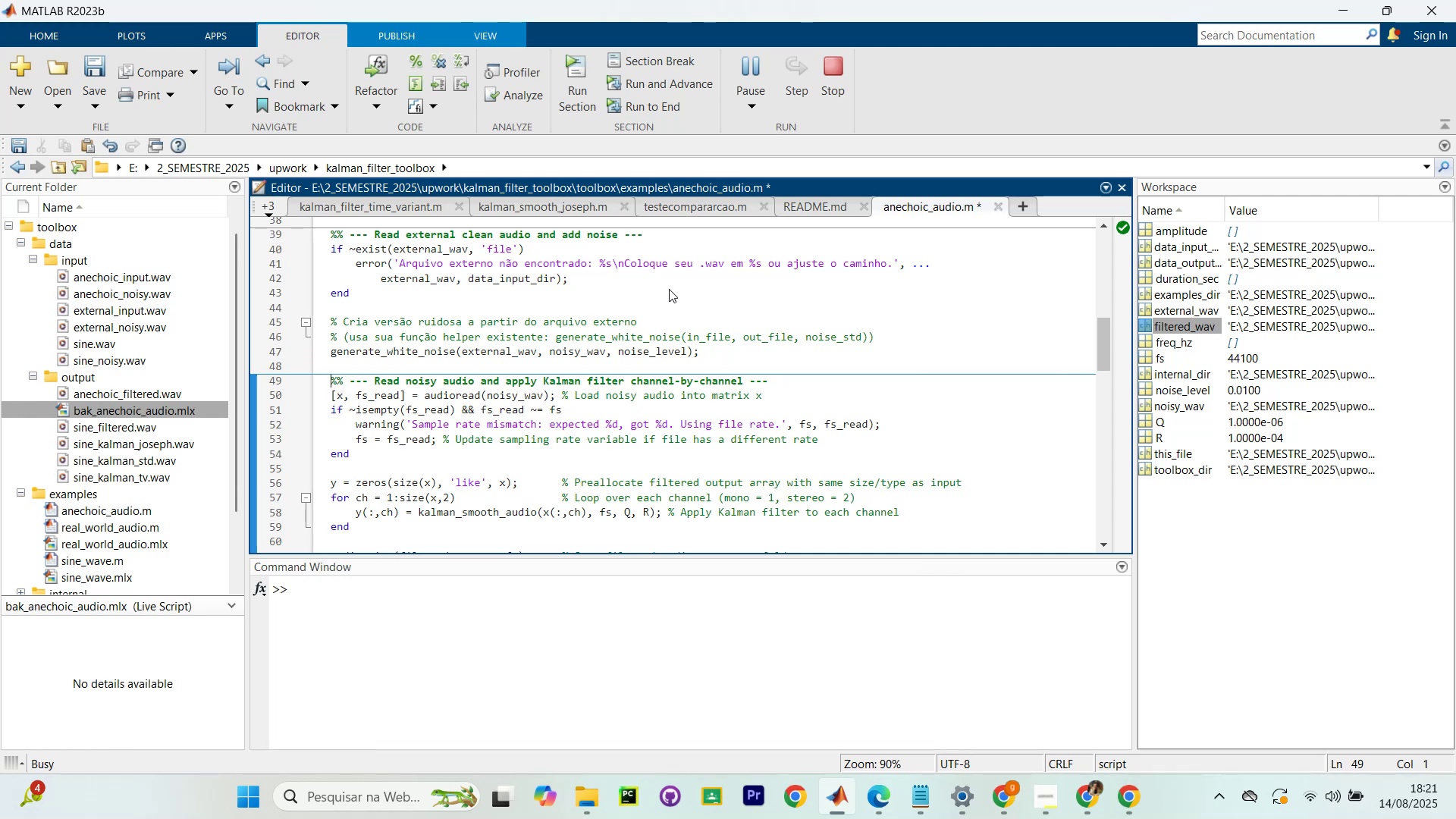 
key(Control+Shift+Enter)
 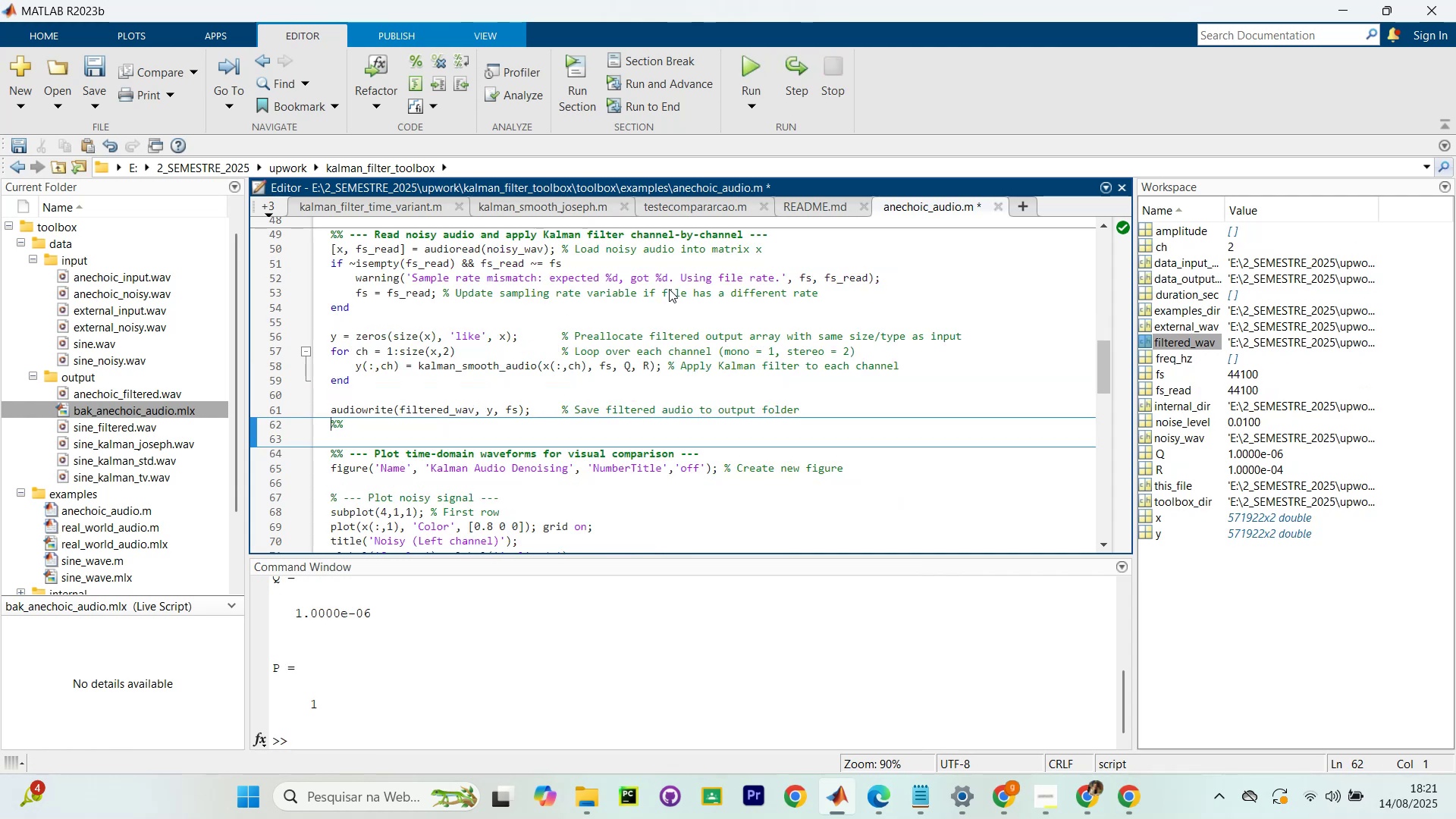 
key(Shift+Enter)
 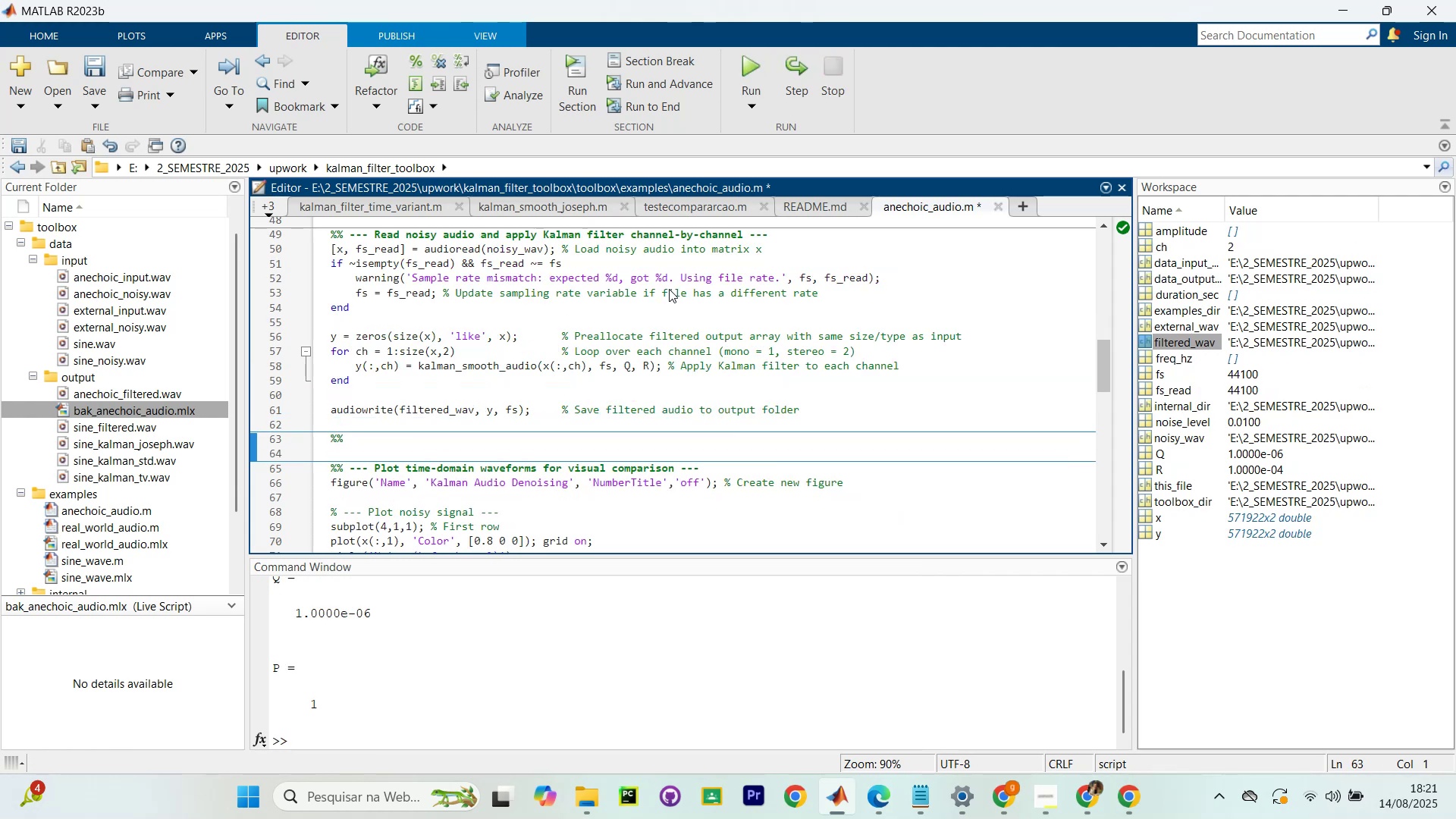 
key(Shift+Enter)
 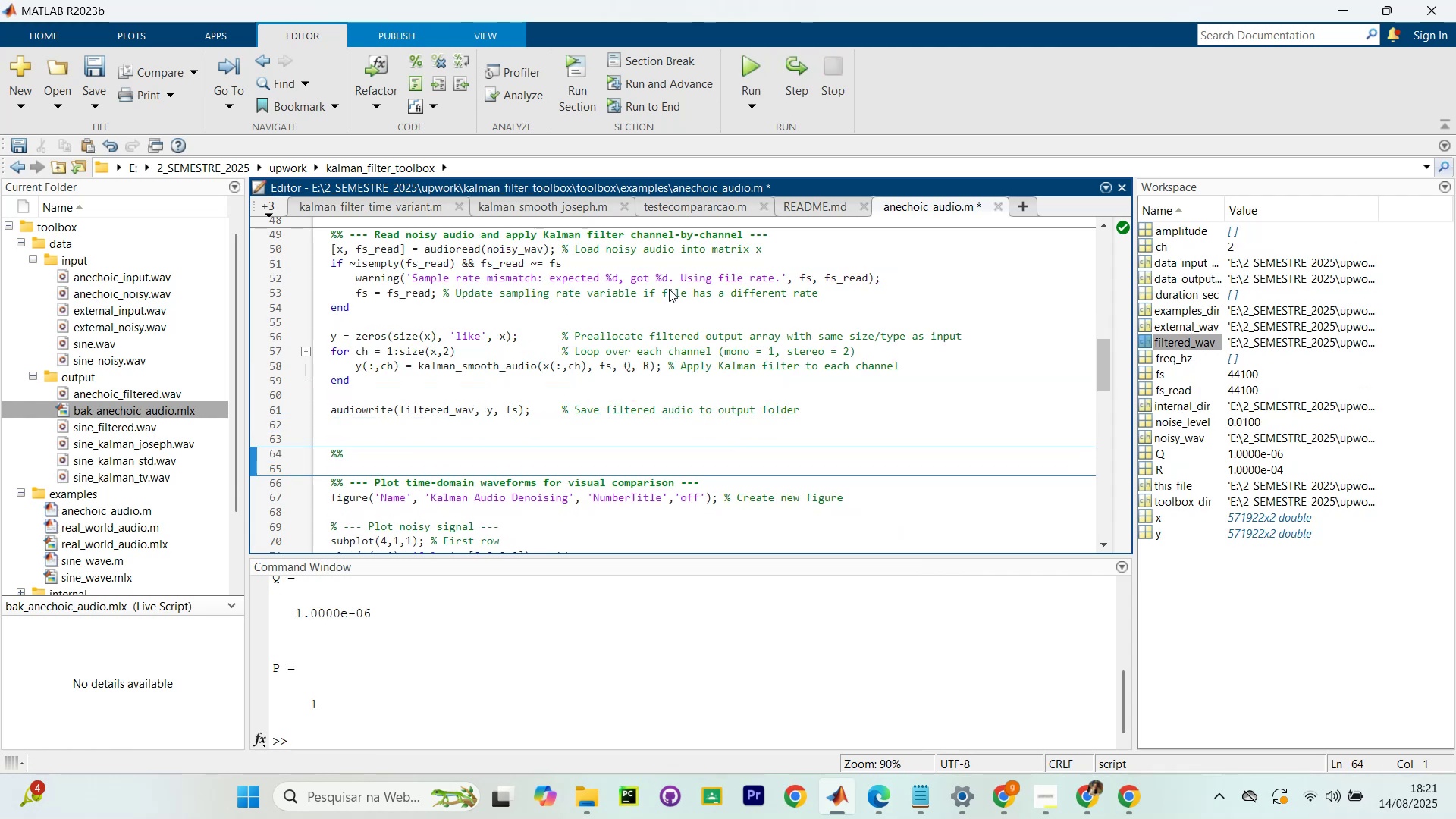 
key(Backspace)
 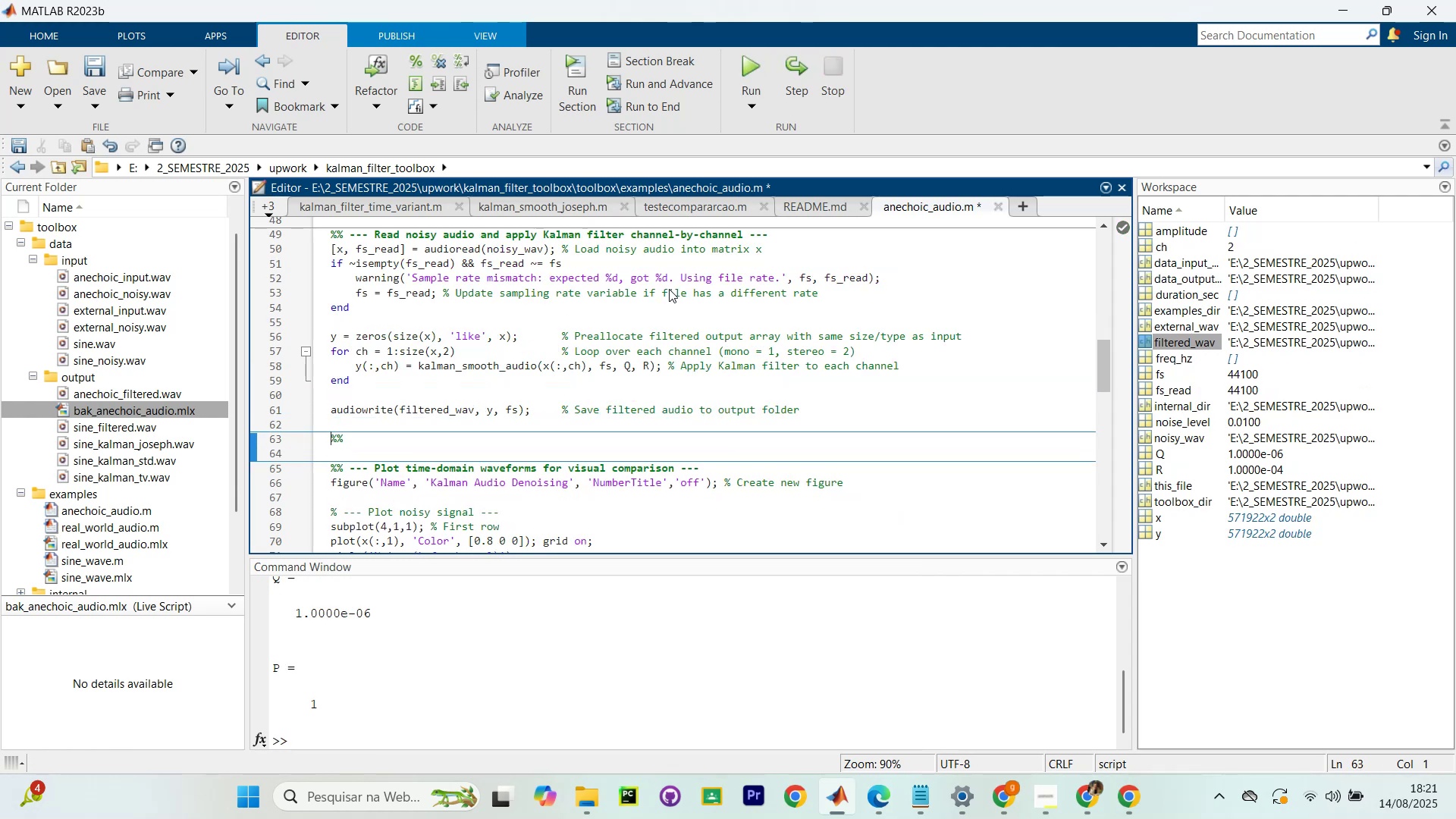 
key(Control+Shift+Enter)
 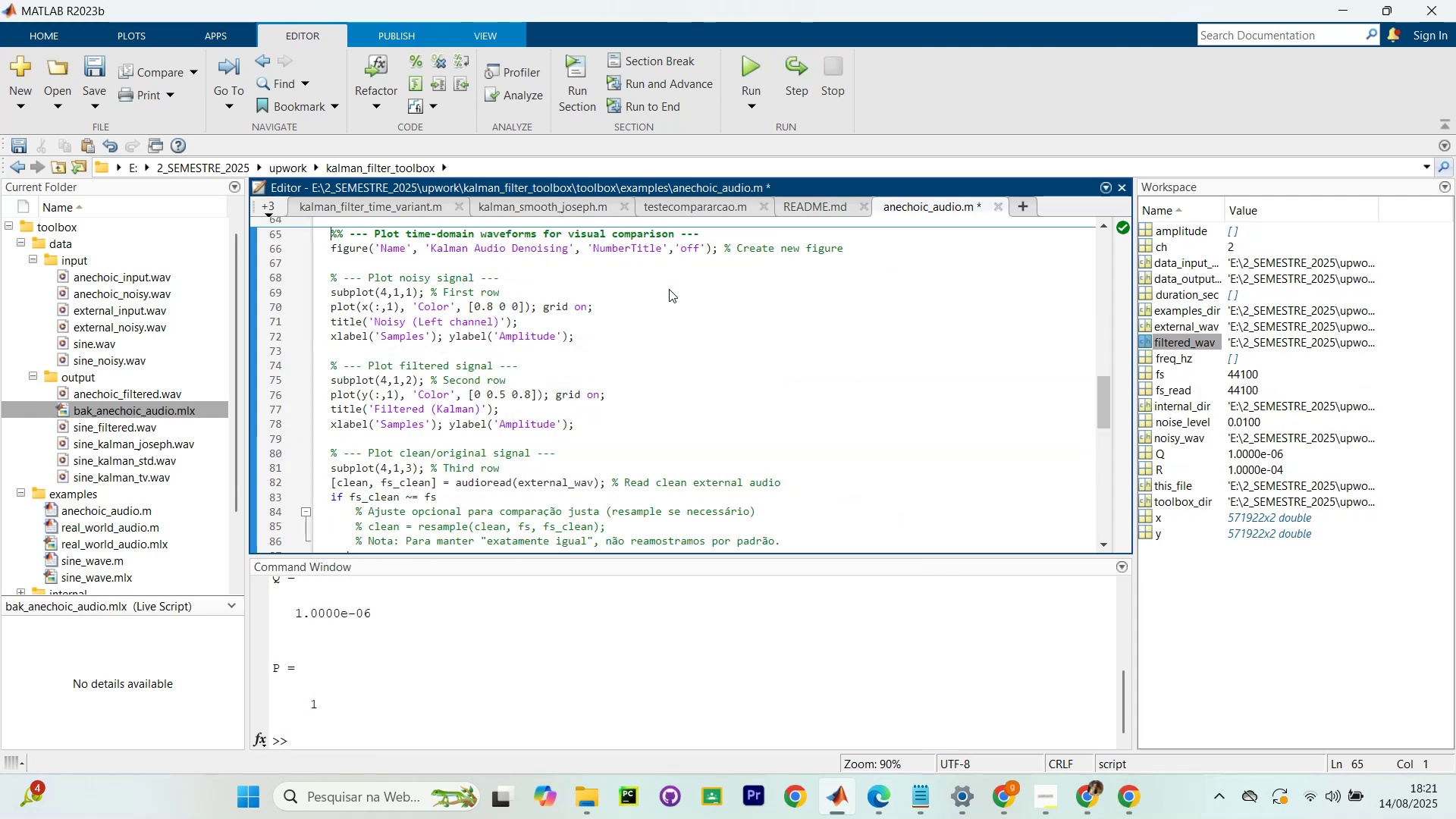 
key(Control+Shift+ControlLeft)
 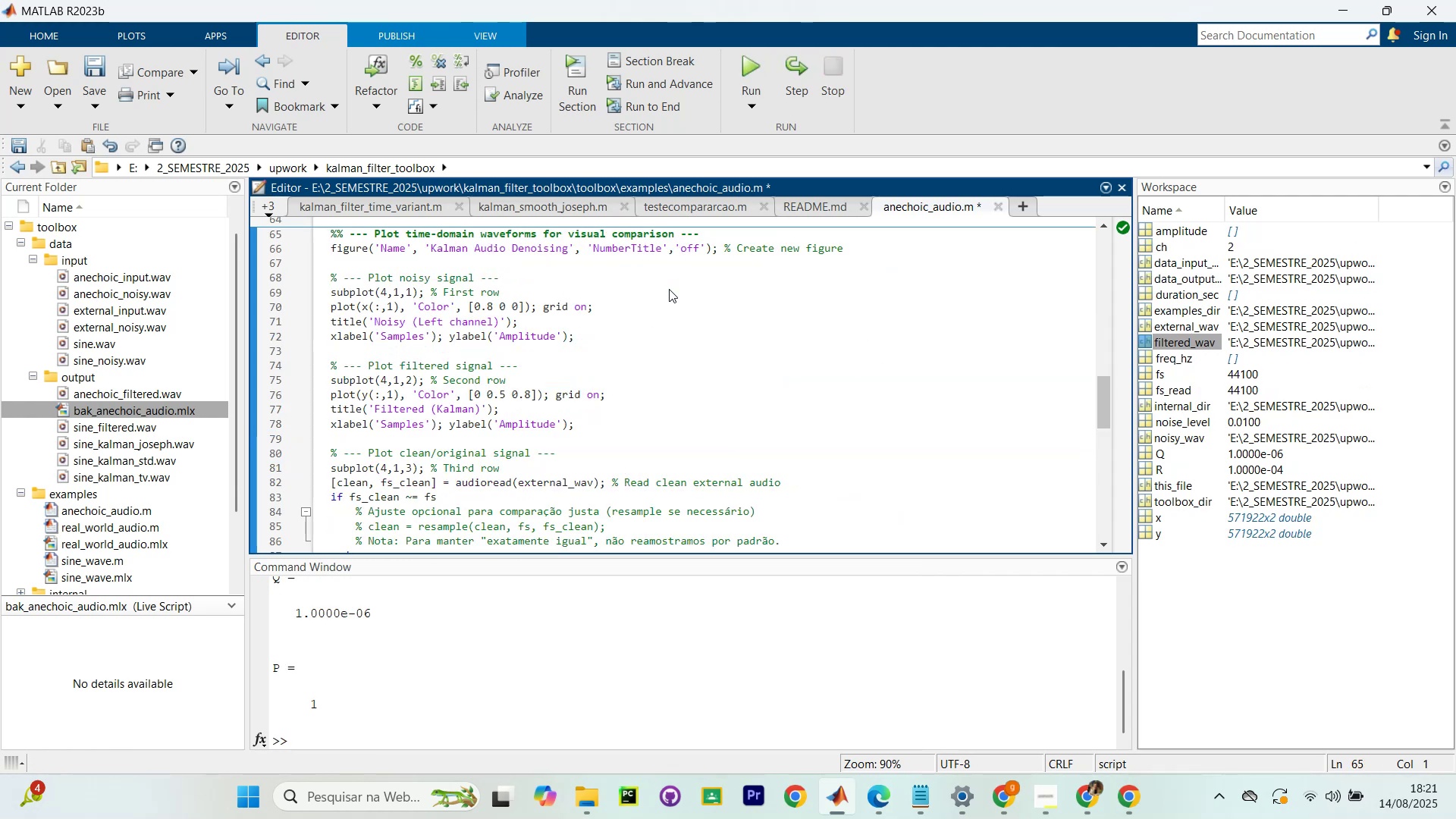 
key(Shift+Enter)
 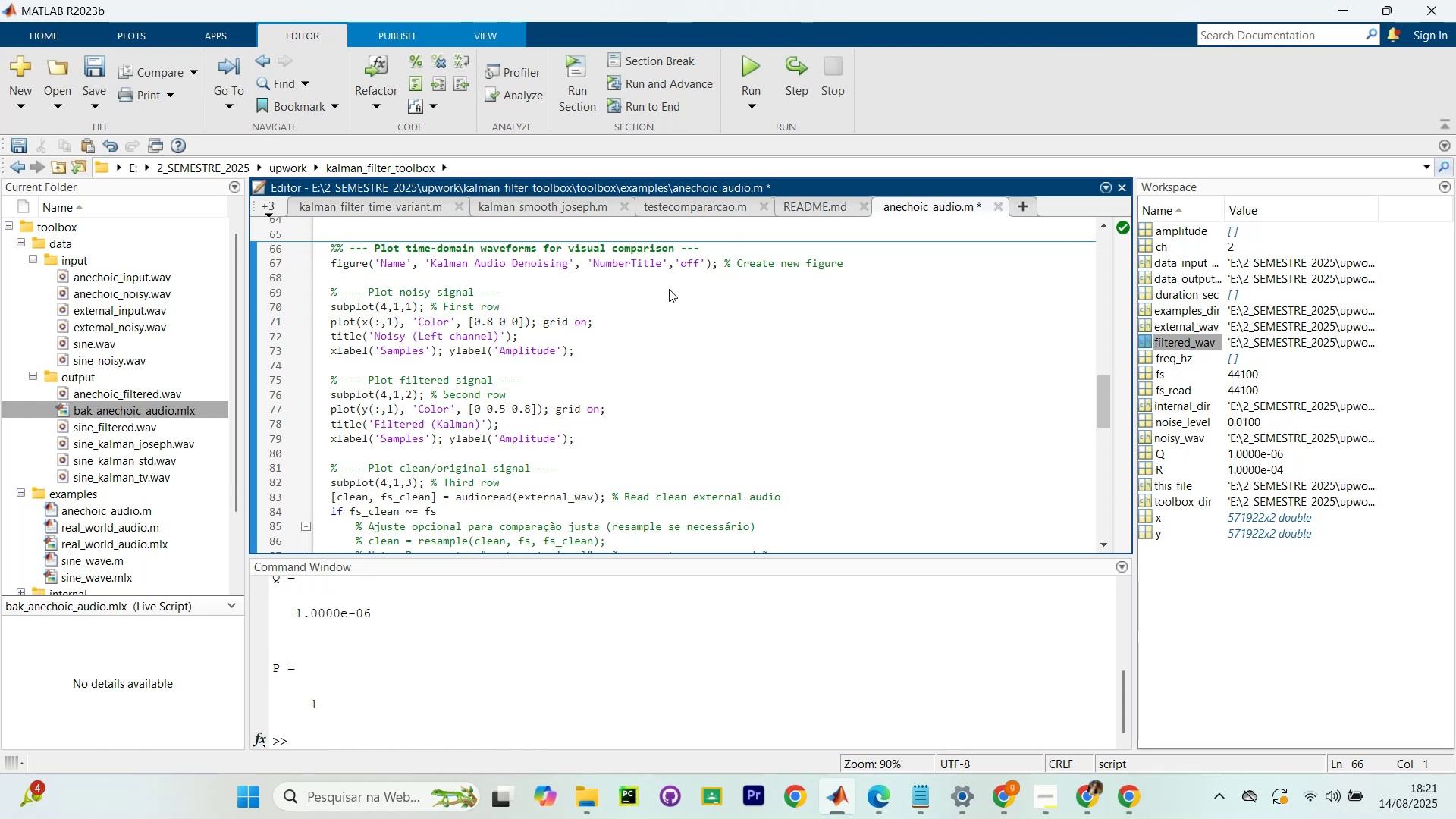 
key(Backspace)
 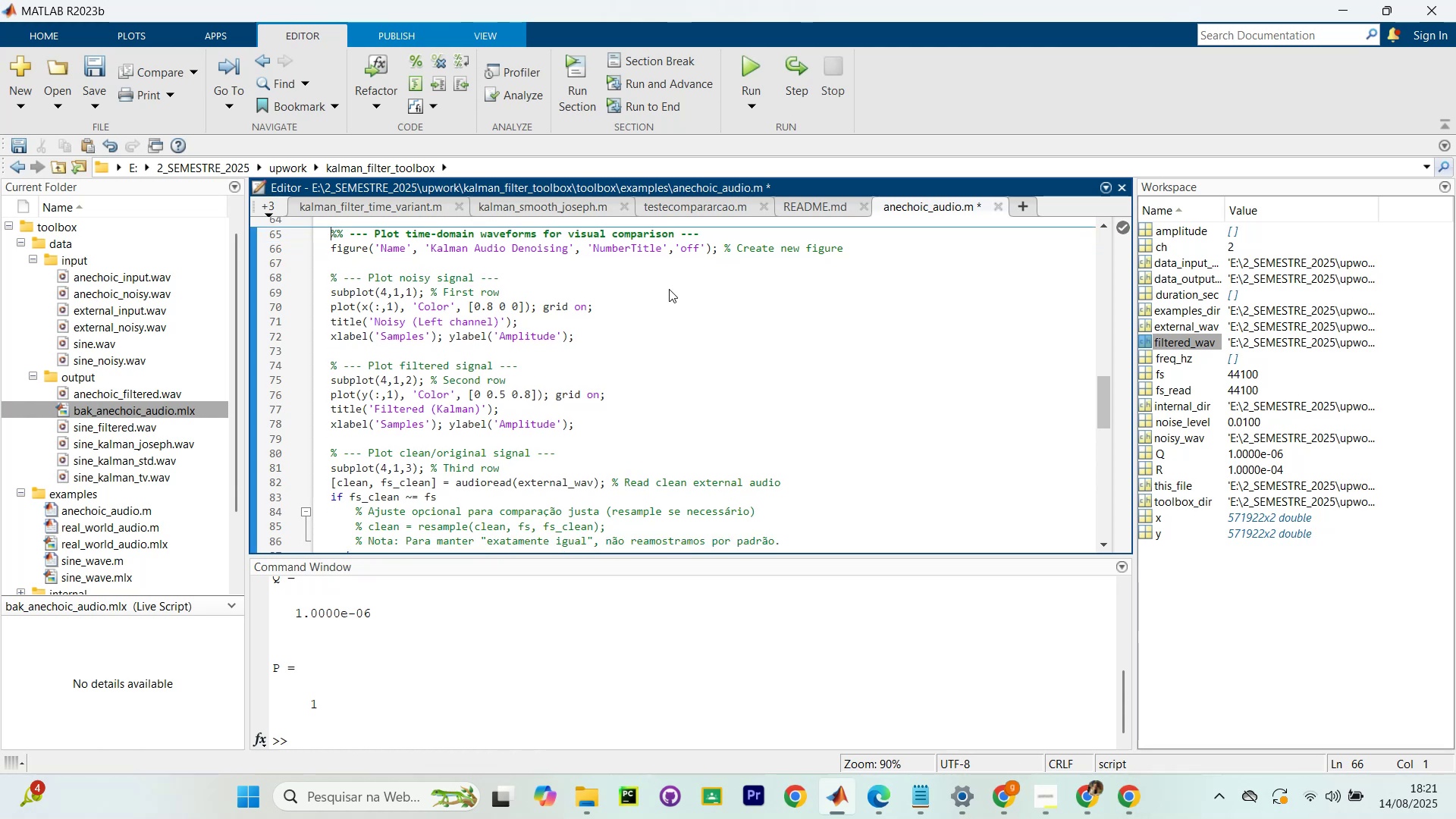 
key(Control+Shift+Enter)
 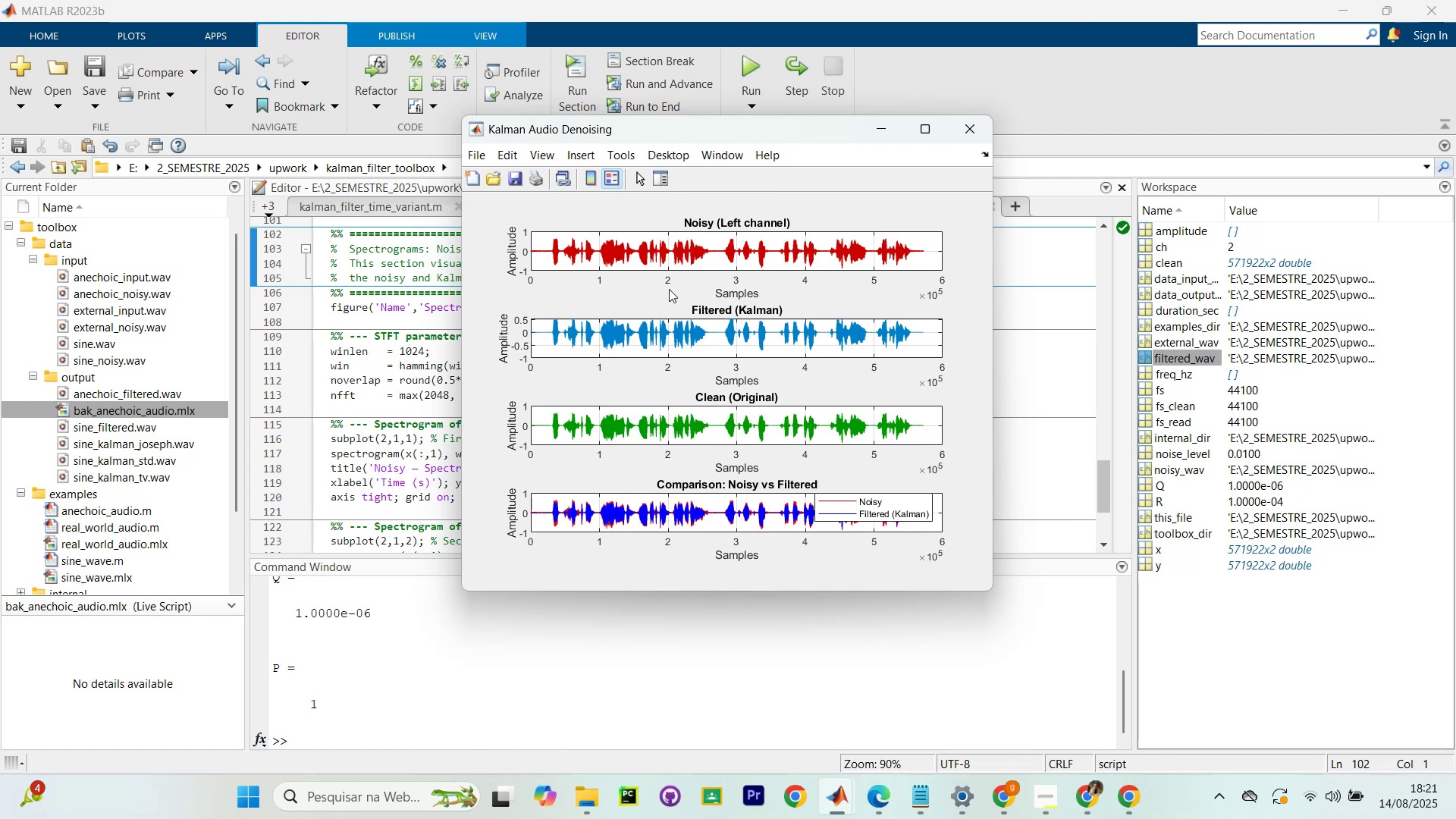 
wait(15.69)
 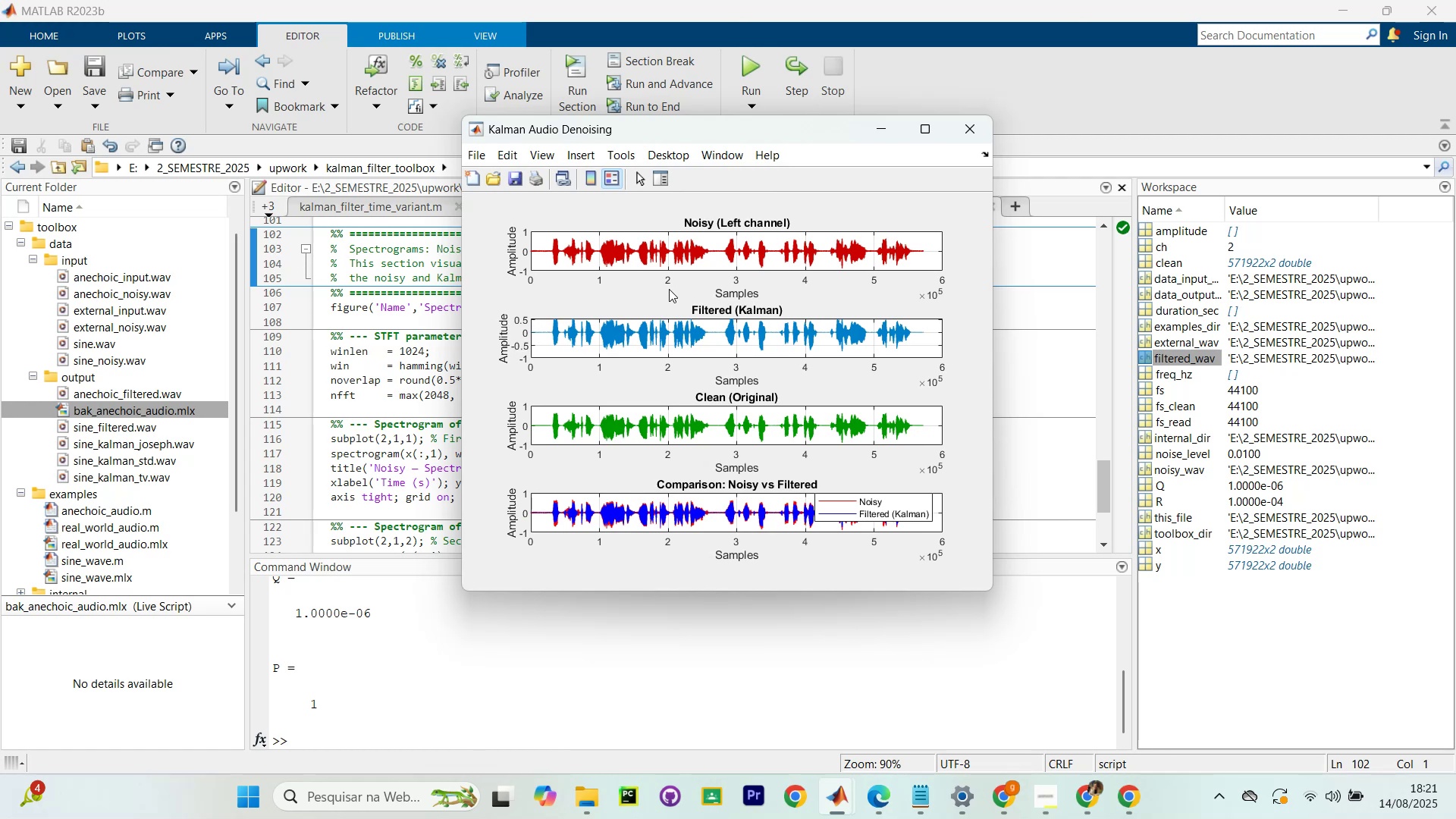 
key(Control+Shift+Enter)
 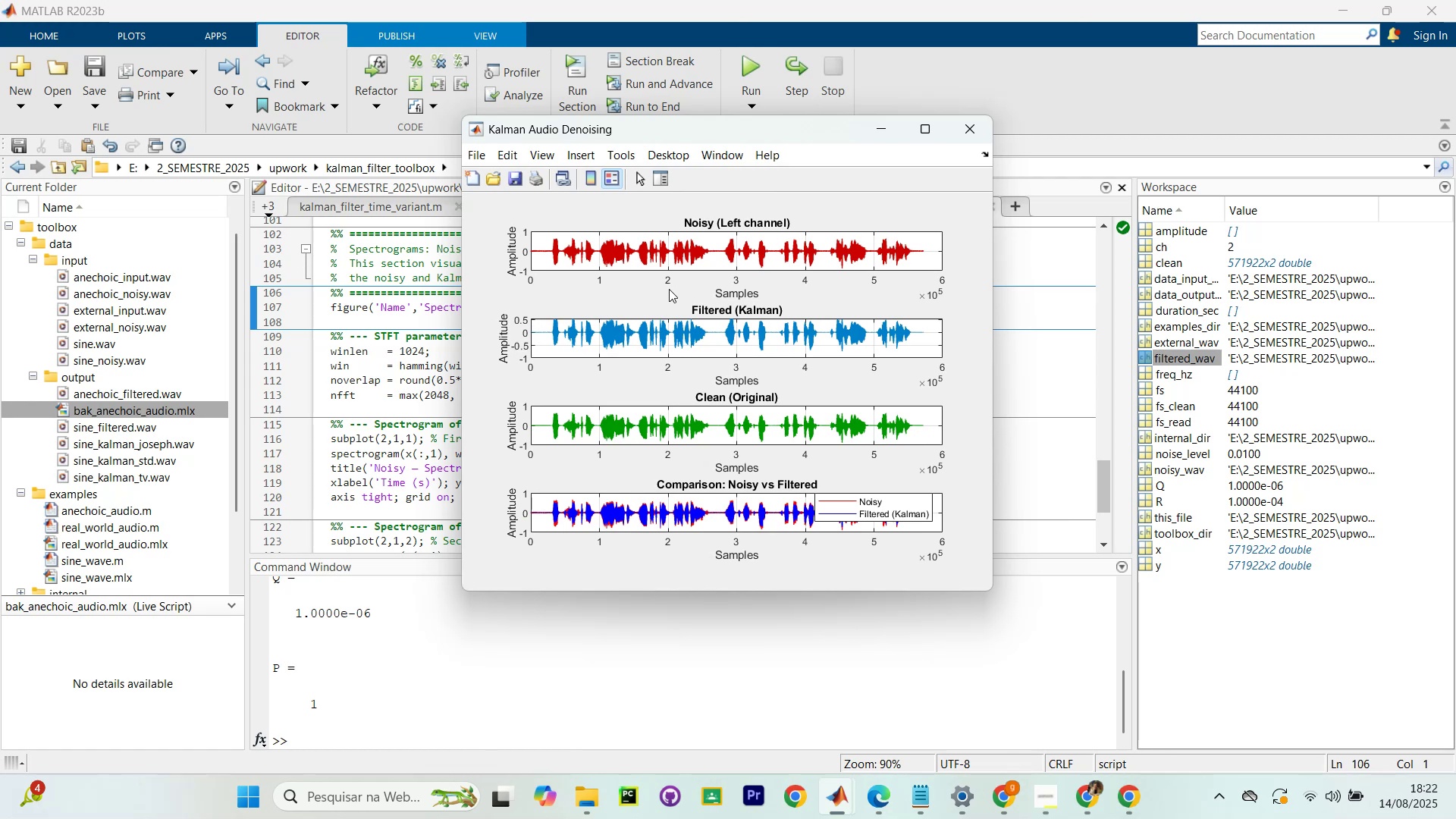 
wait(7.69)
 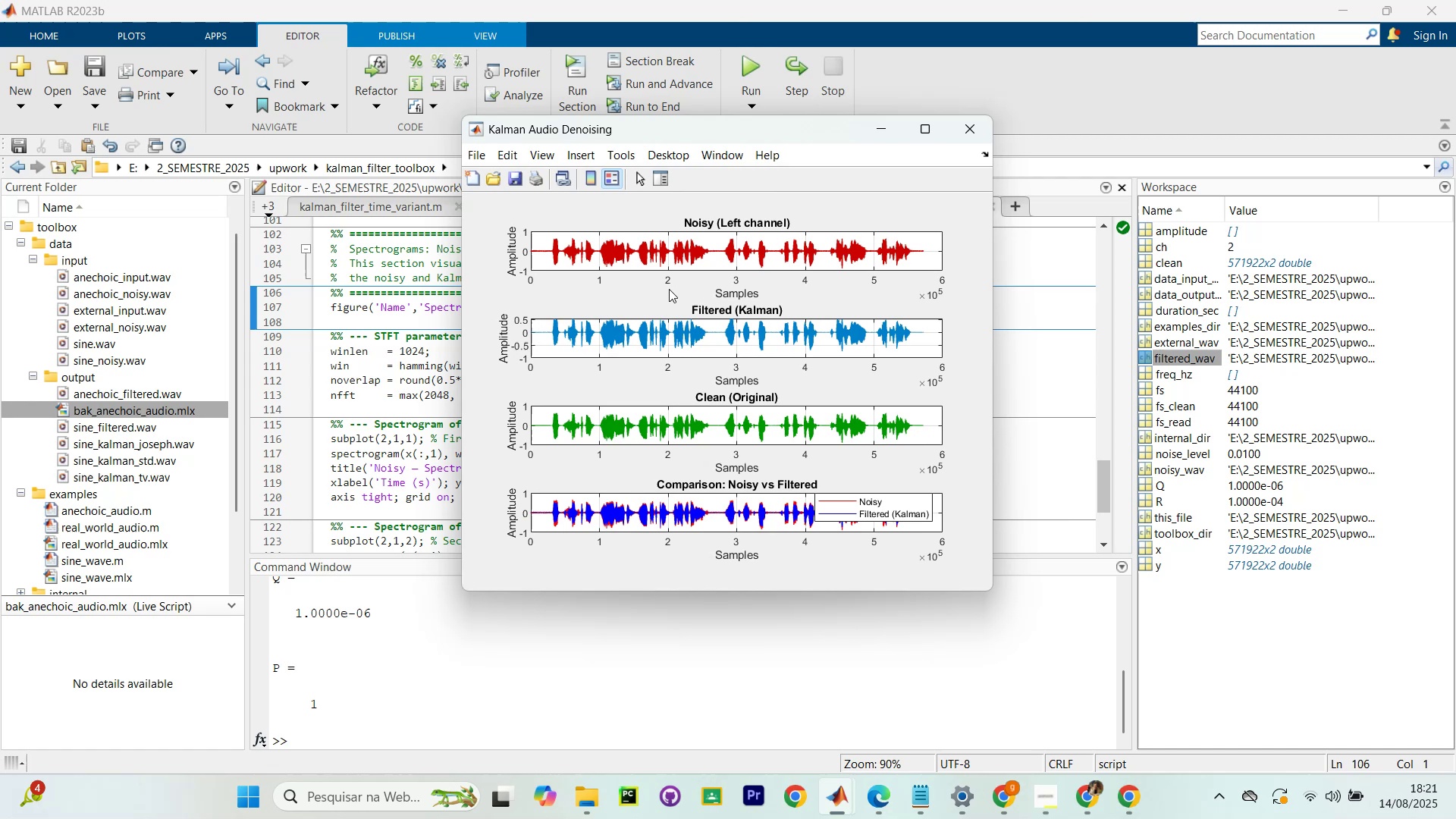 
key(Control+Shift+Enter)
 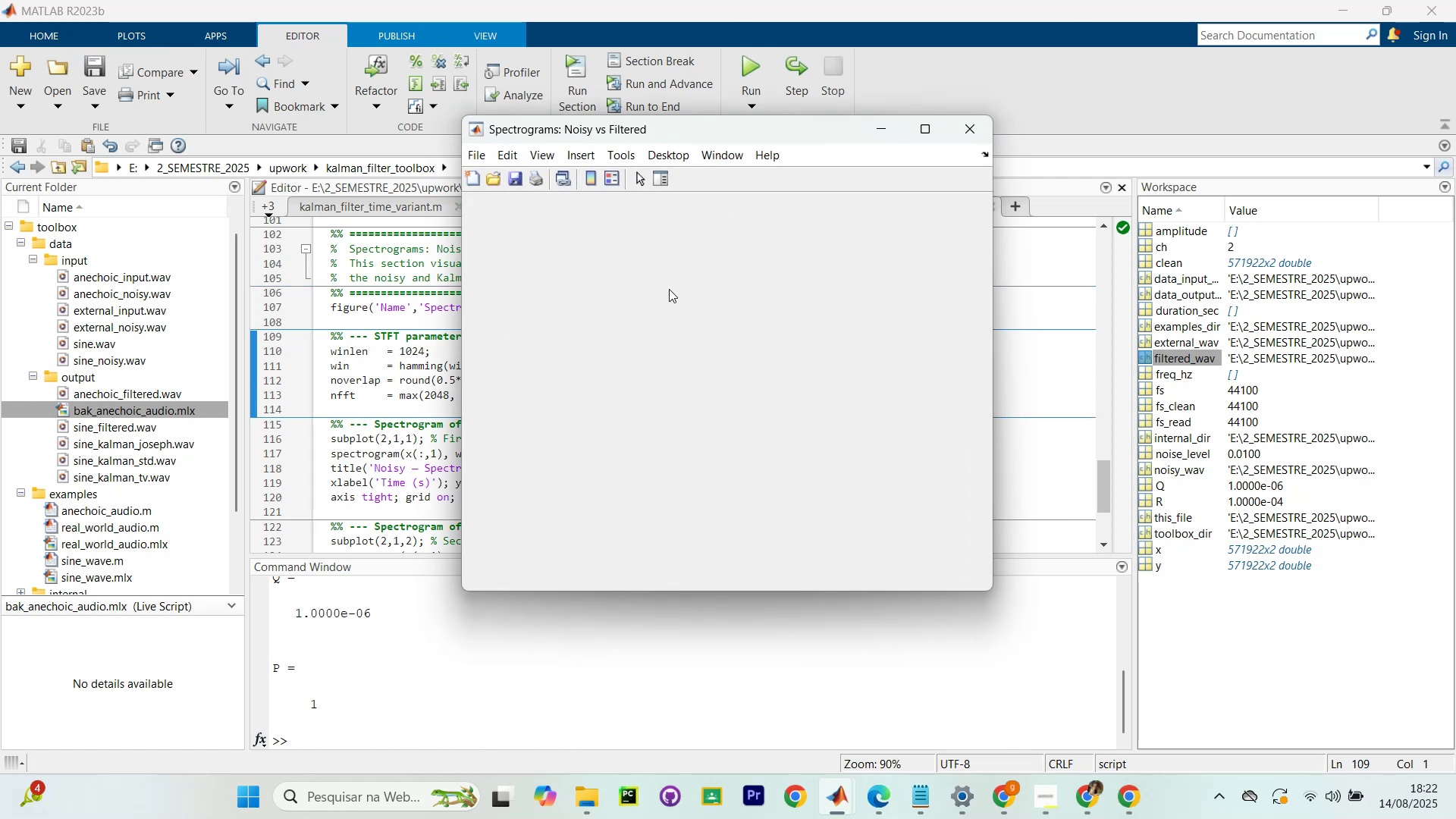 
wait(5.96)
 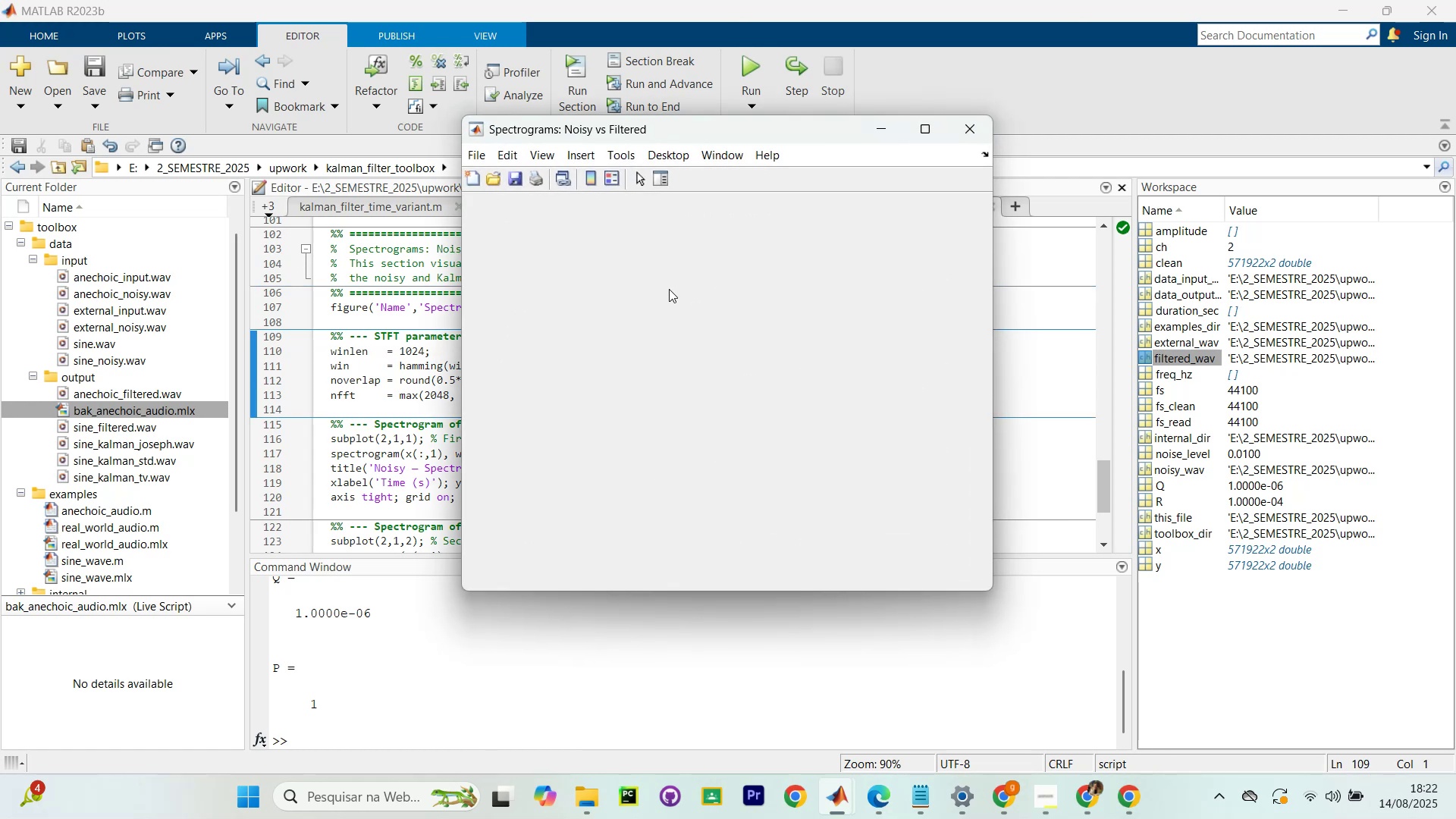 
left_click_drag(start_coordinate=[680, 133], to_coordinate=[1068, 273])
 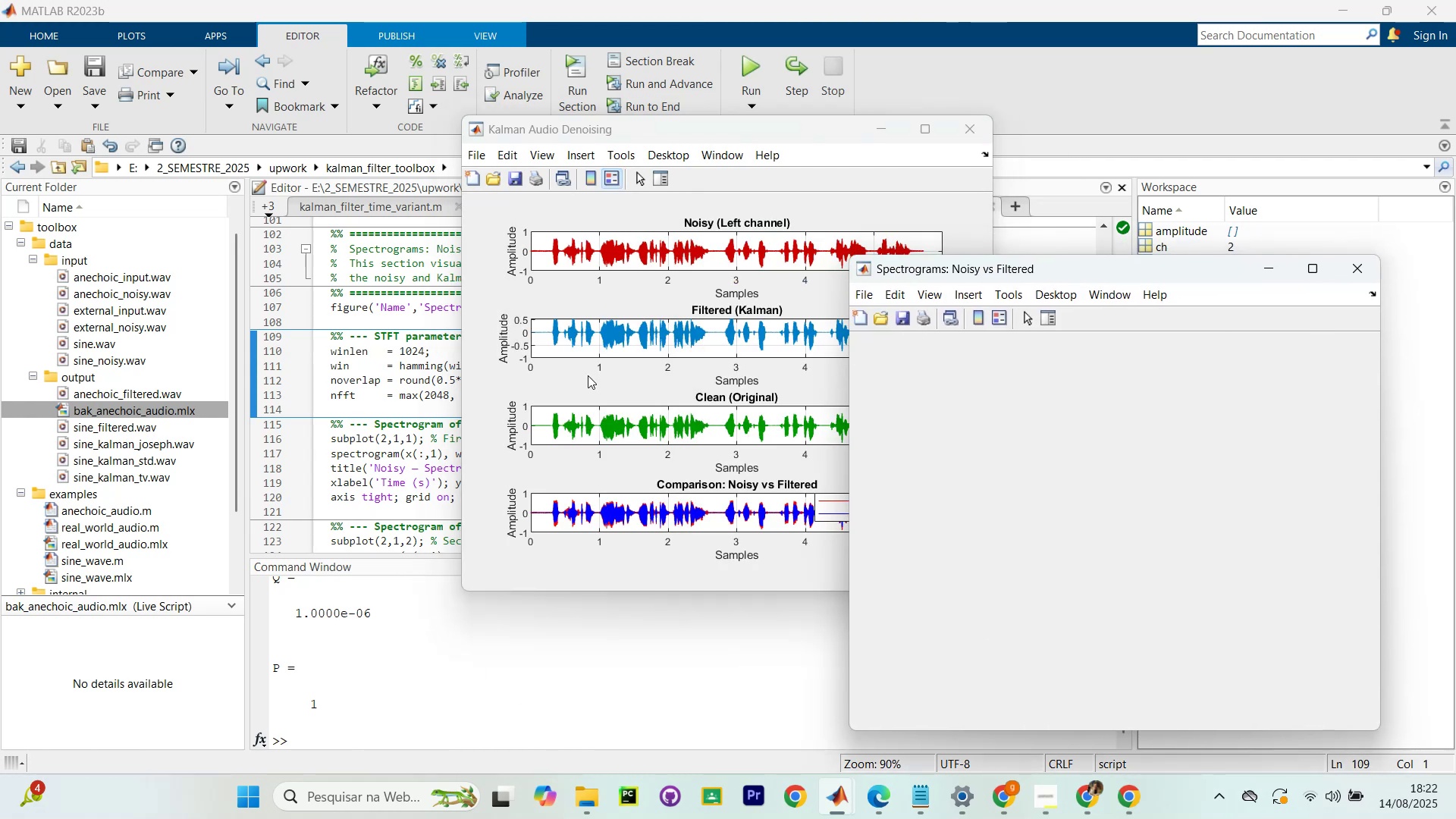 
key(Control+Shift+Enter)
 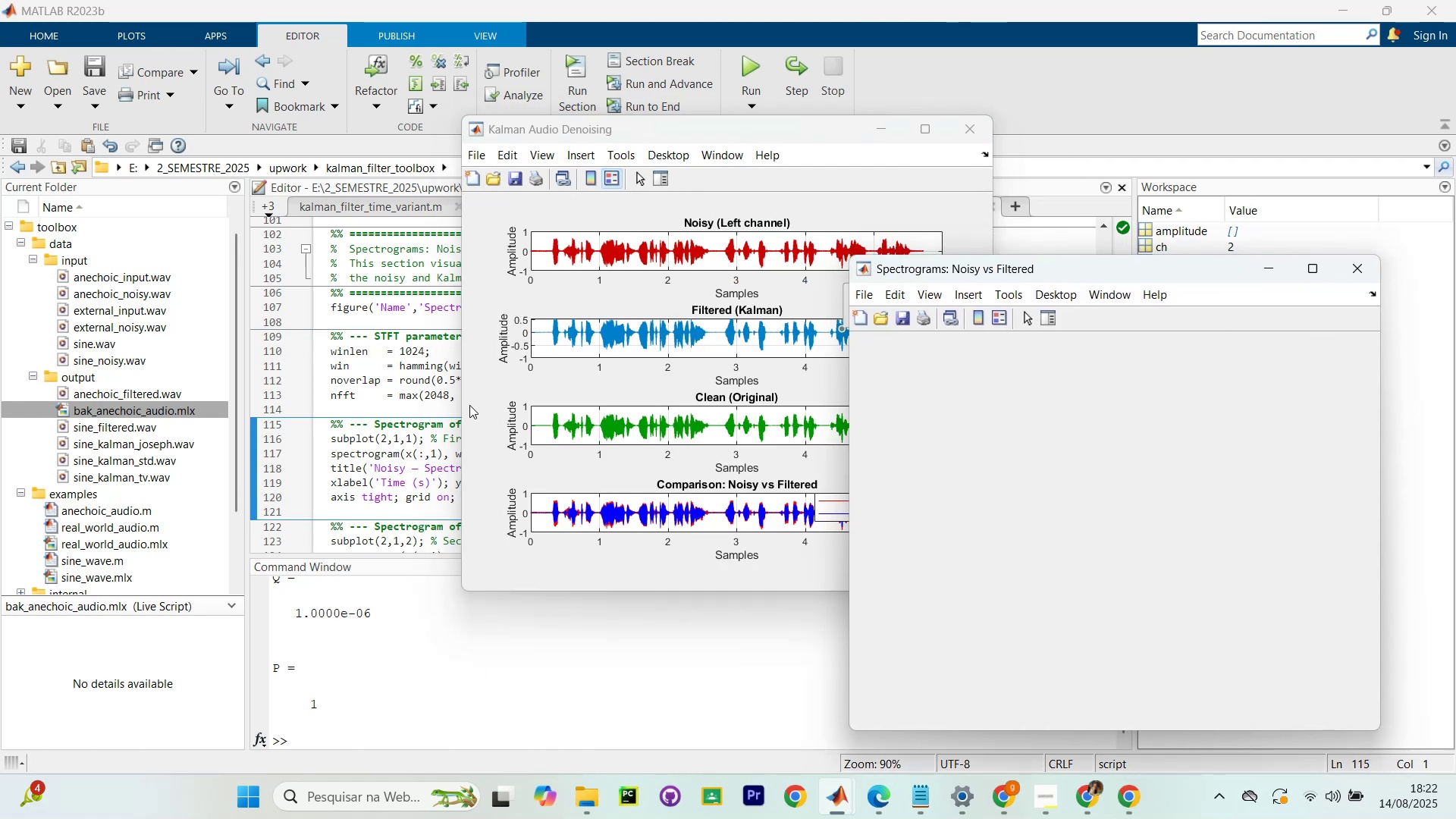 
key(Control+Shift+Enter)
 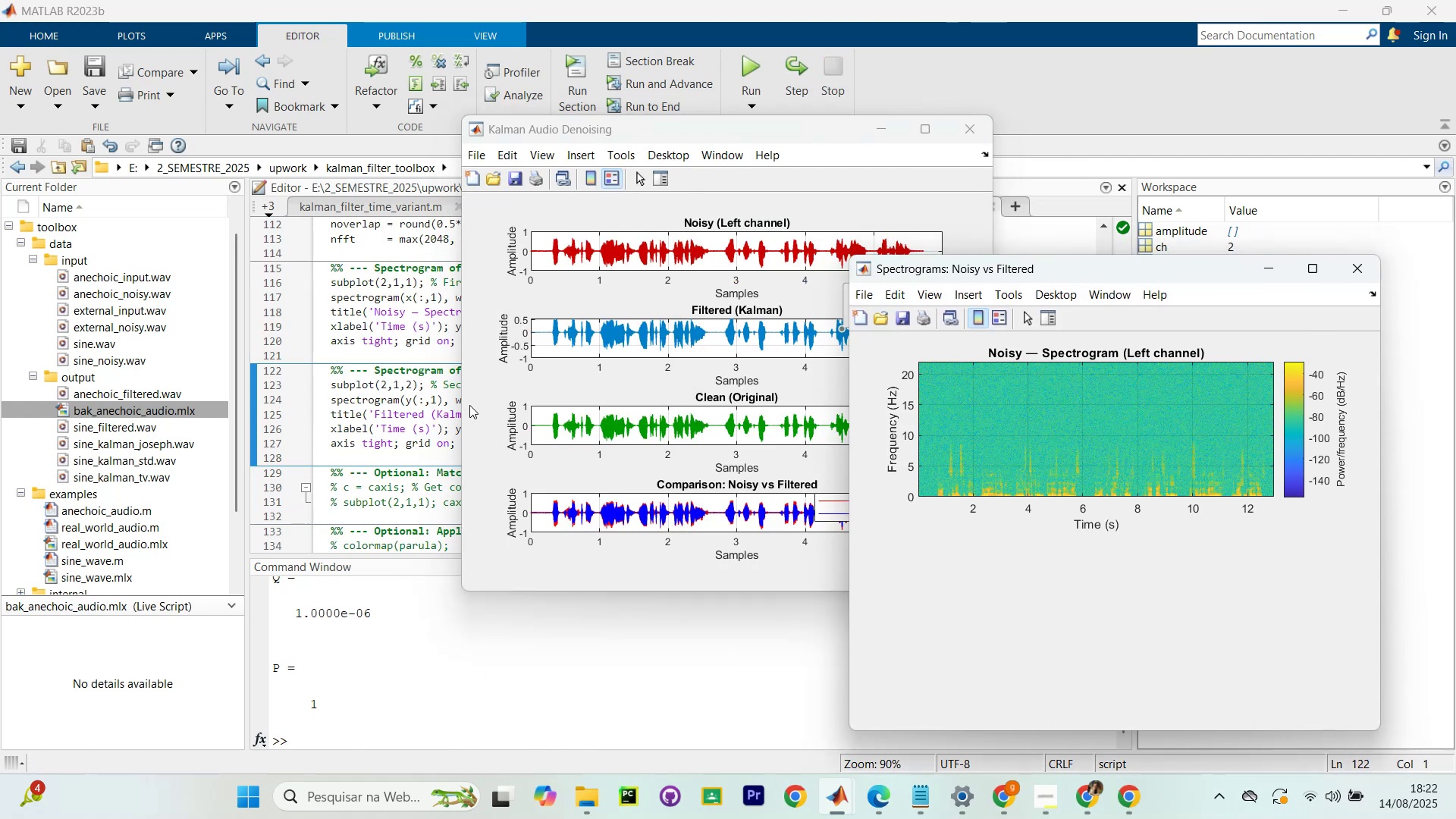 
key(Control+Shift+Enter)
 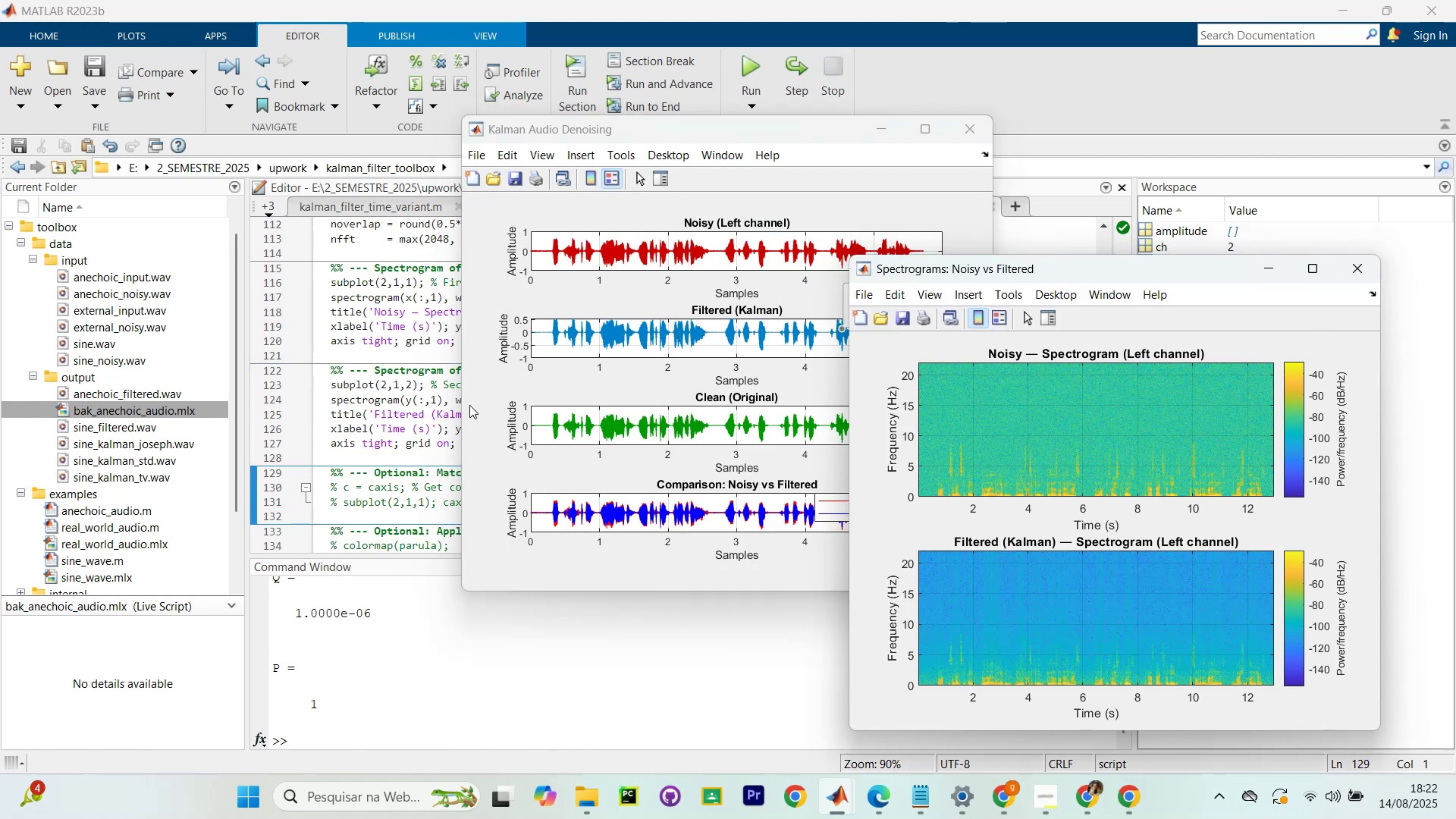 
key(Control+Shift+Enter)
 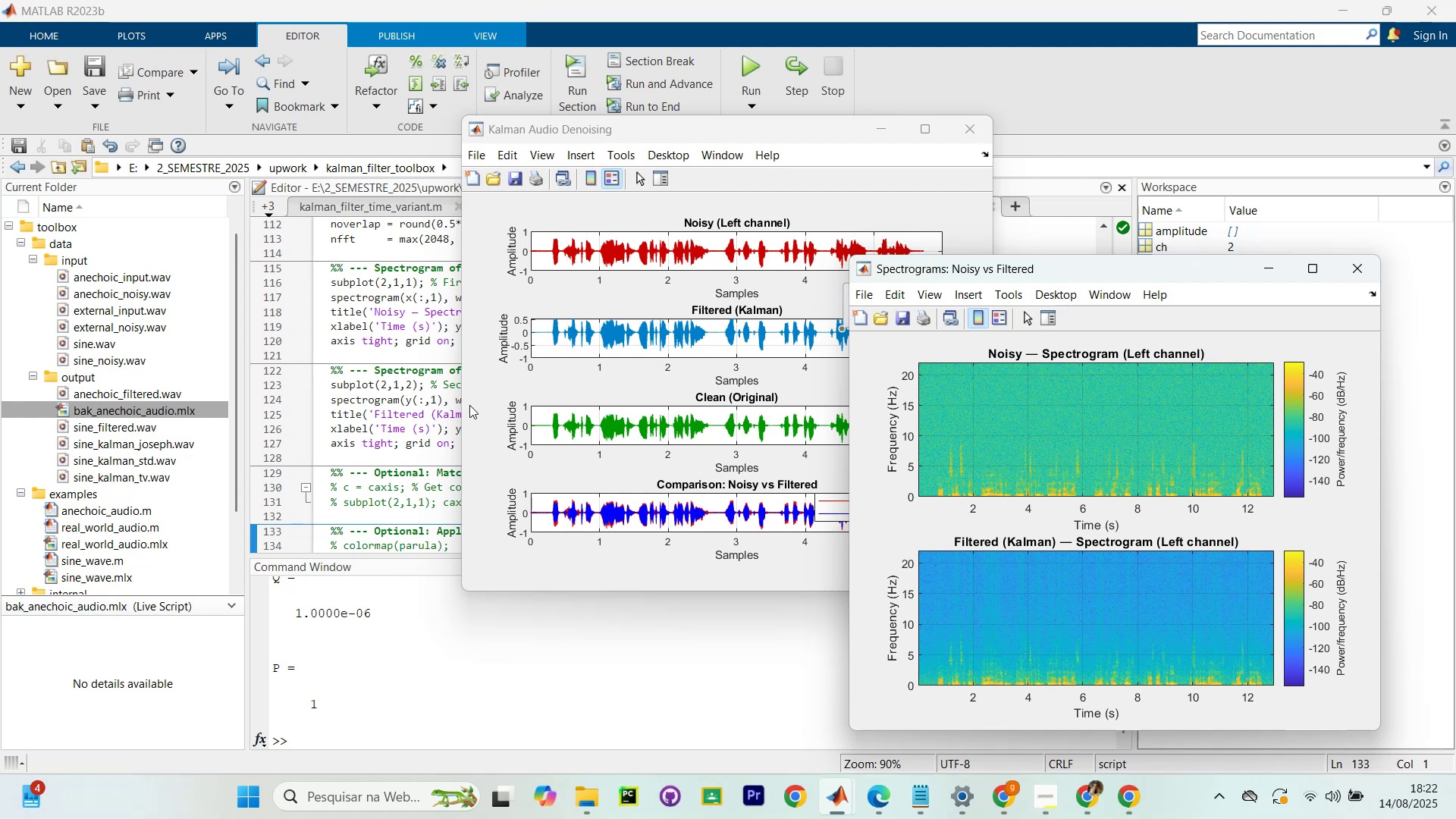 
key(Control+Shift+Enter)
 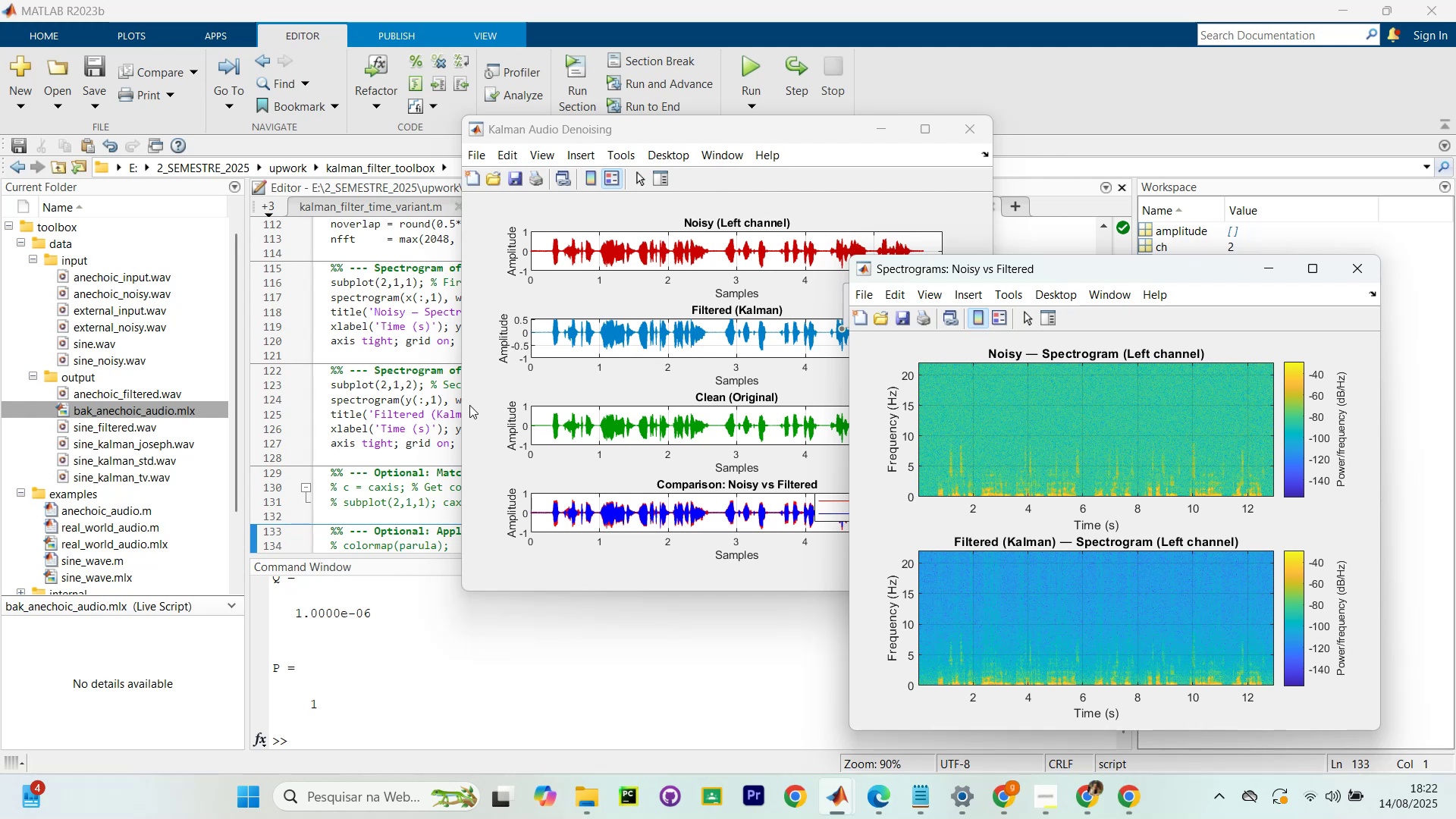 
scroll: coordinate [341, 360], scroll_direction: down, amount: 4.0
 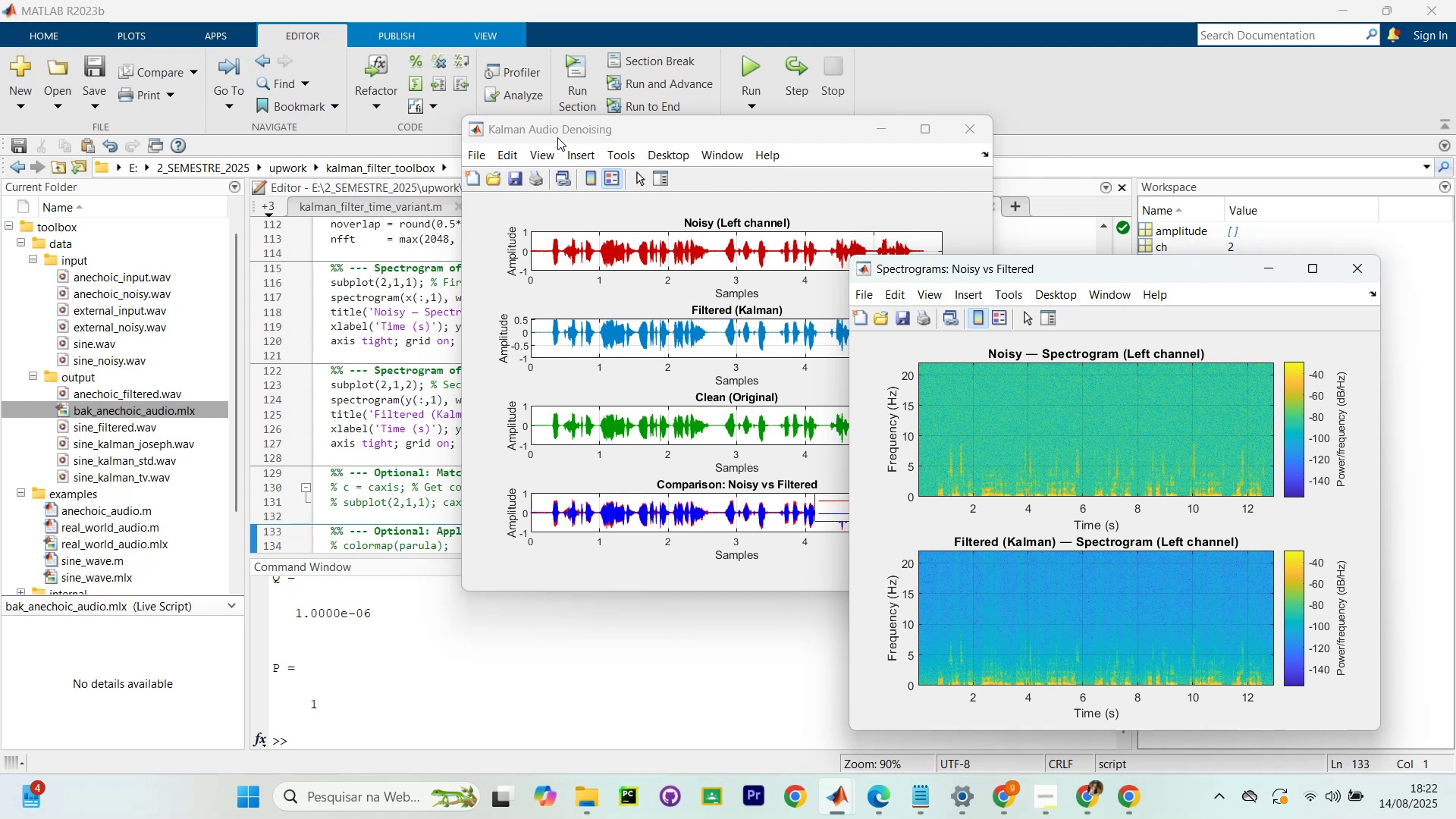 
left_click_drag(start_coordinate=[555, 128], to_coordinate=[658, 327])
 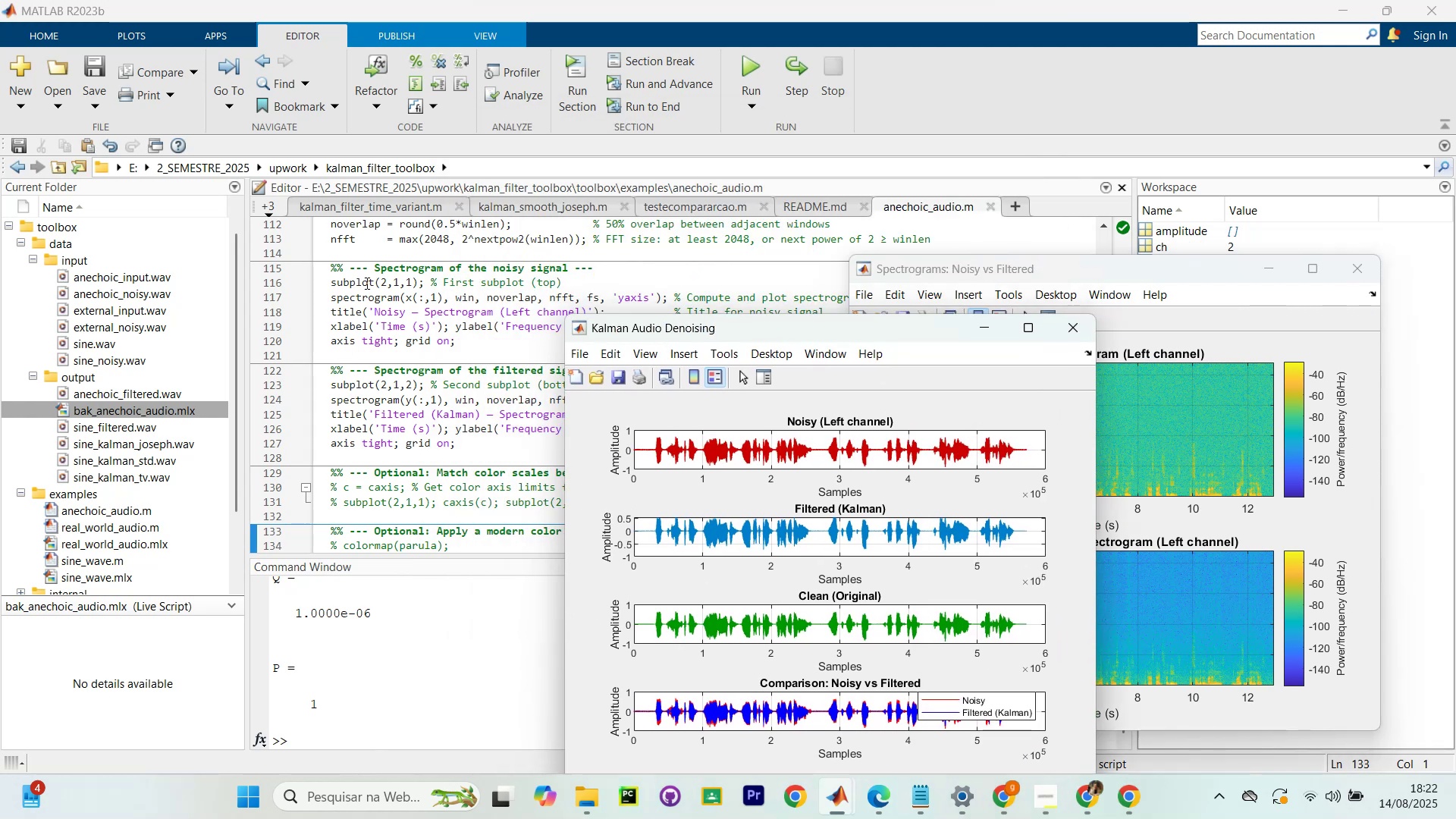 
scroll: coordinate [325, 306], scroll_direction: down, amount: 6.0
 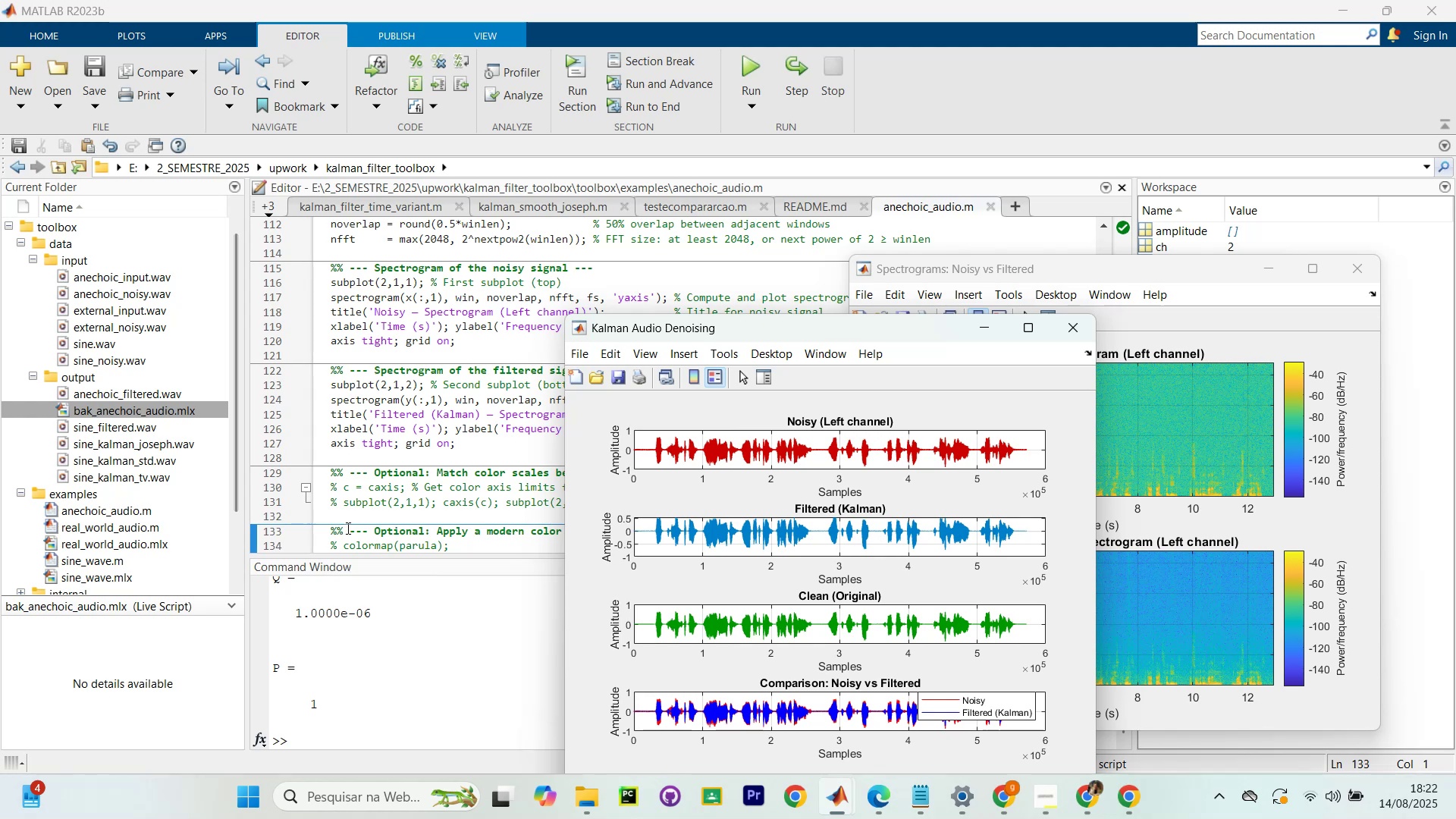 
key(Control+Shift+Enter)
 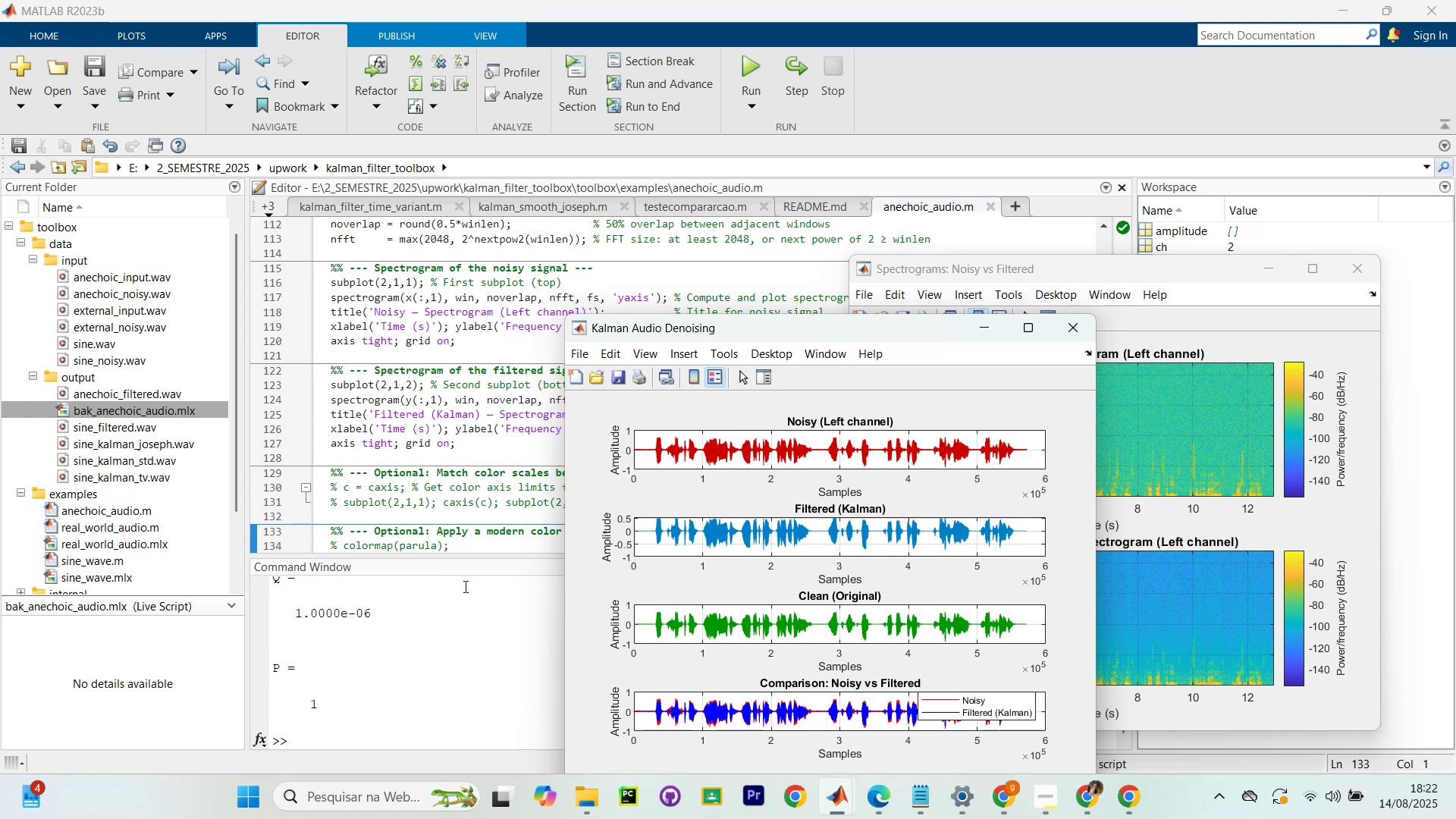 
scroll: coordinate [604, 461], scroll_direction: down, amount: 4.0
 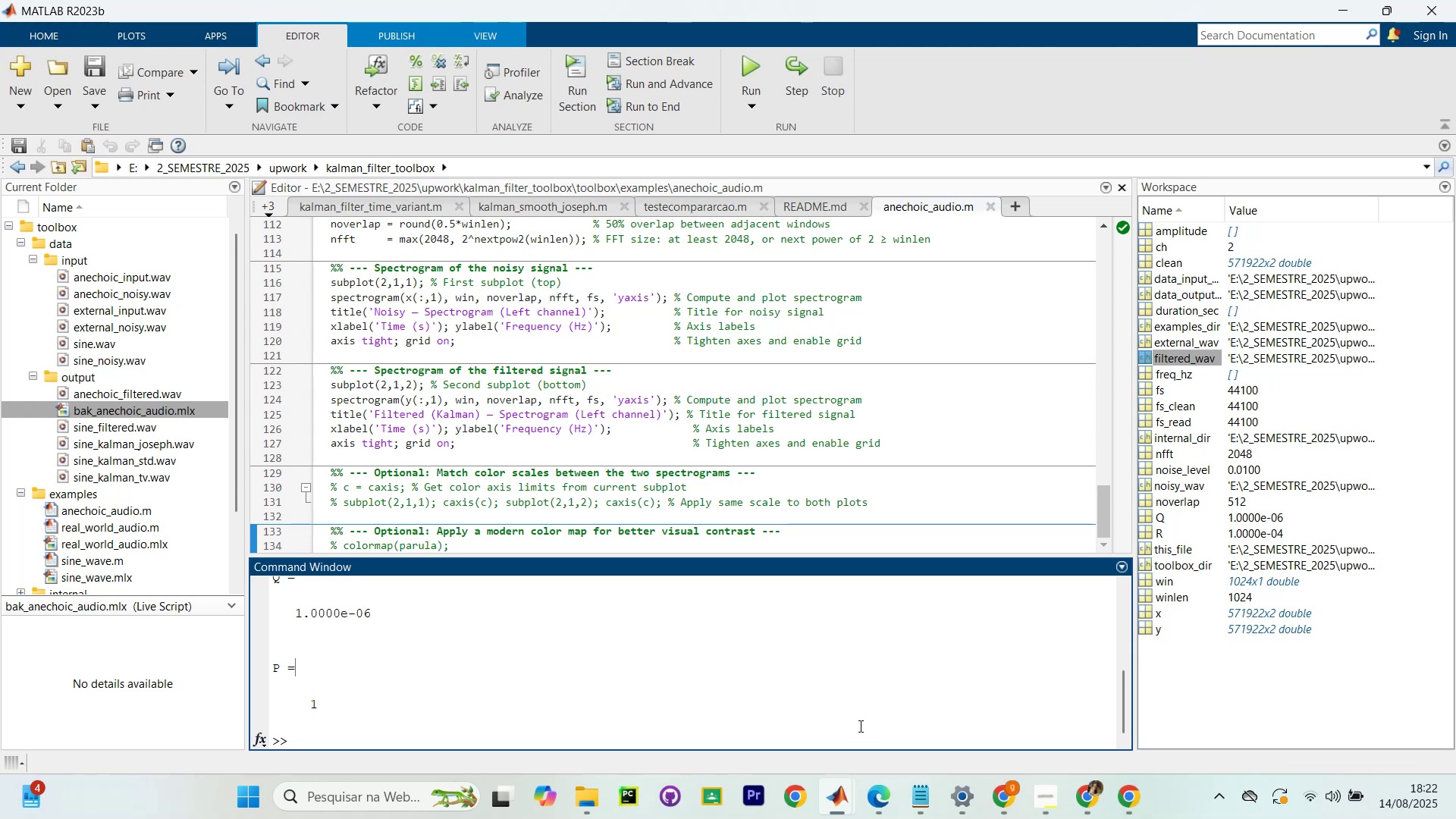 
wait(27.93)
 